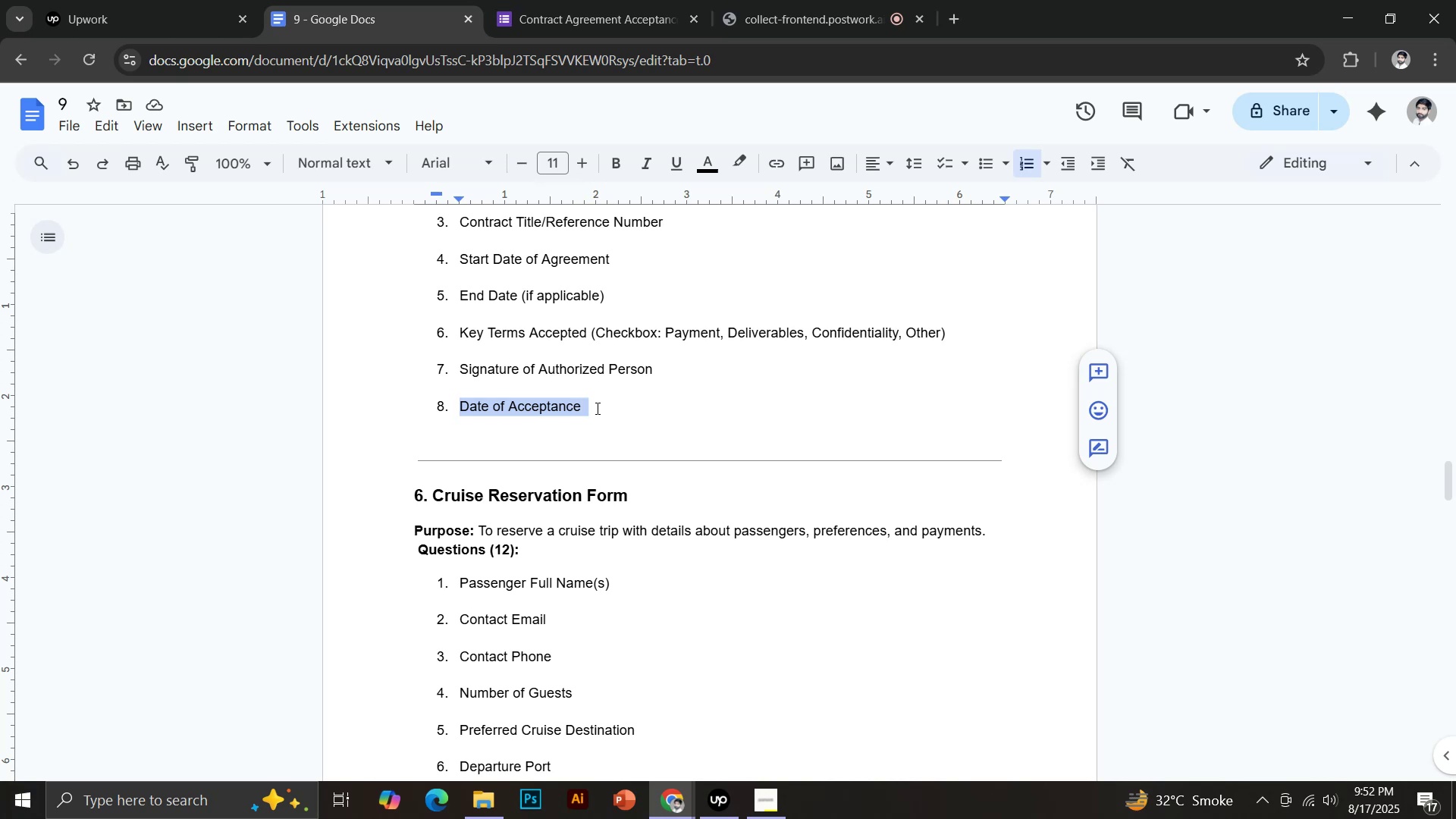 
left_click([541, 0])
 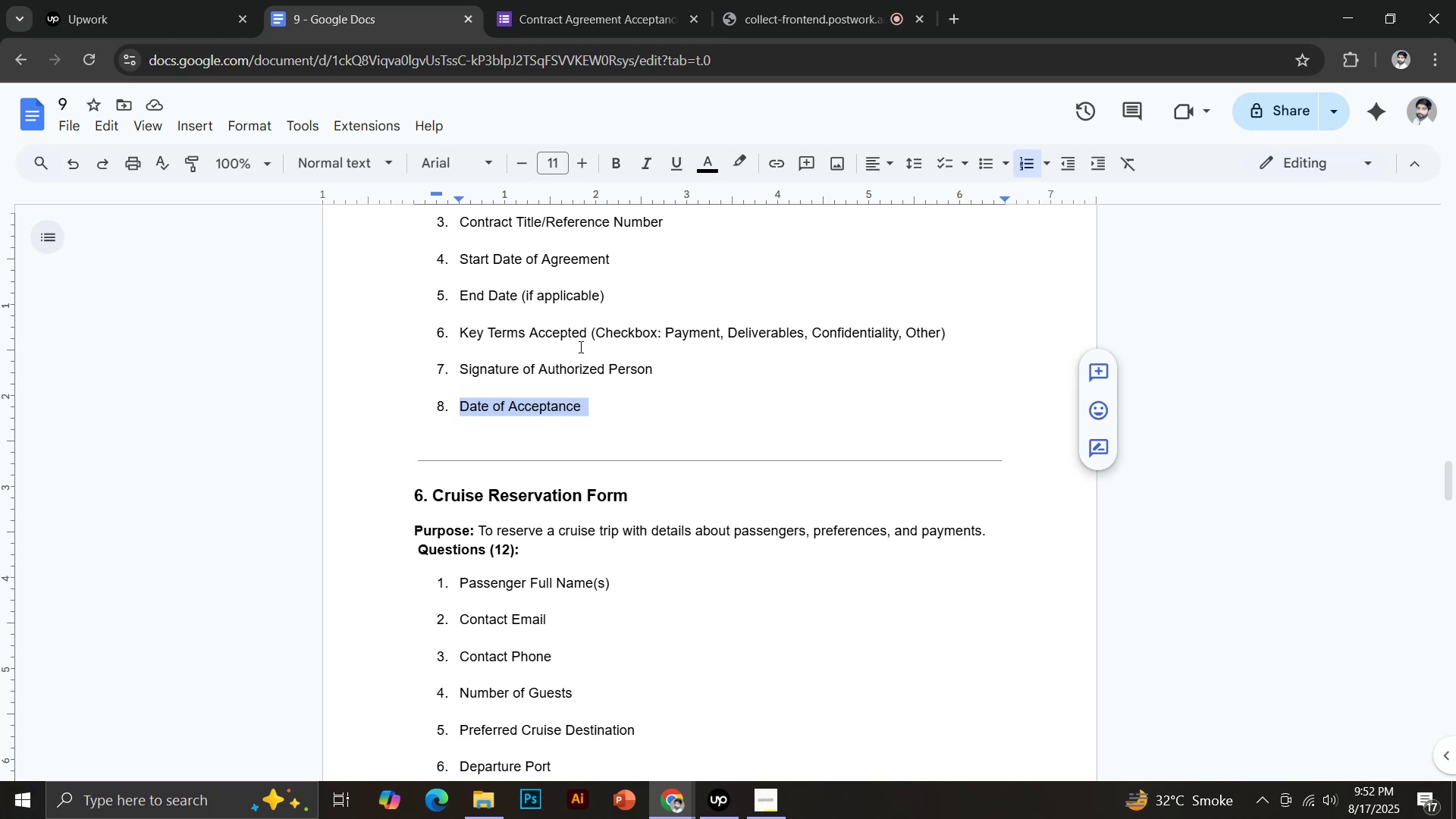 
key(Control+Shift+V)
 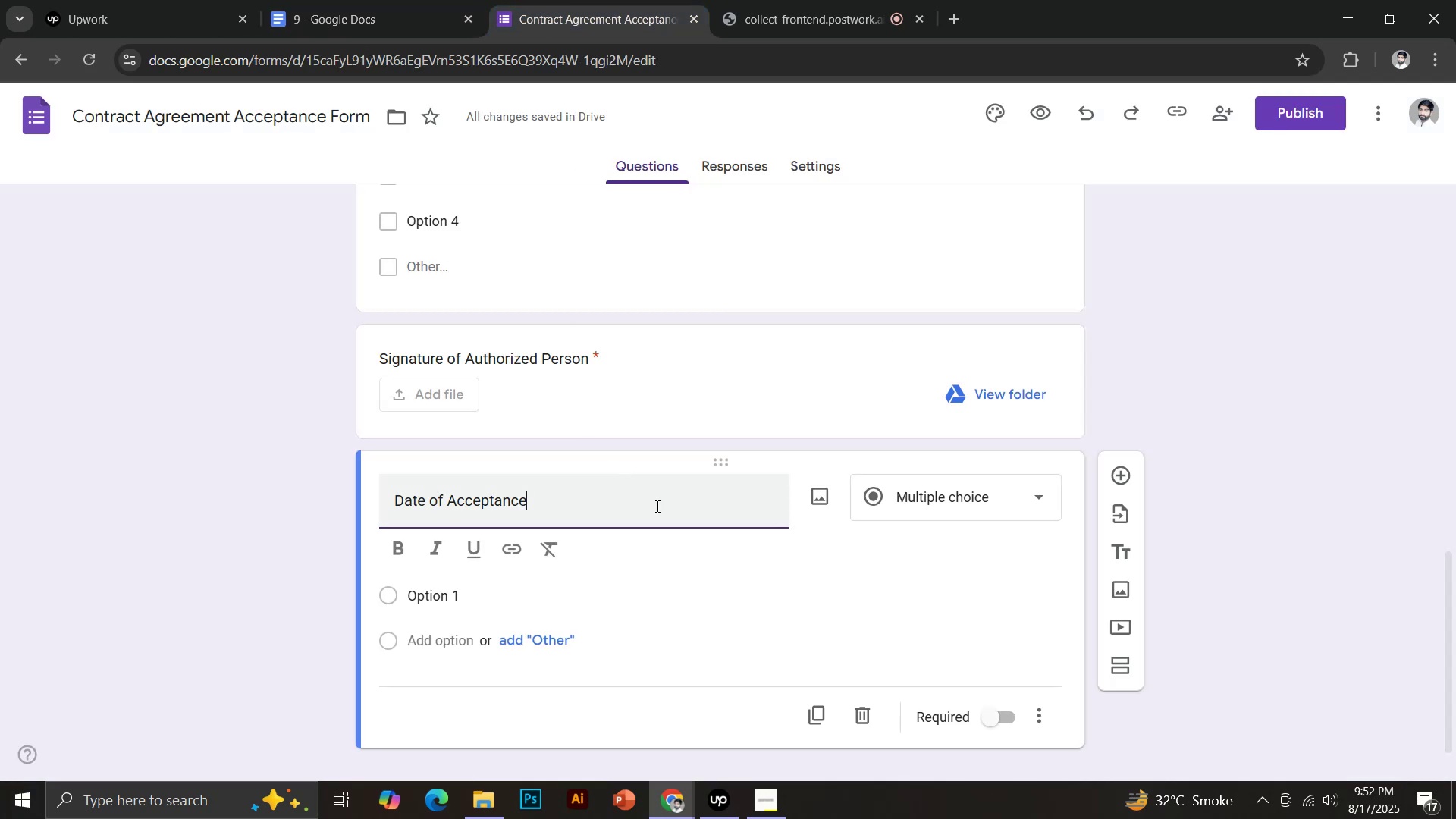 
left_click([1006, 717])
 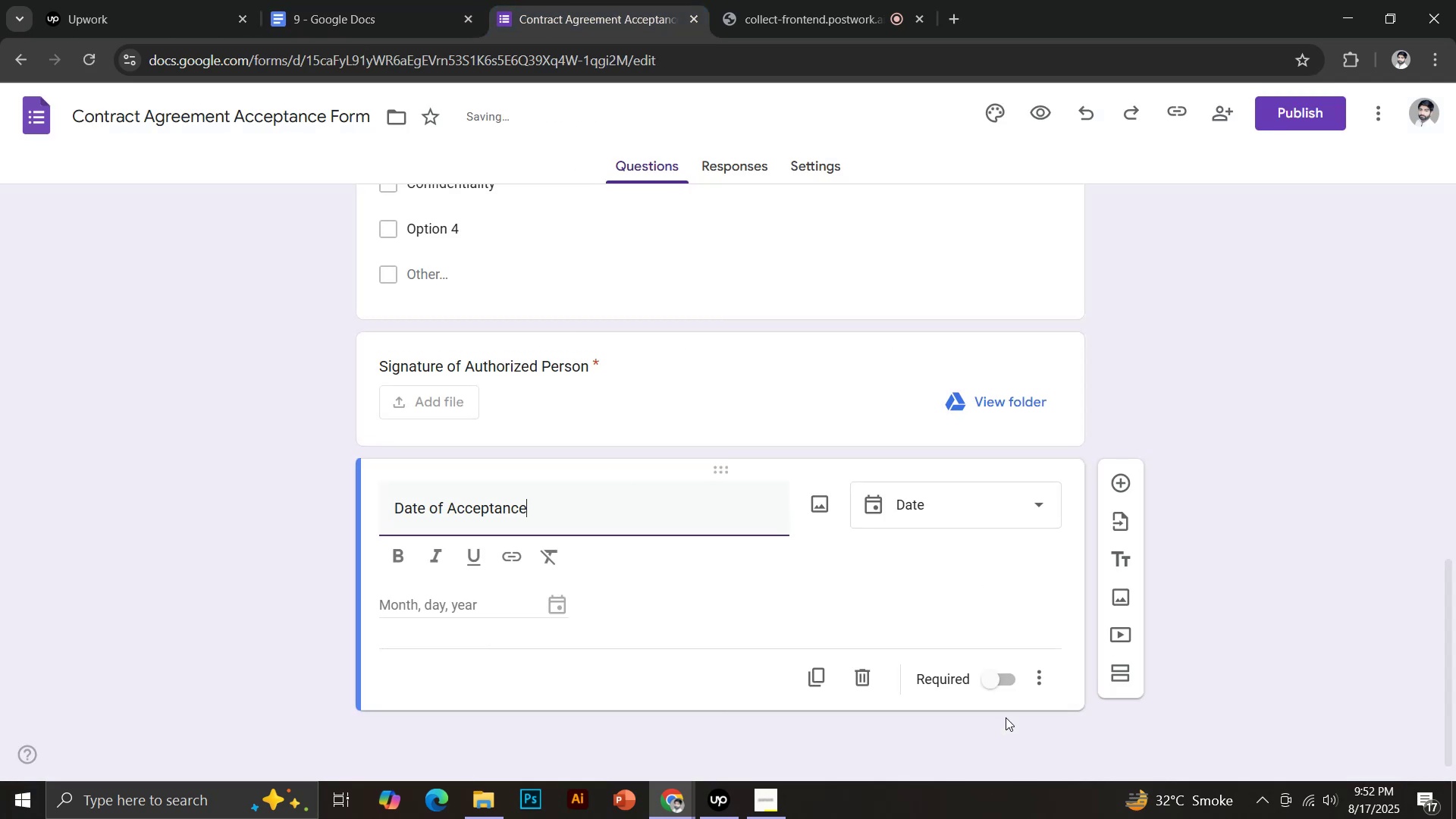 
left_click([993, 680])
 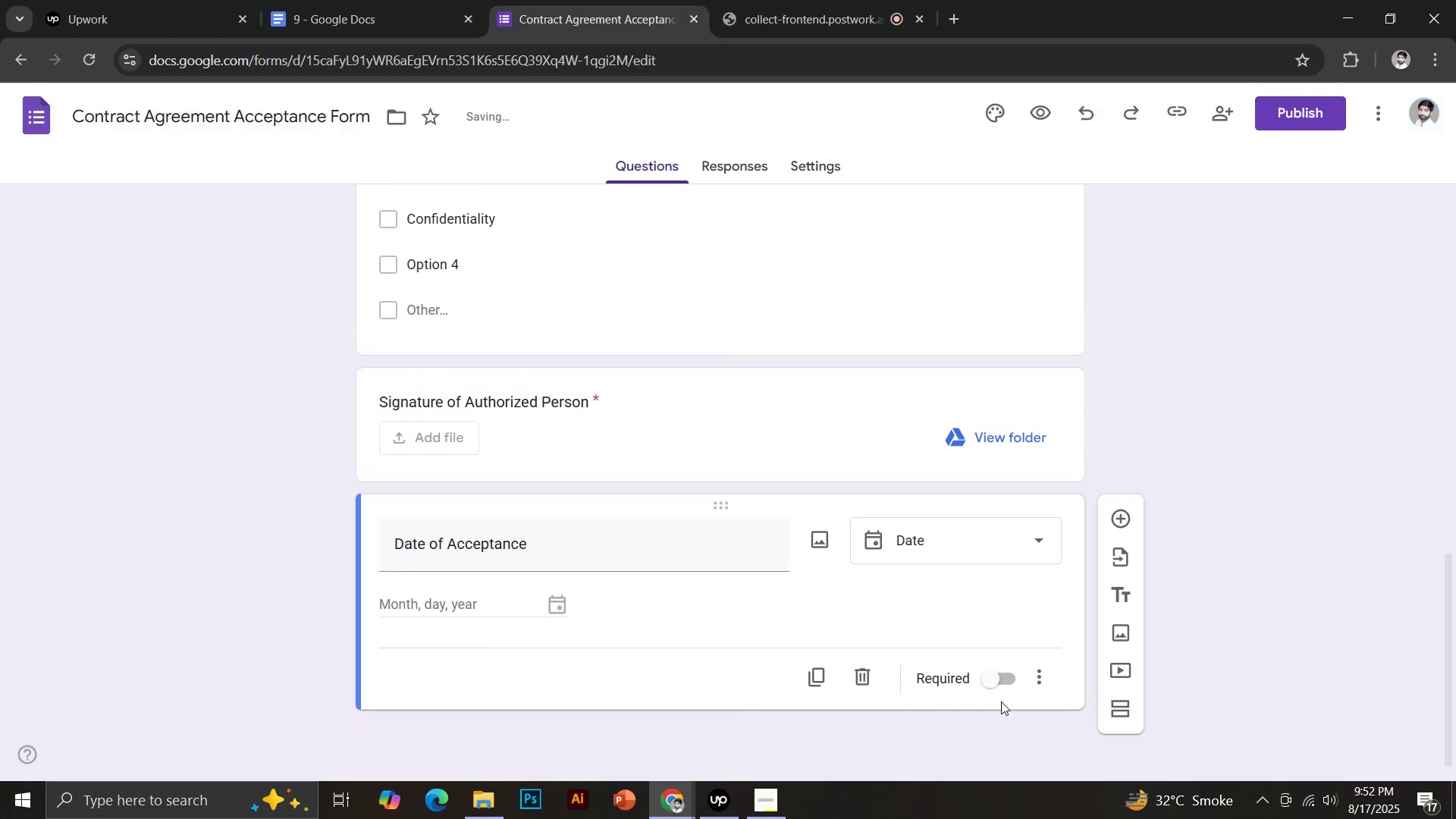 
scroll: coordinate [910, 508], scroll_direction: up, amount: 30.0
 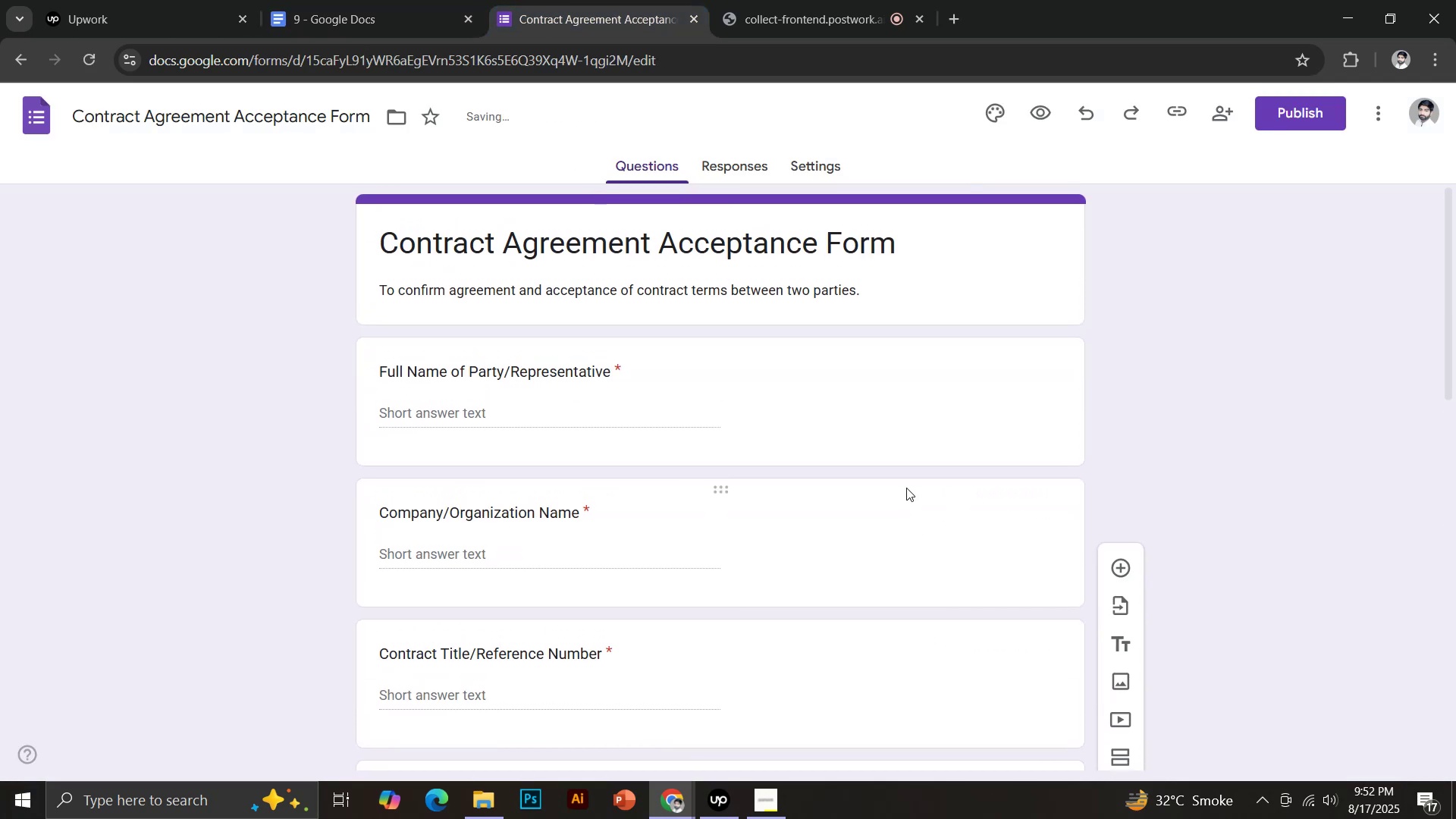 
left_click([1008, 105])
 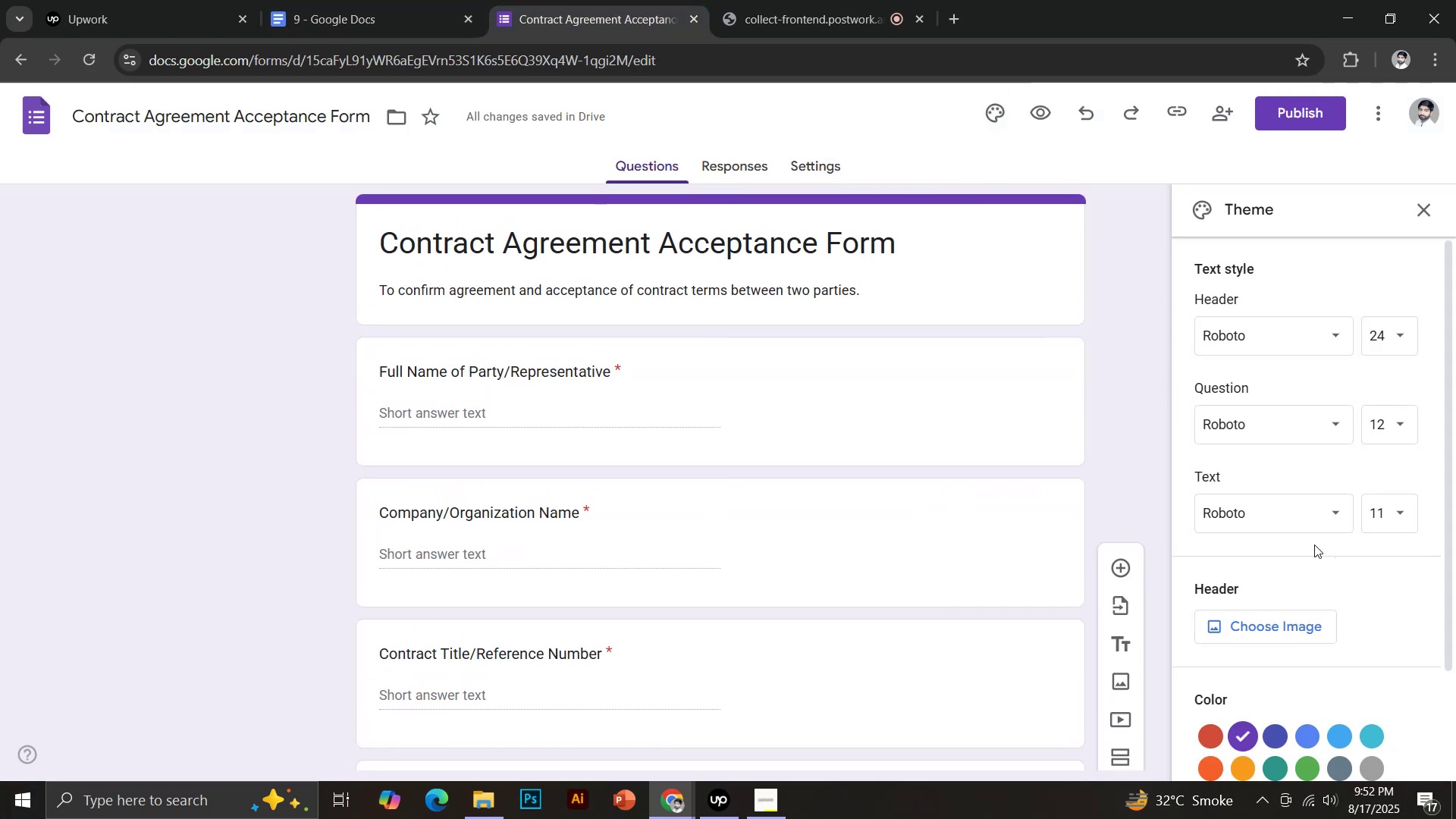 
left_click([1244, 342])
 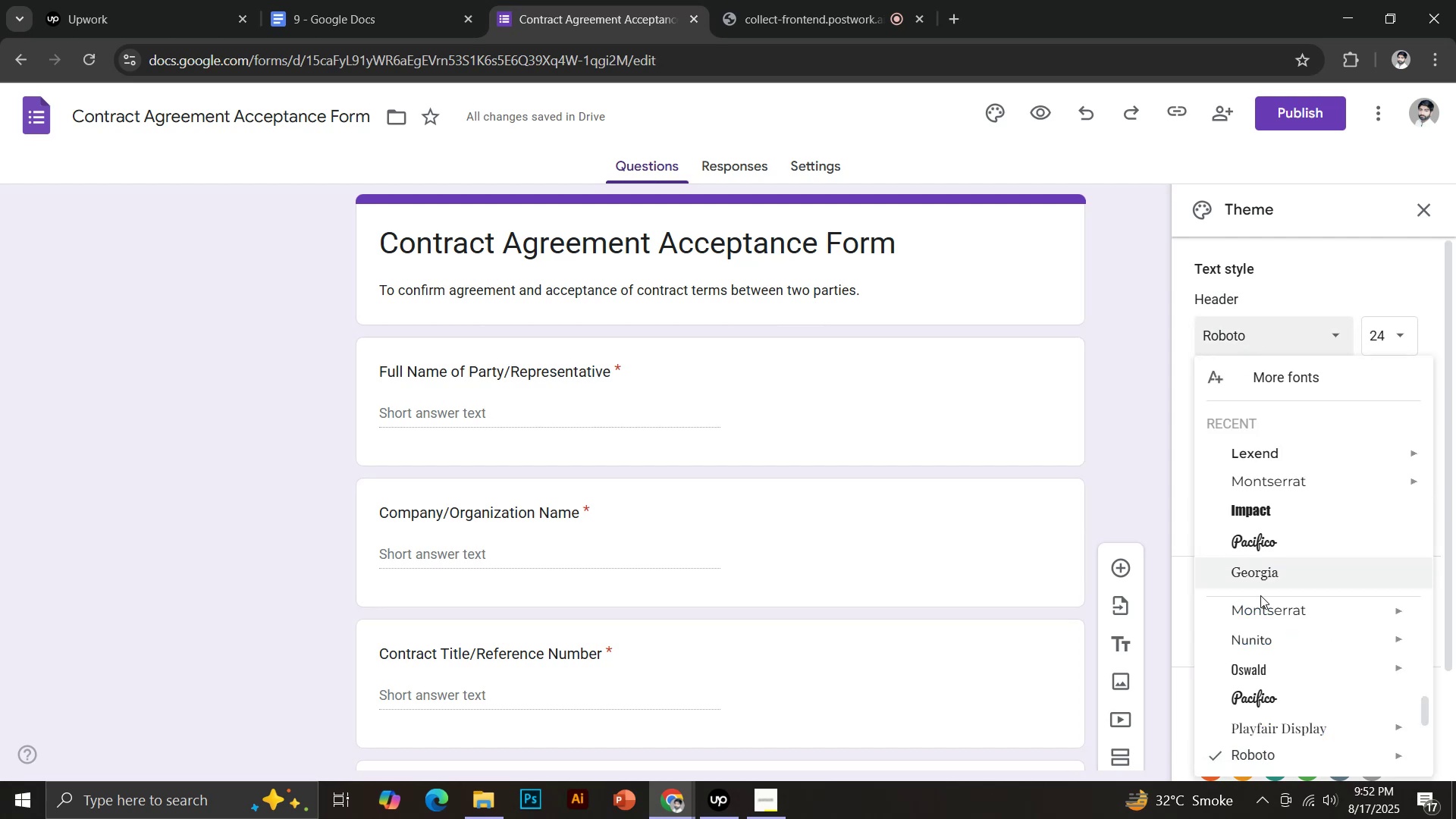 
left_click([1265, 675])
 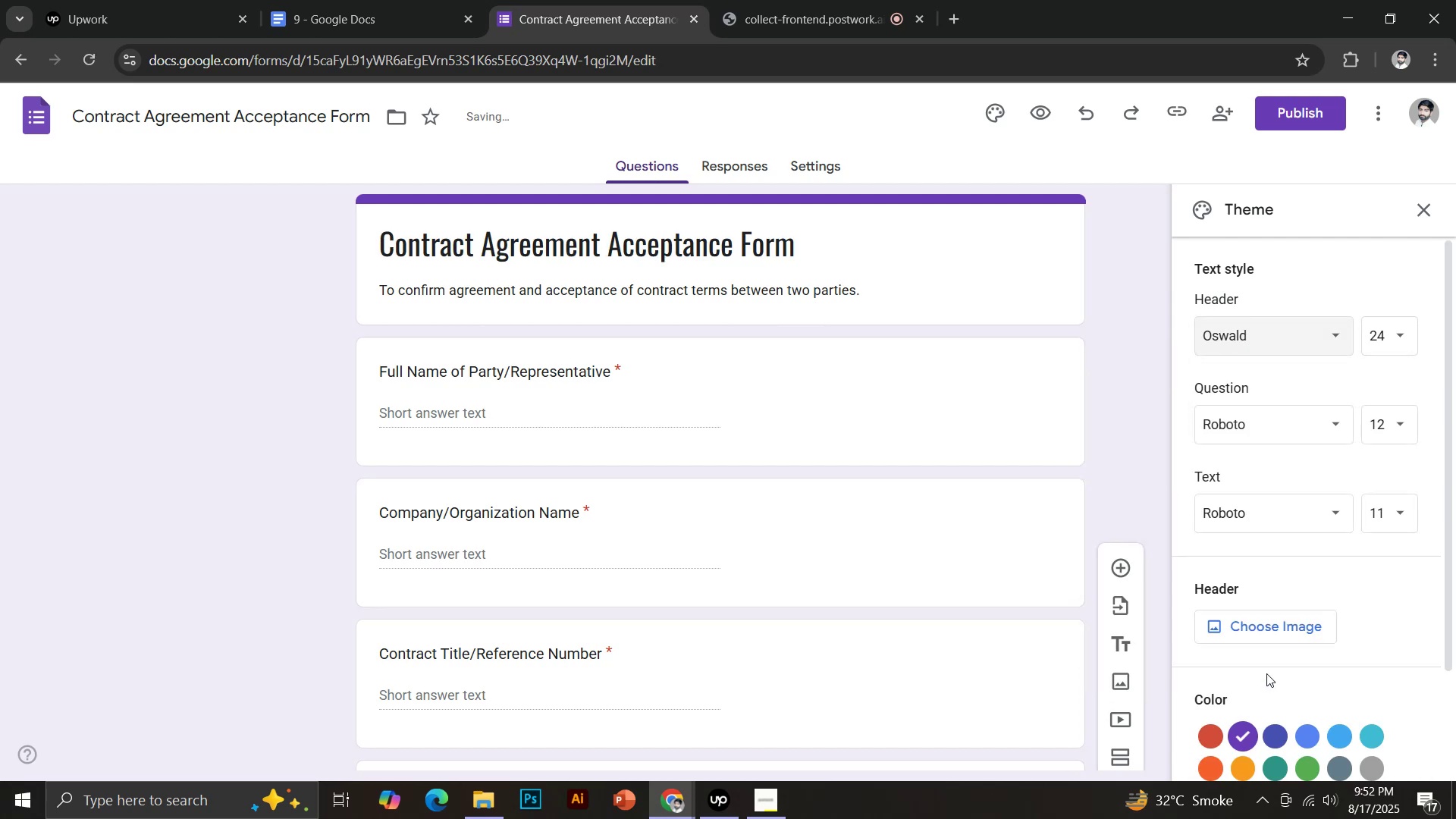 
scroll: coordinate [1301, 439], scroll_direction: up, amount: 1.0
 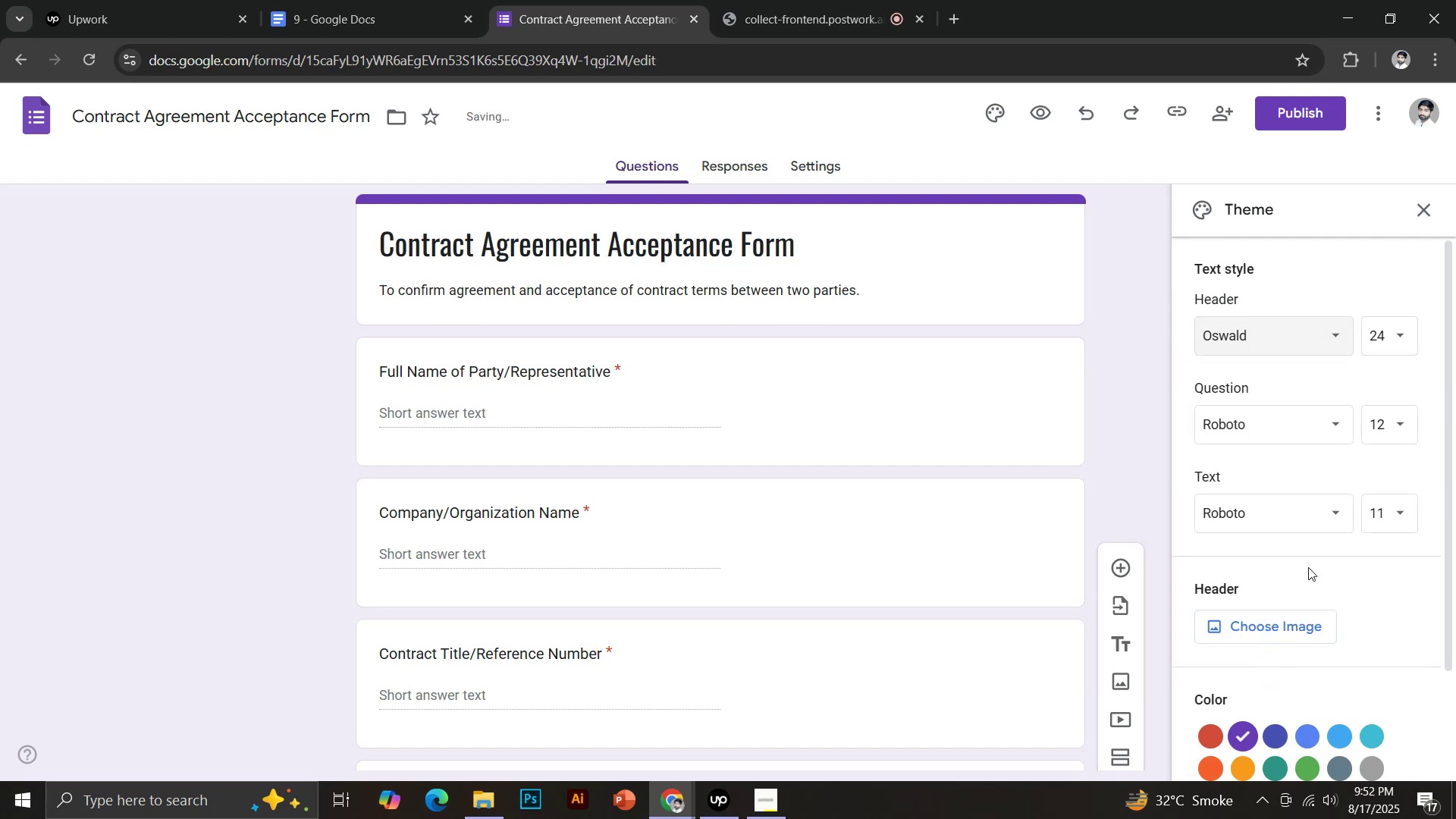 
left_click([1254, 434])
 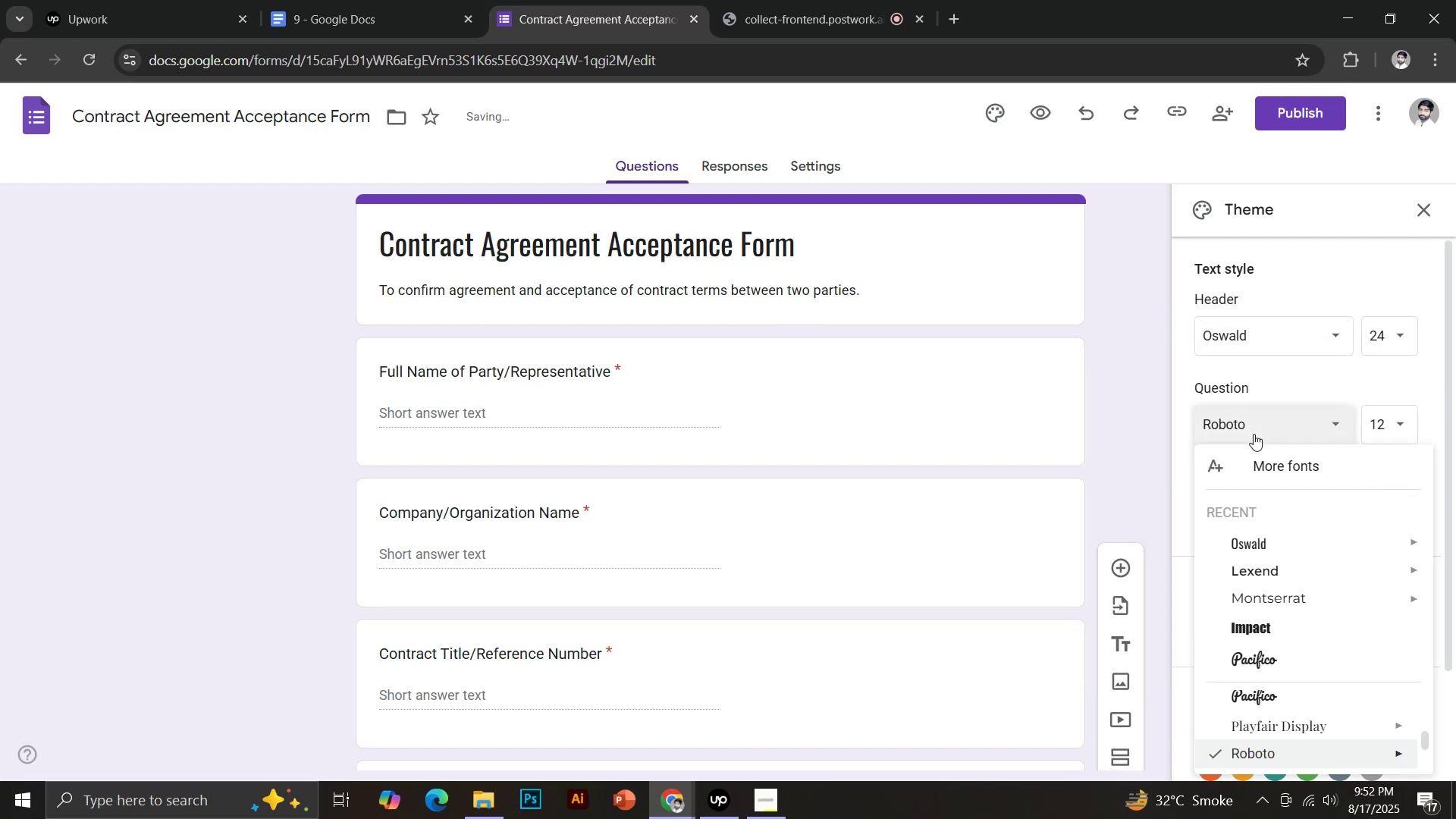 
left_click([1259, 573])
 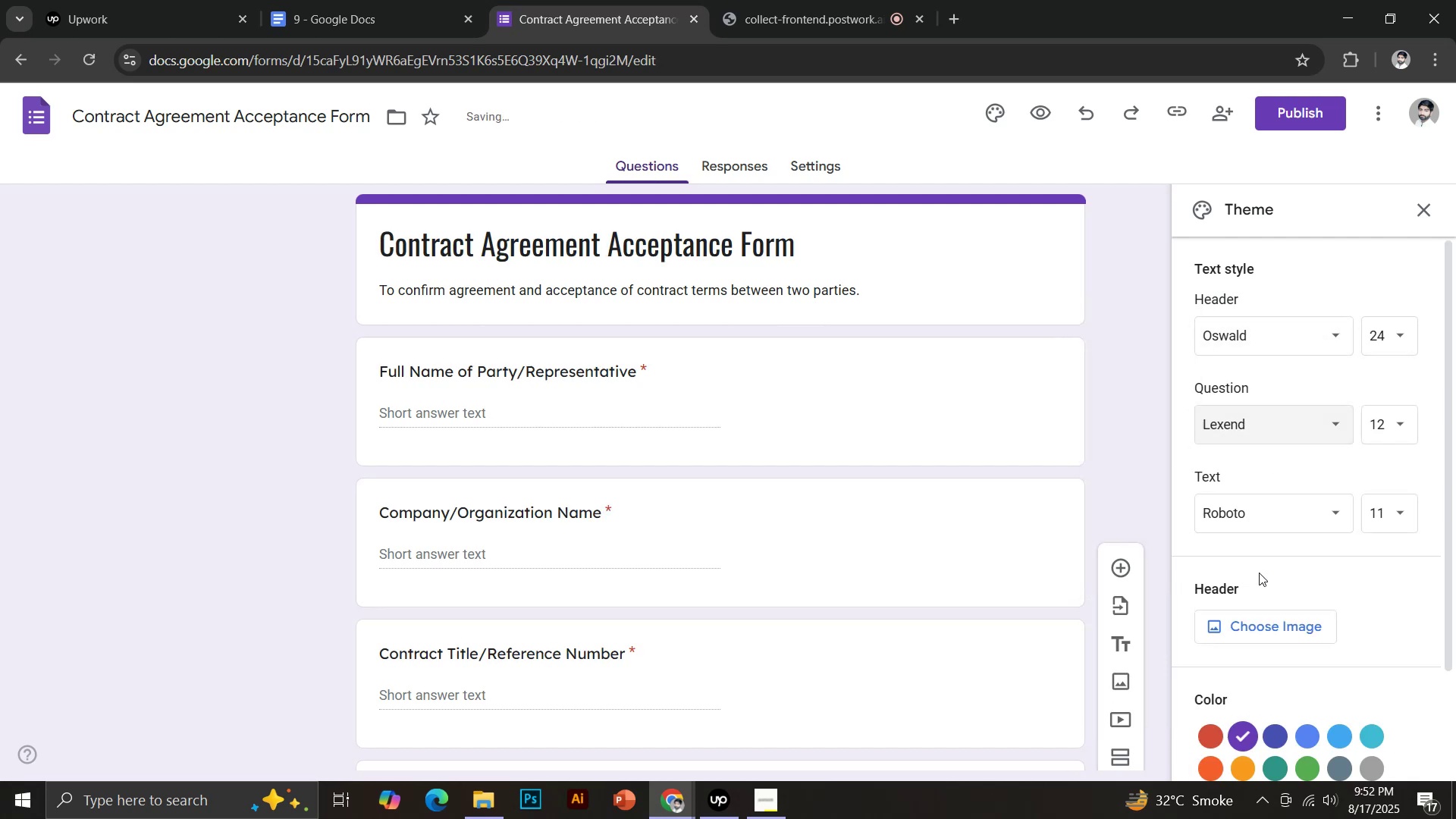 
scroll: coordinate [776, 485], scroll_direction: up, amount: 1.0
 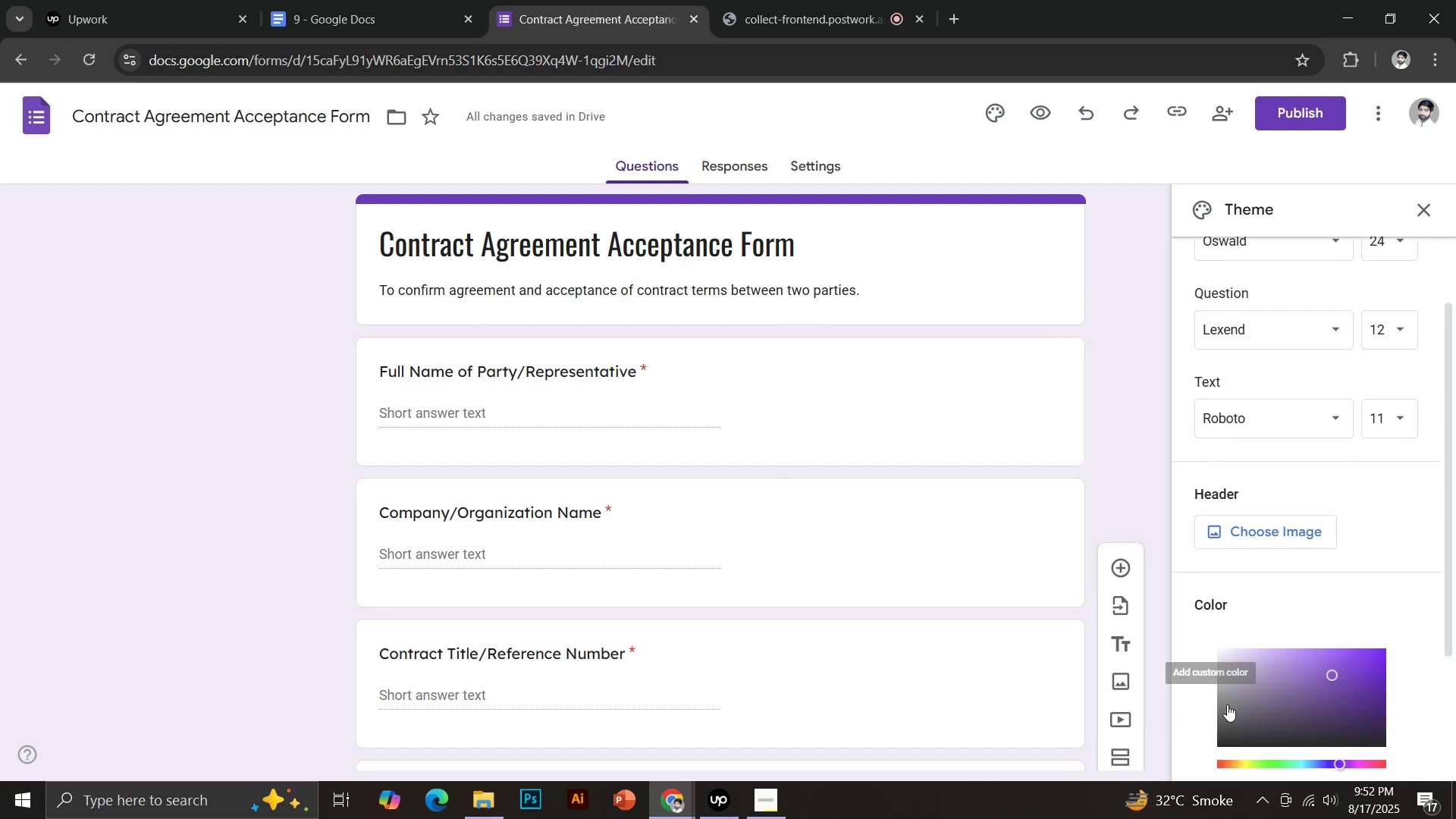 
scroll: coordinate [1455, 643], scroll_direction: down, amount: 4.0
 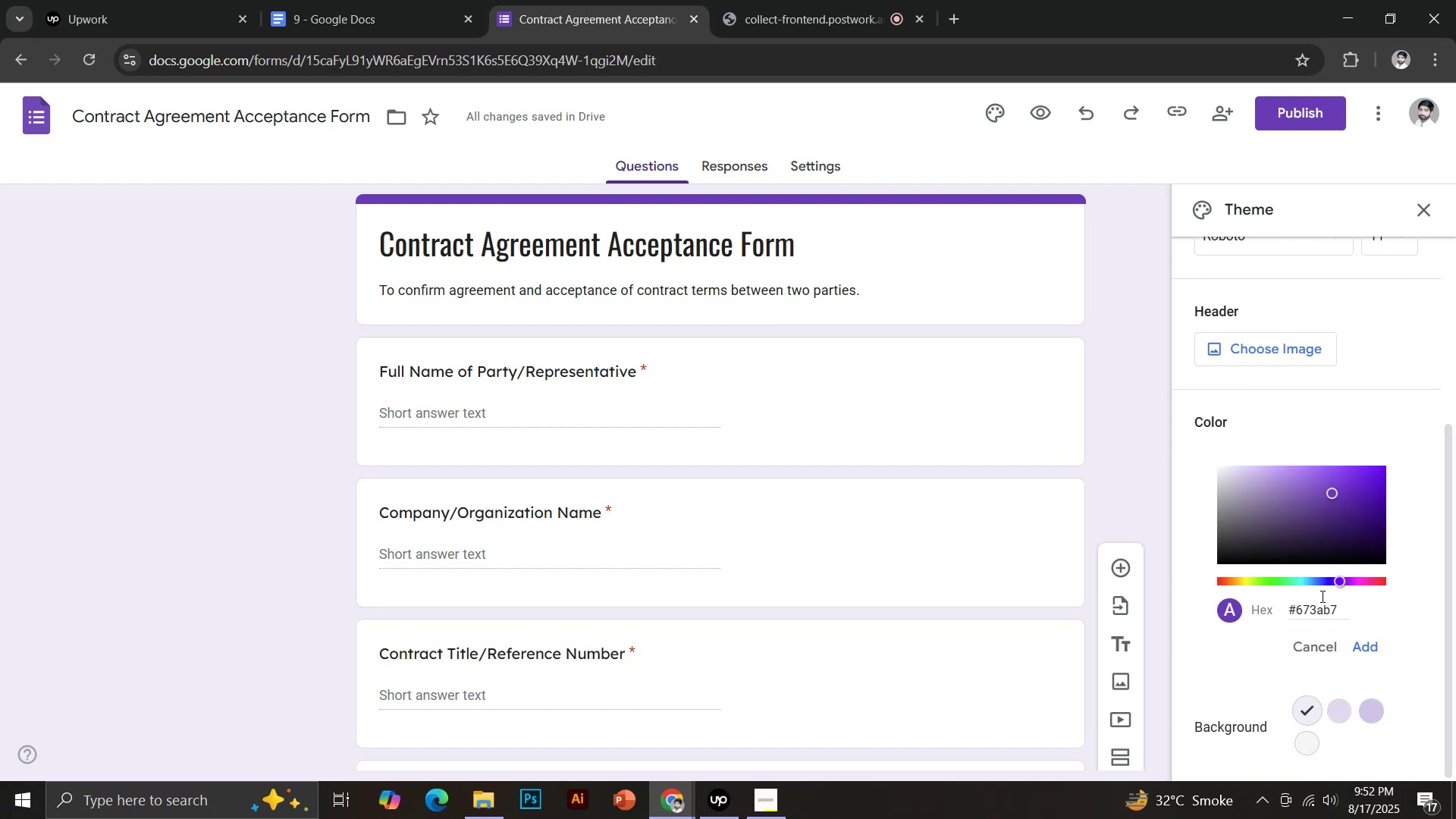 
left_click([1379, 475])
 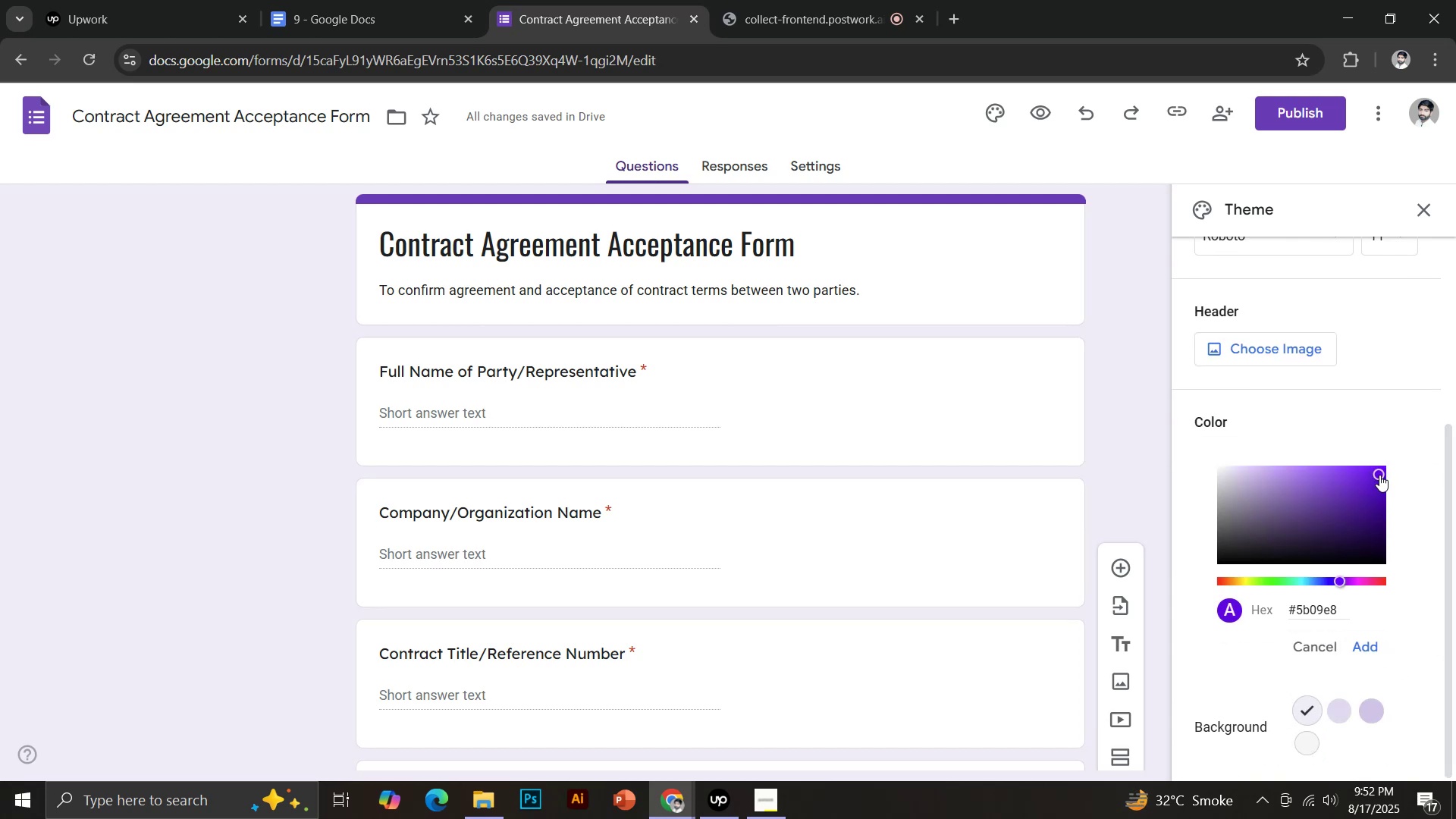 
left_click([1384, 582])
 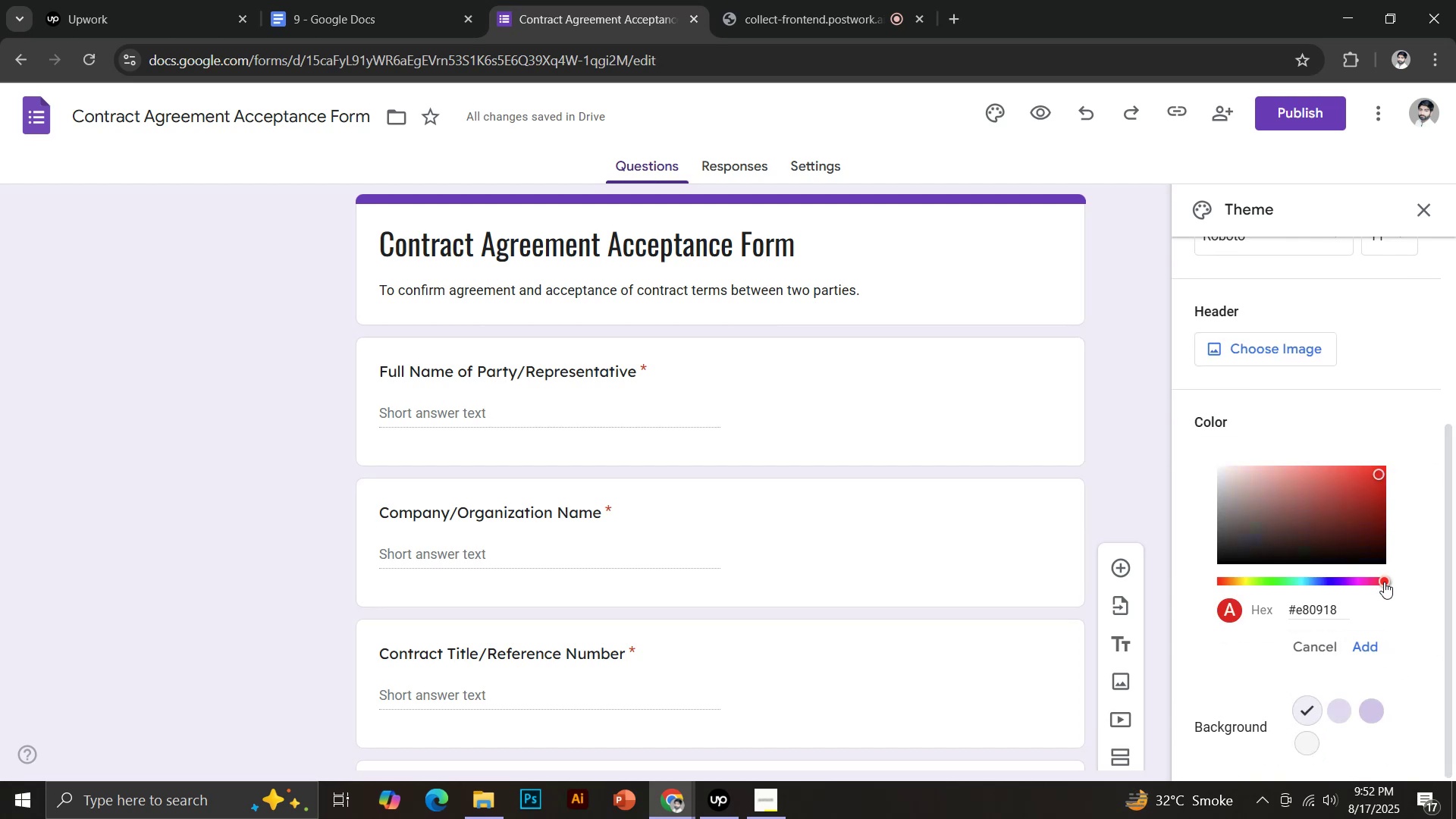 
left_click([1377, 473])
 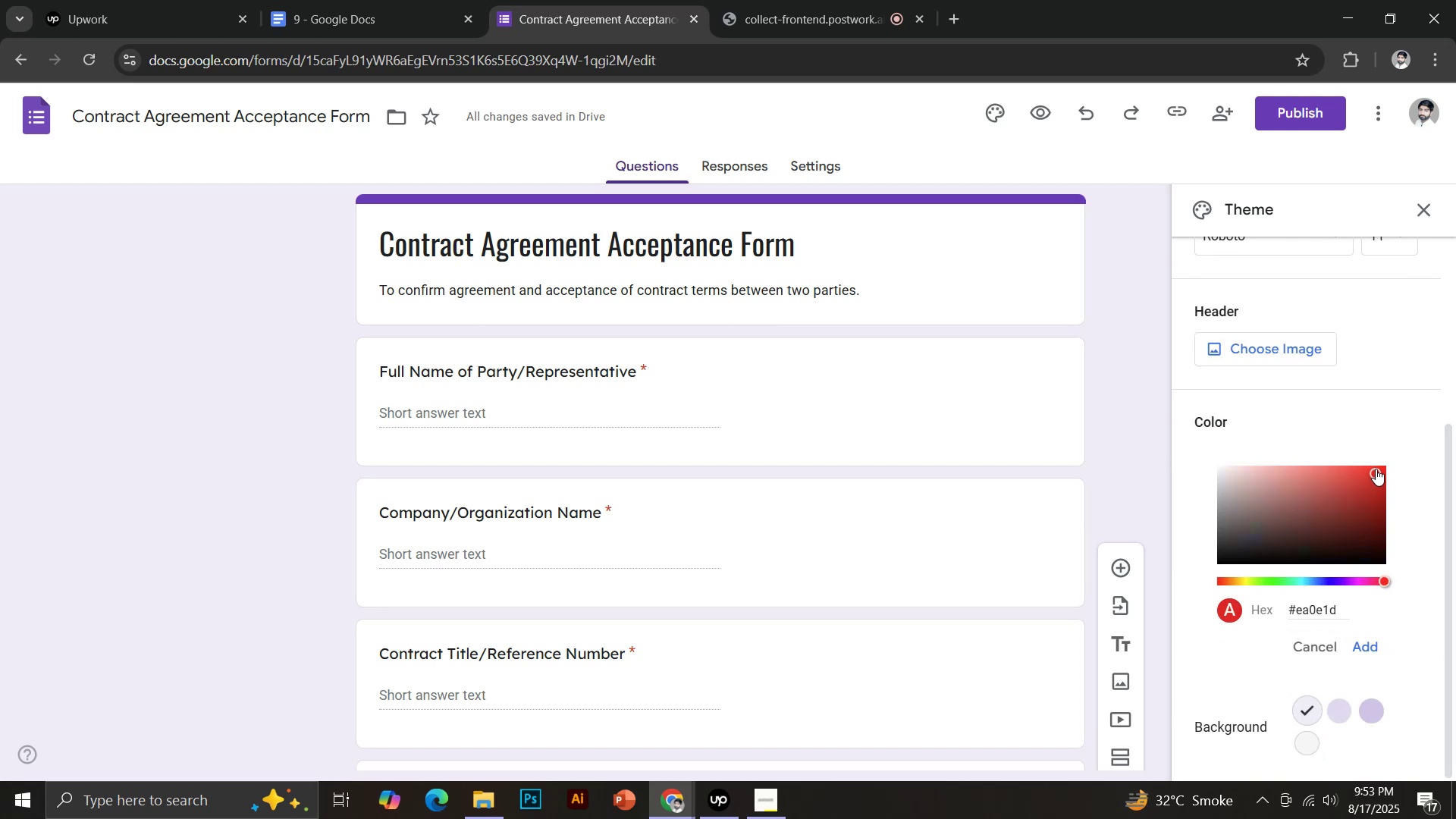 
left_click([1357, 645])
 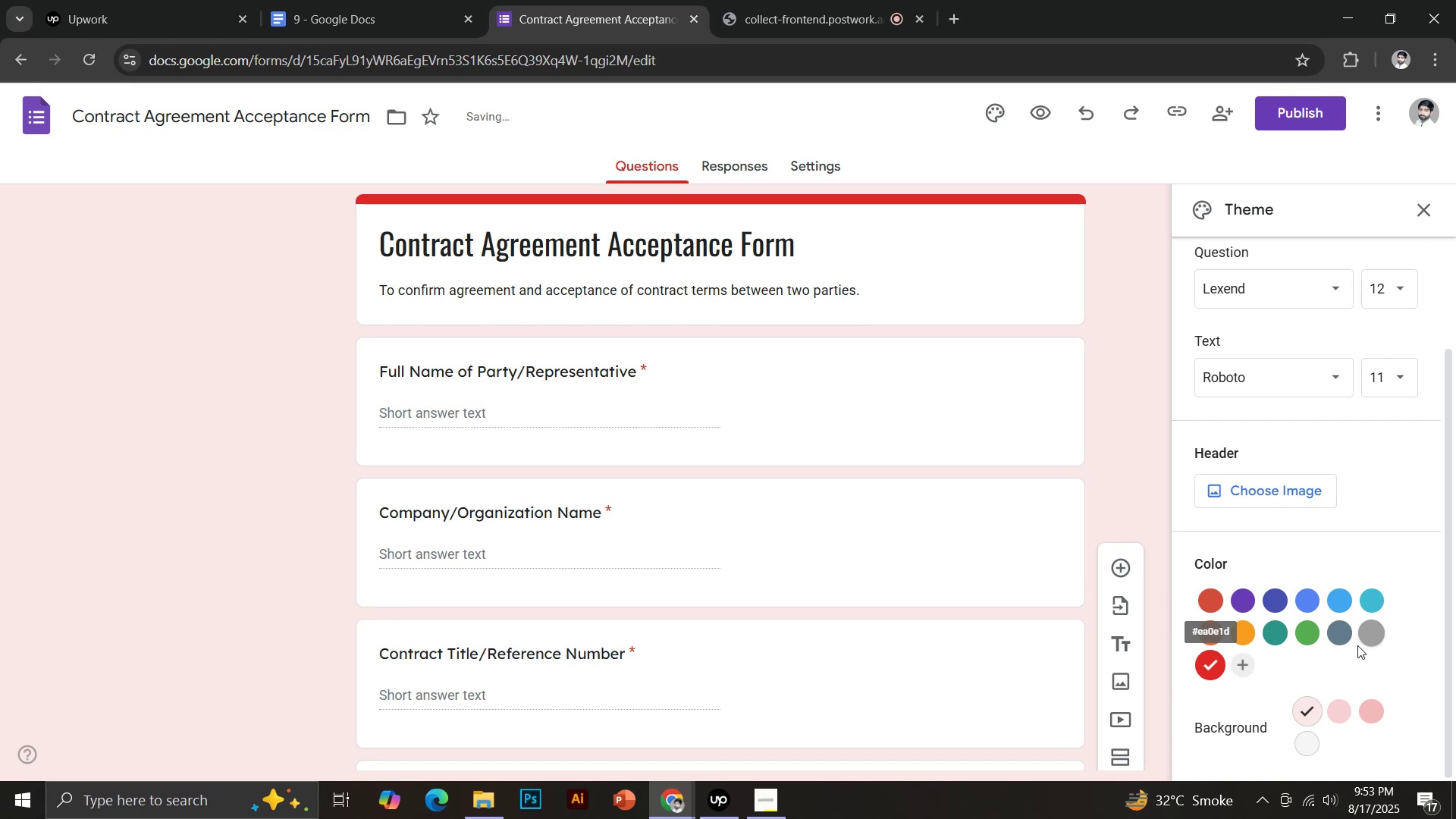 
scroll: coordinate [836, 464], scroll_direction: down, amount: 12.0
 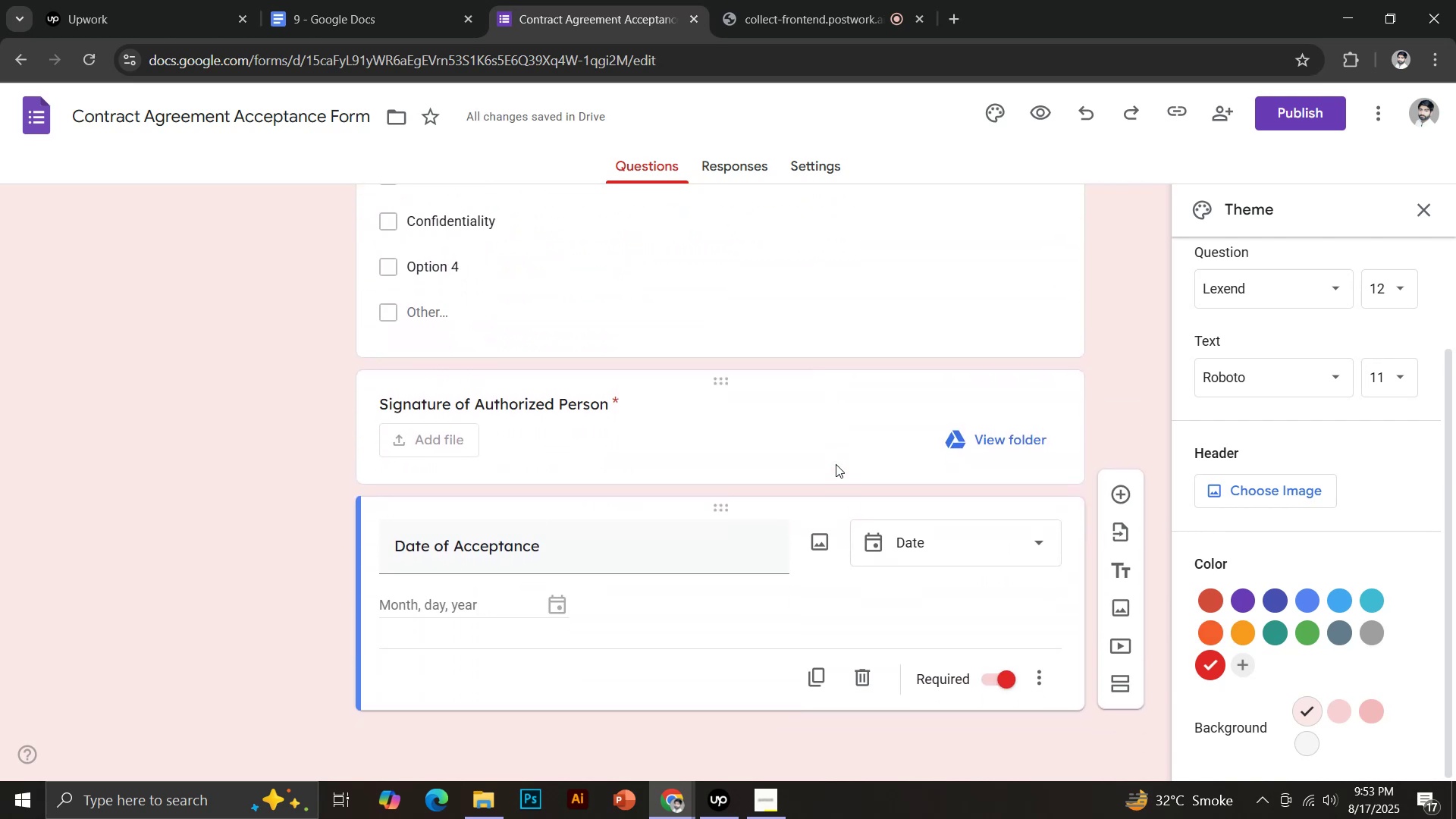 
scroll: coordinate [551, 670], scroll_direction: up, amount: 17.0
 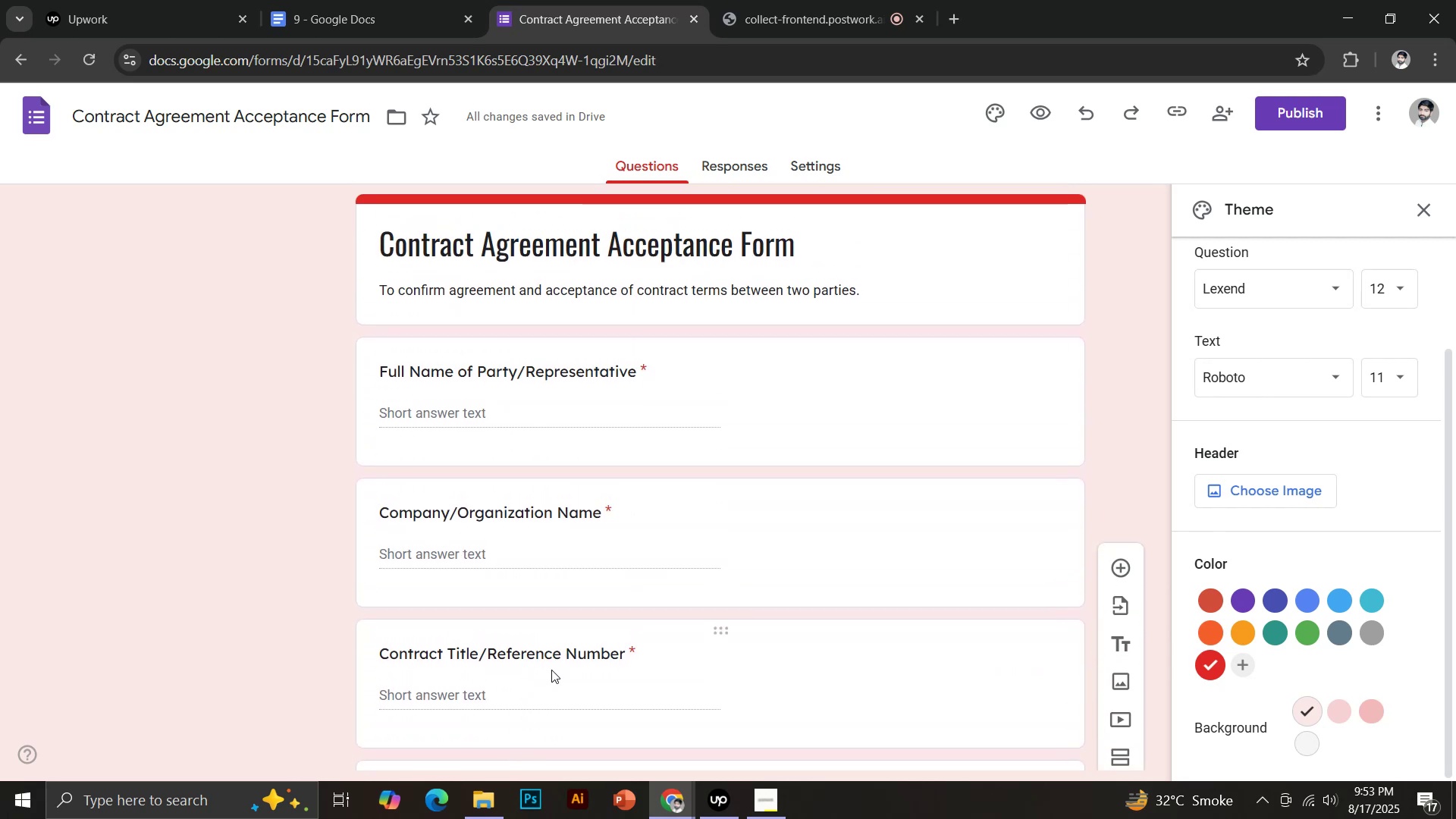 
left_click([1301, 108])
 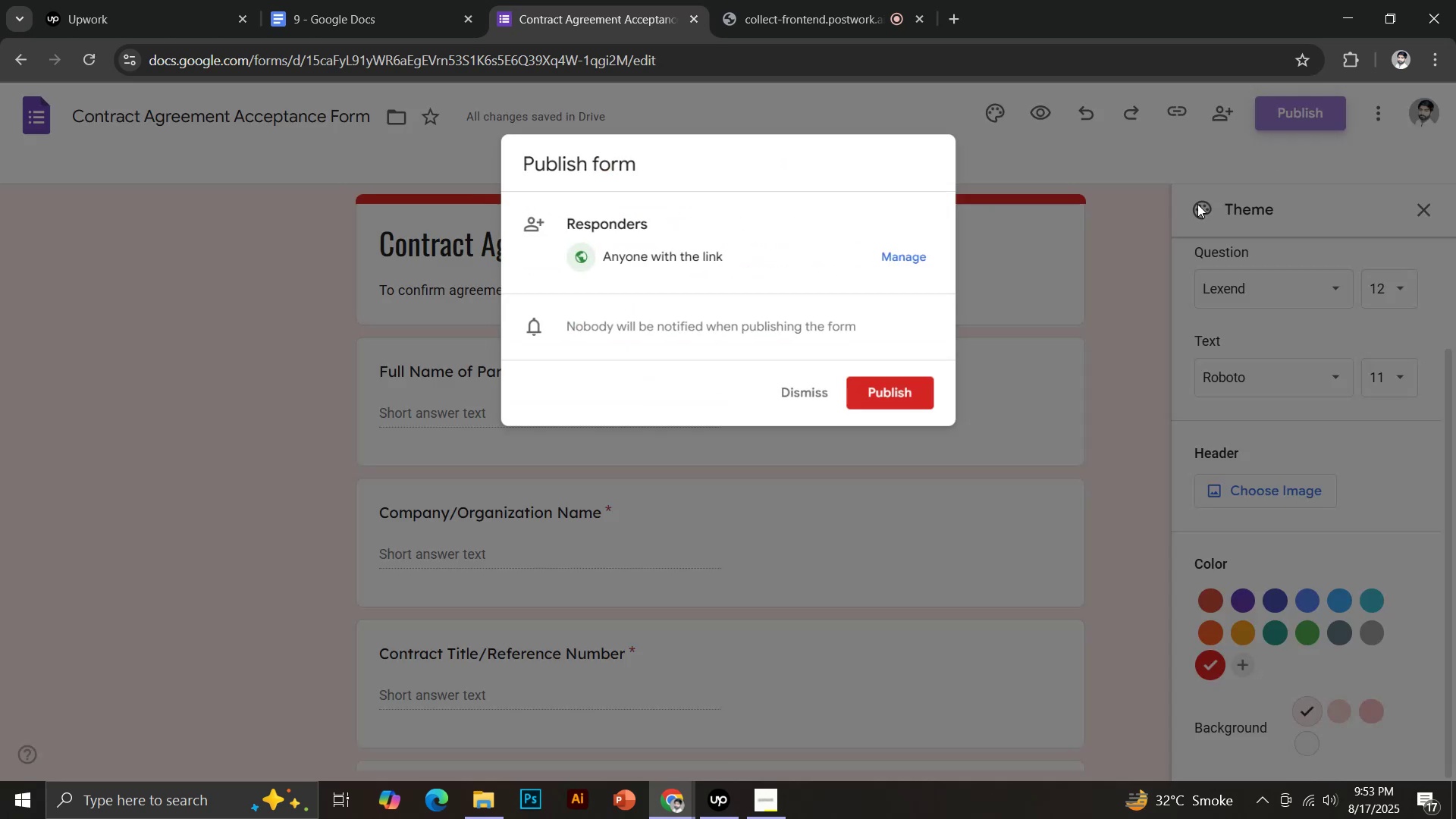 
left_click([897, 388])
 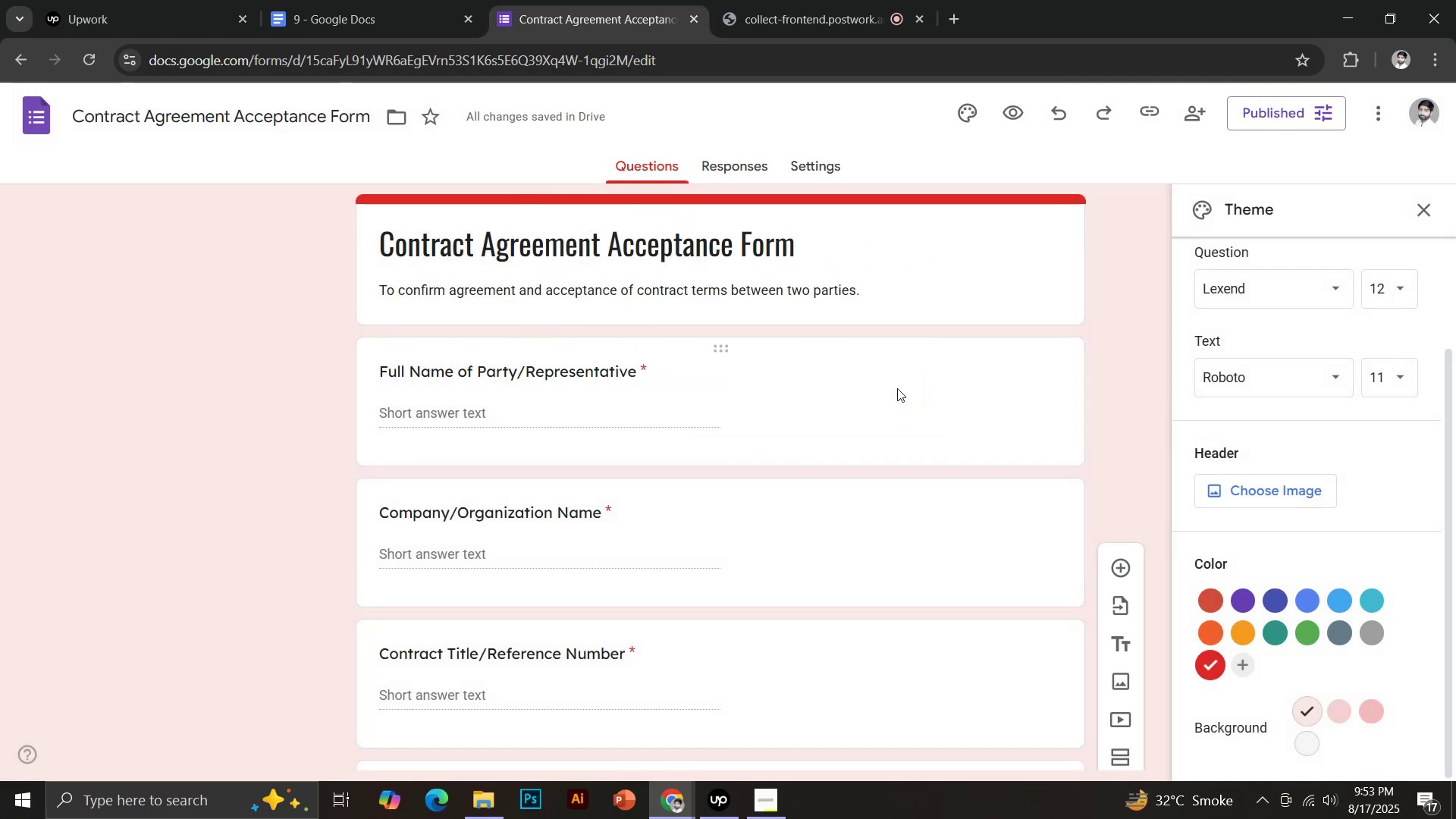 
left_click([41, 112])
 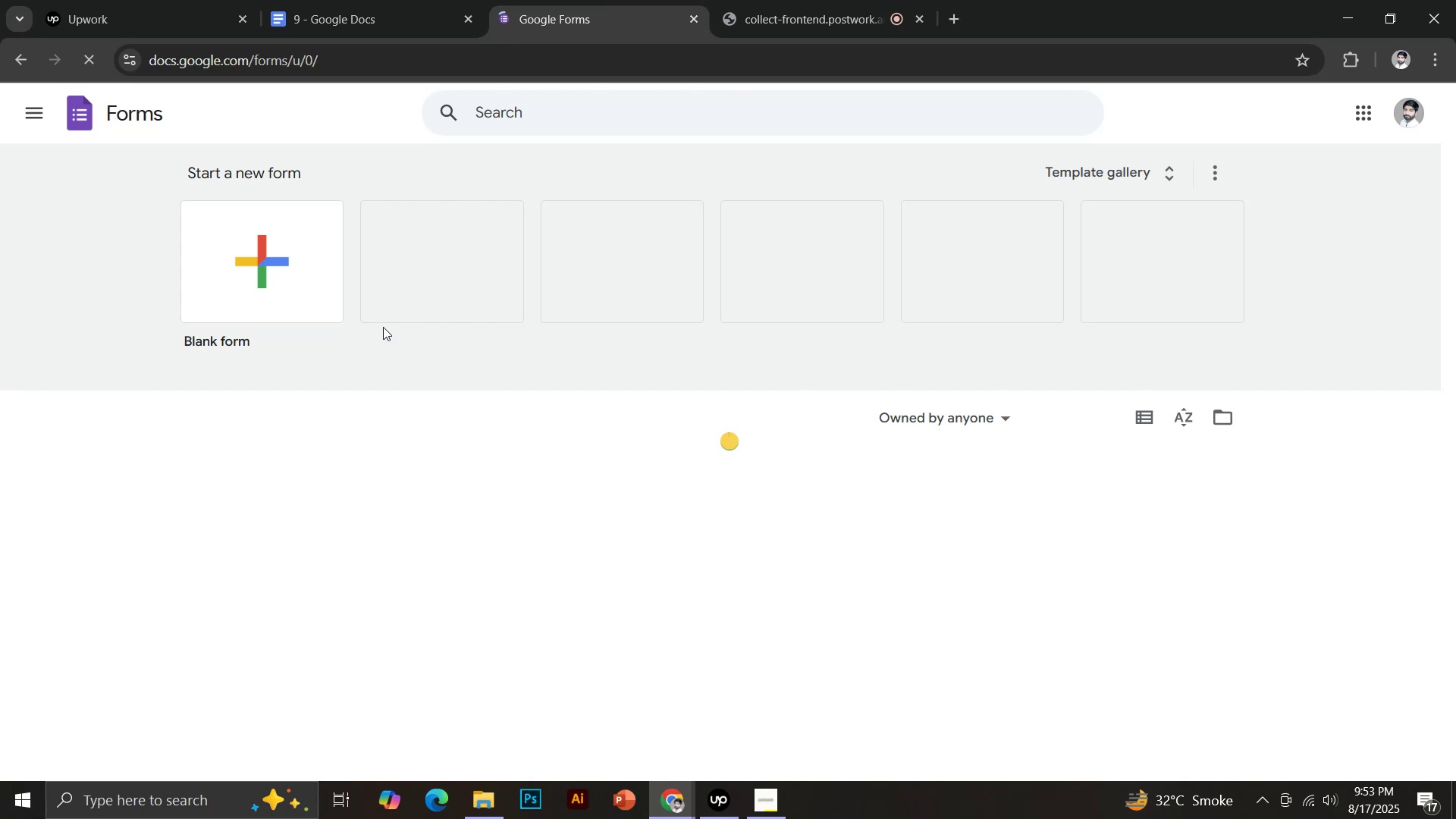 
left_click([412, 0])
 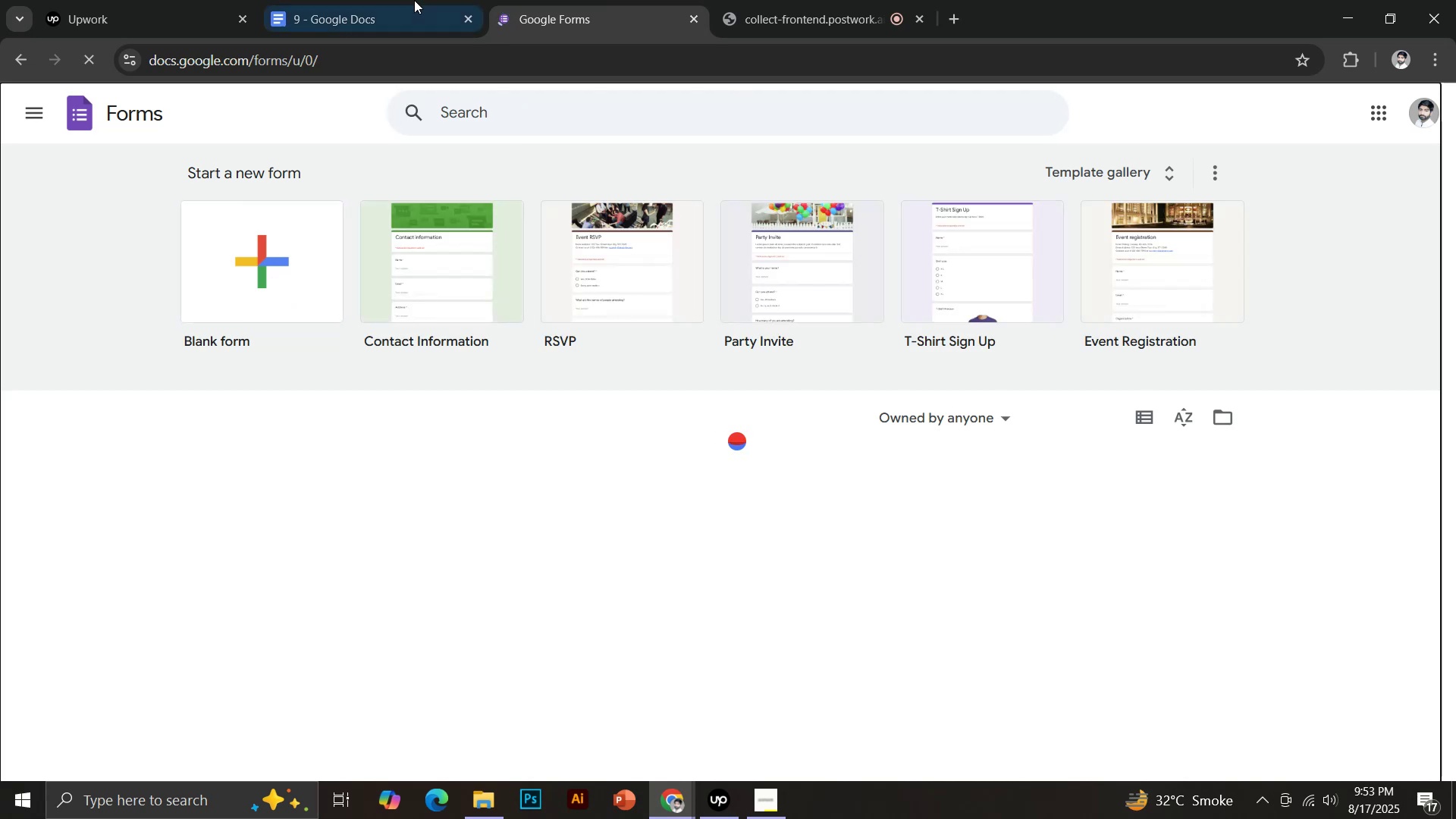 
scroll: coordinate [580, 412], scroll_direction: down, amount: 2.0
 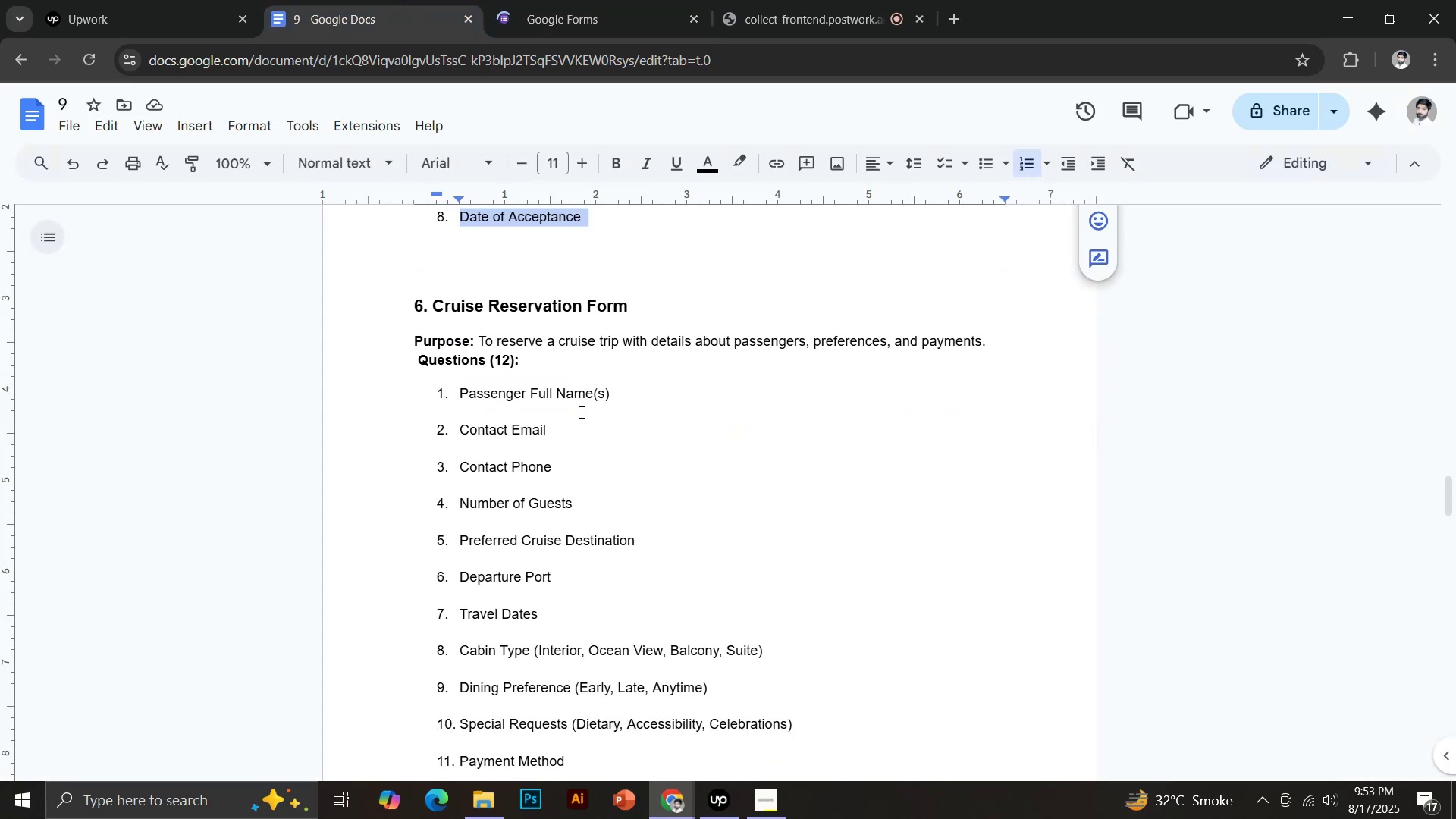 
left_click_drag(start_coordinate=[432, 306], to_coordinate=[637, 302])
 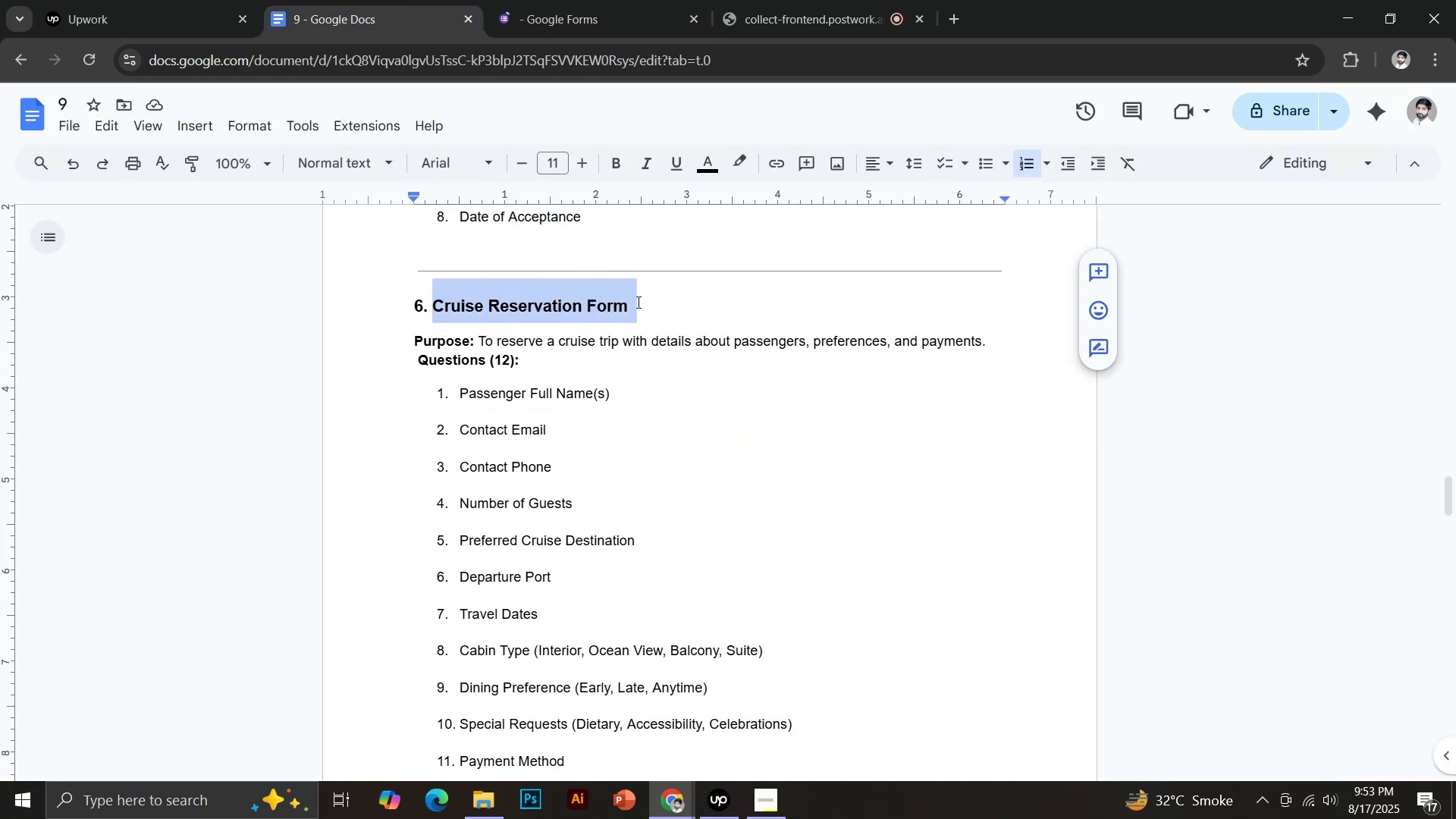 
key(Control+C)
 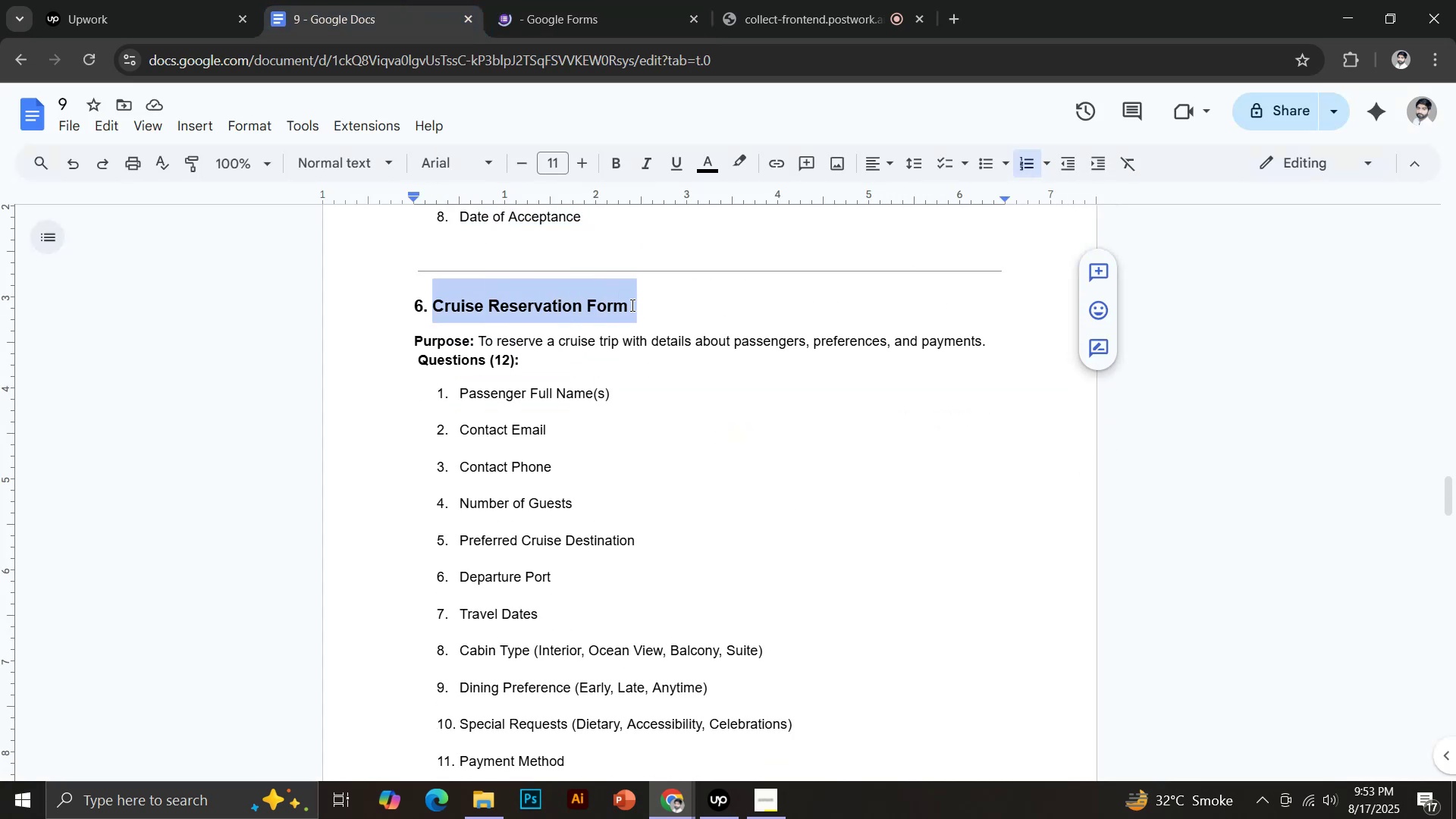 
left_click([629, 0])
 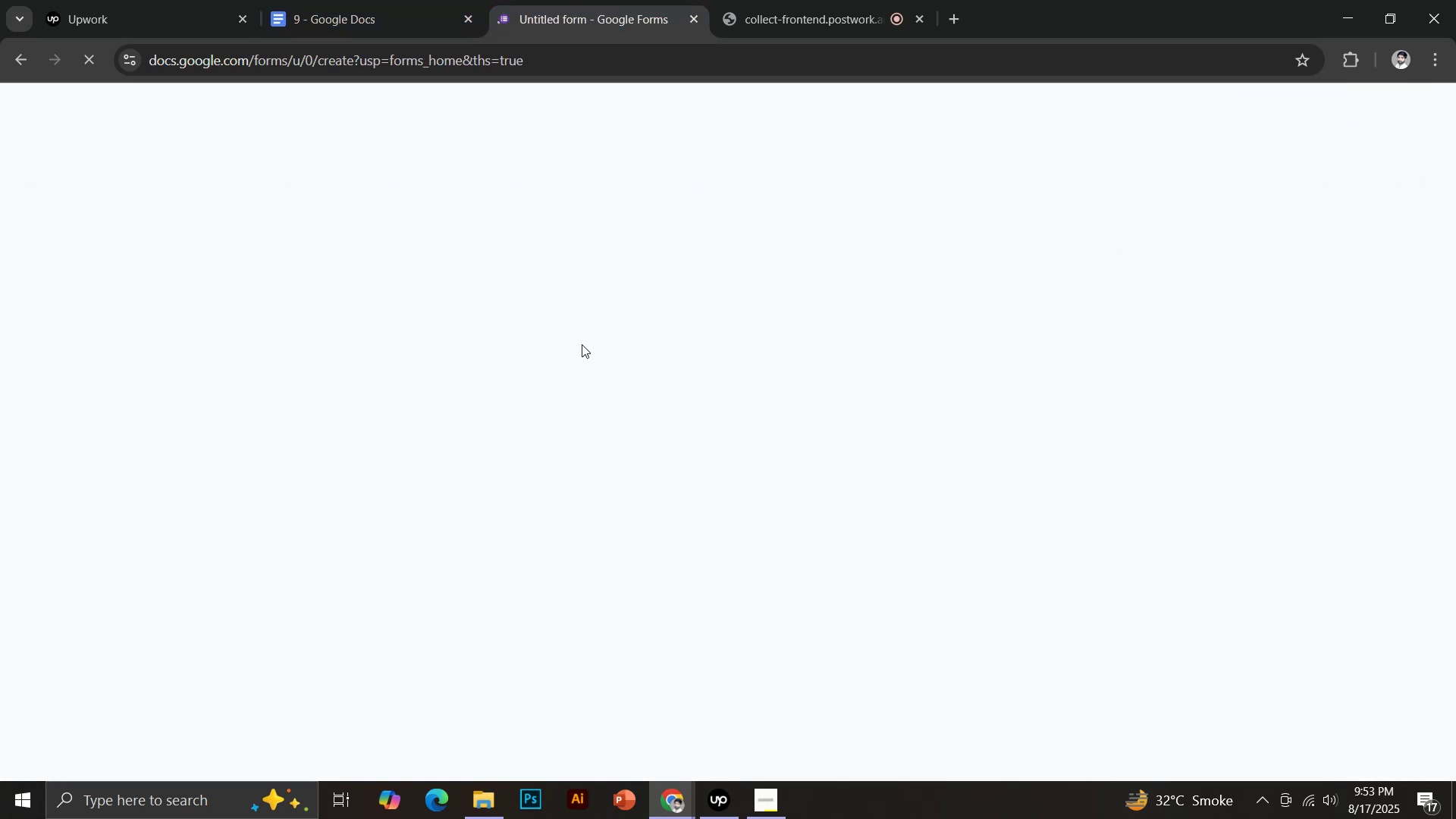 
left_click([481, 248])
 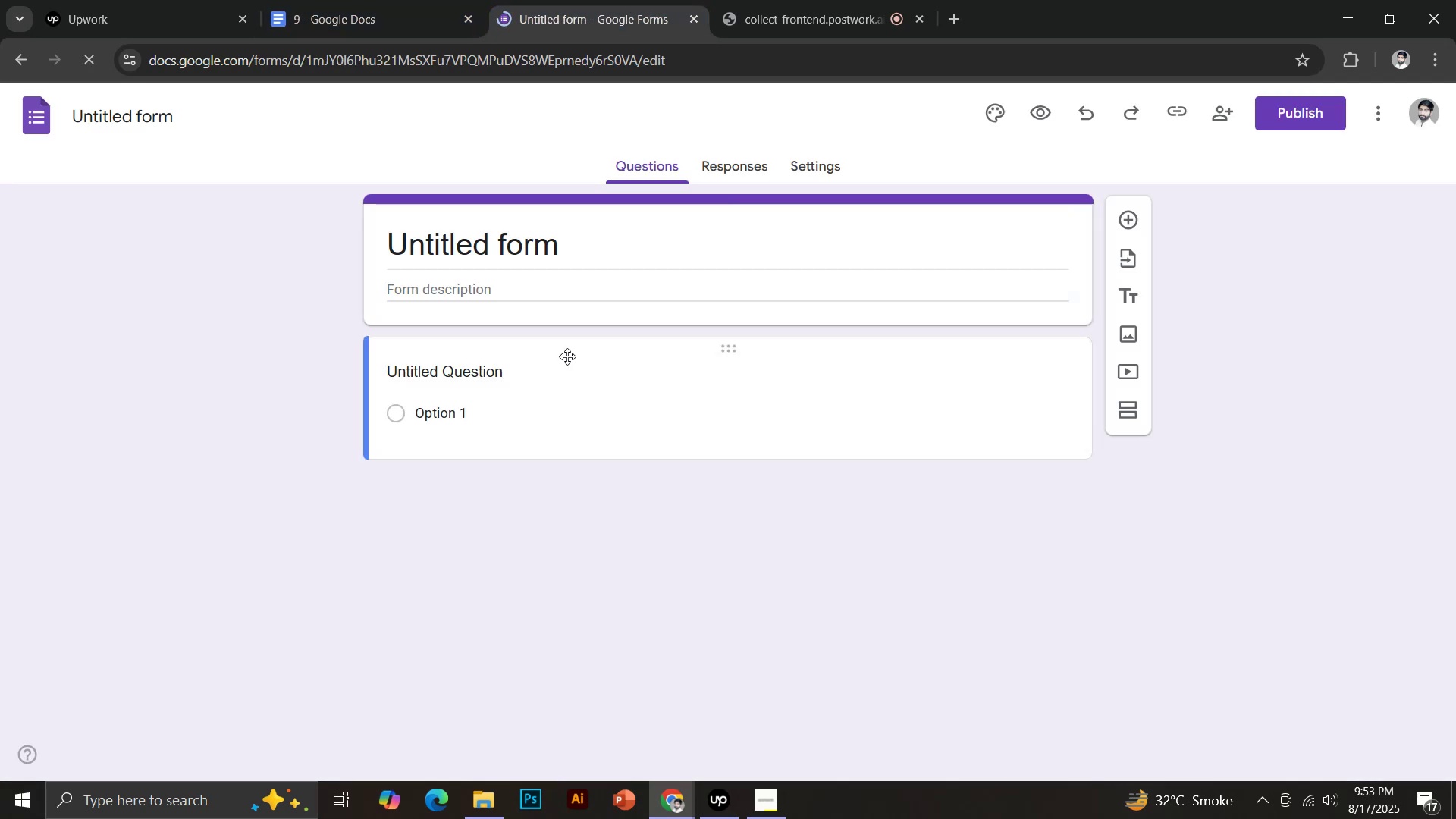 
key(Control+ControlLeft)
 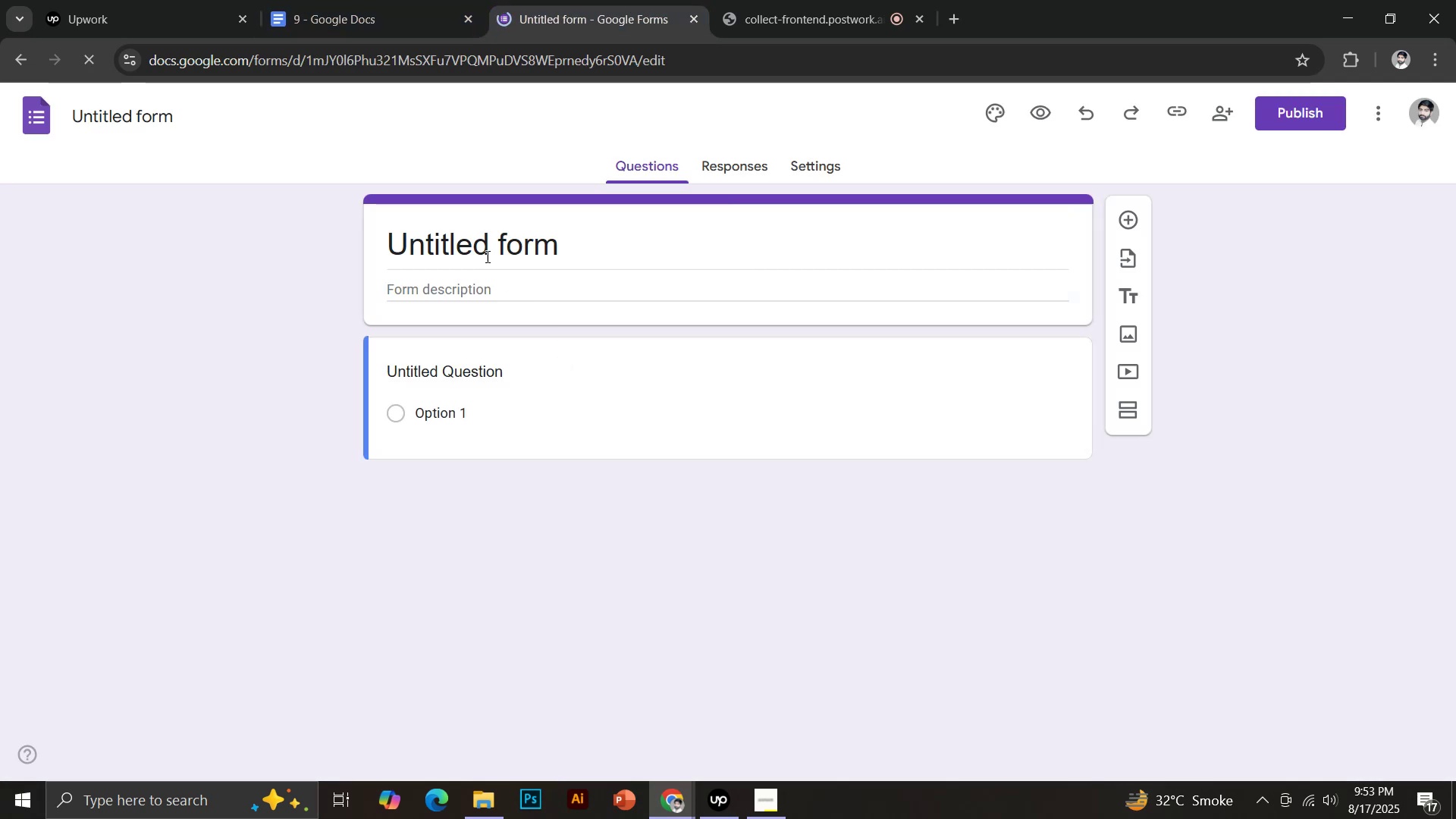 
key(Control+A)
 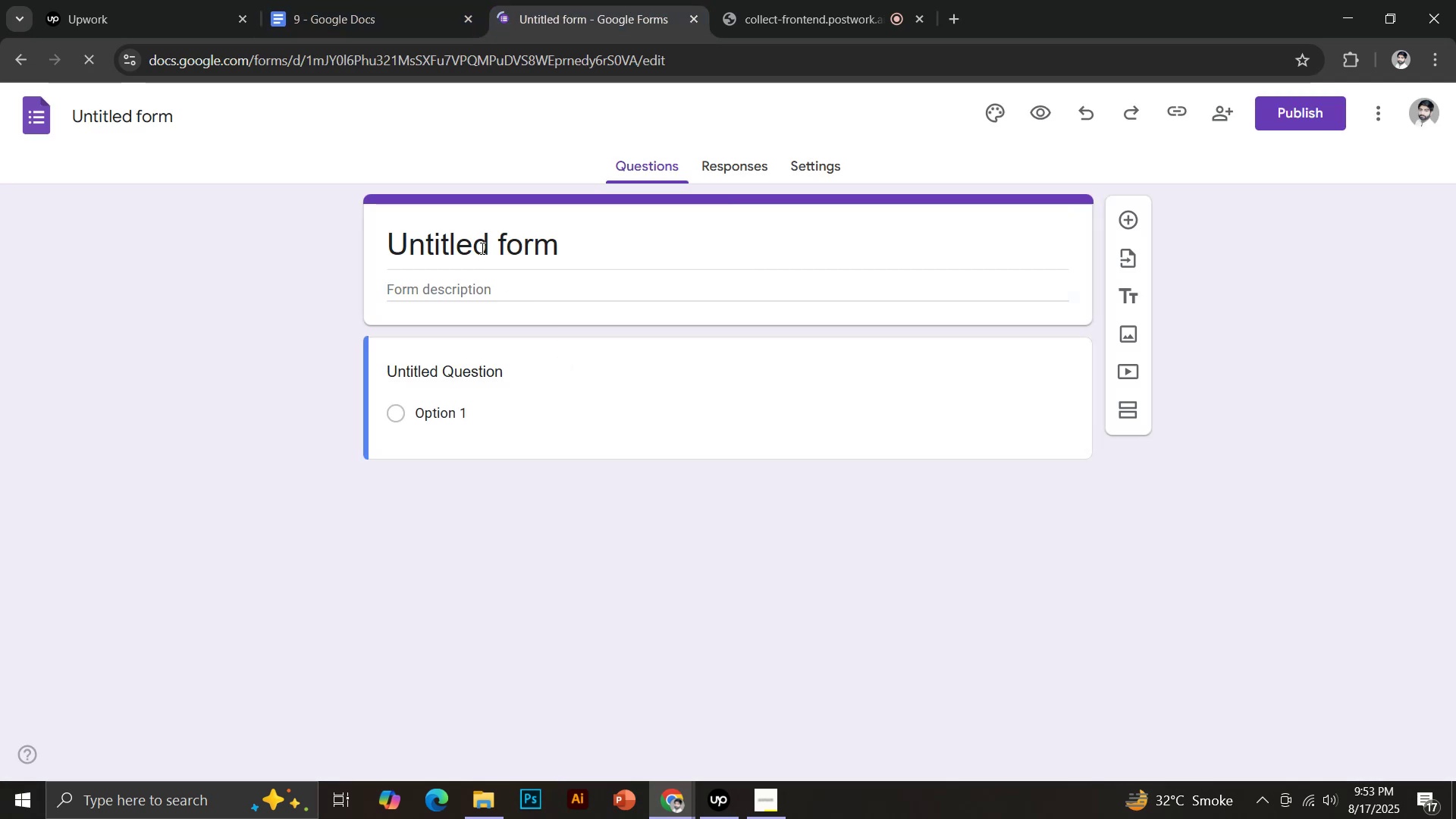 
key(Control+Shift+V)
 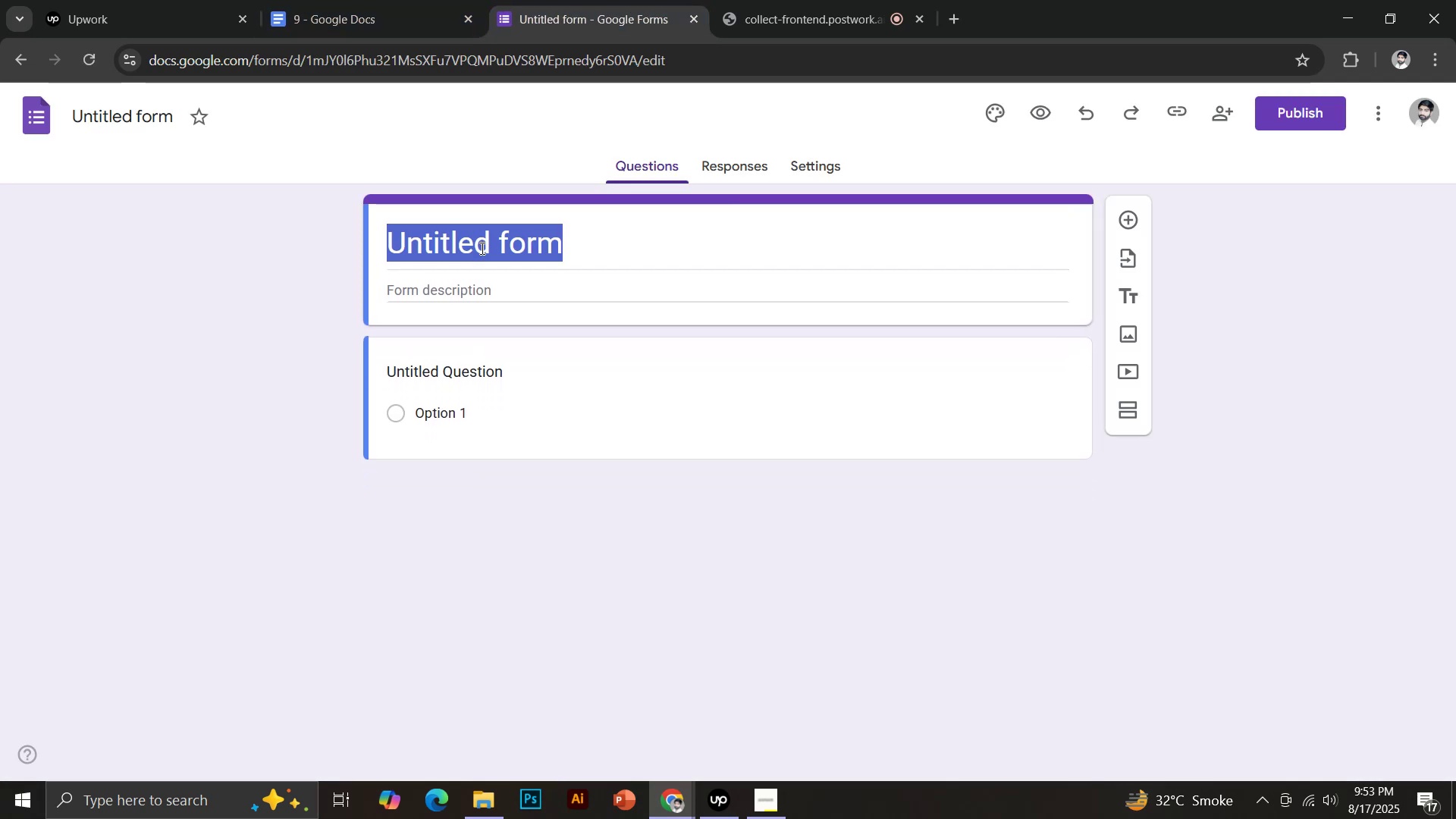 
left_click([449, 332])
 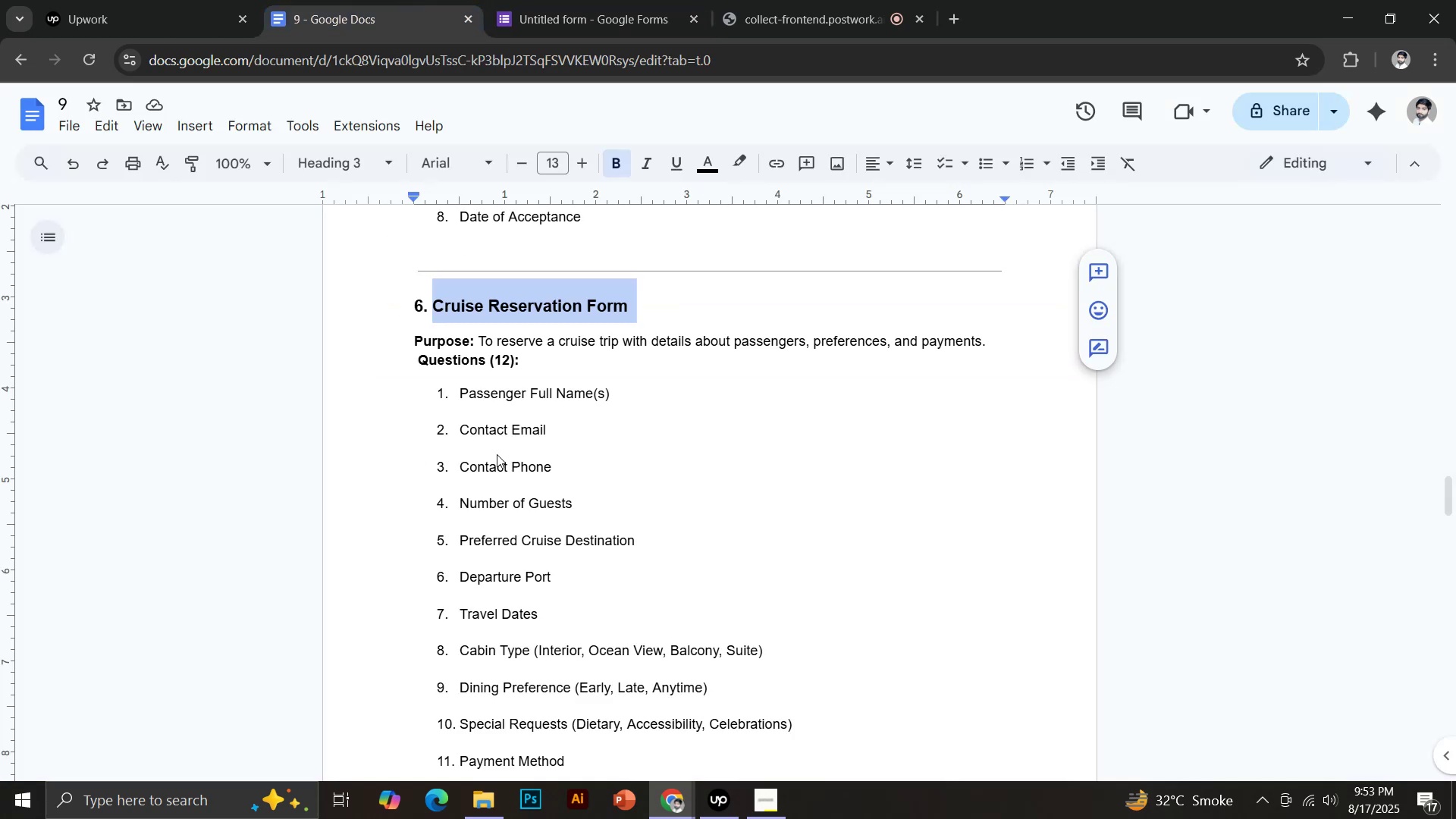 
left_click_drag(start_coordinate=[477, 336], to_coordinate=[997, 334])
 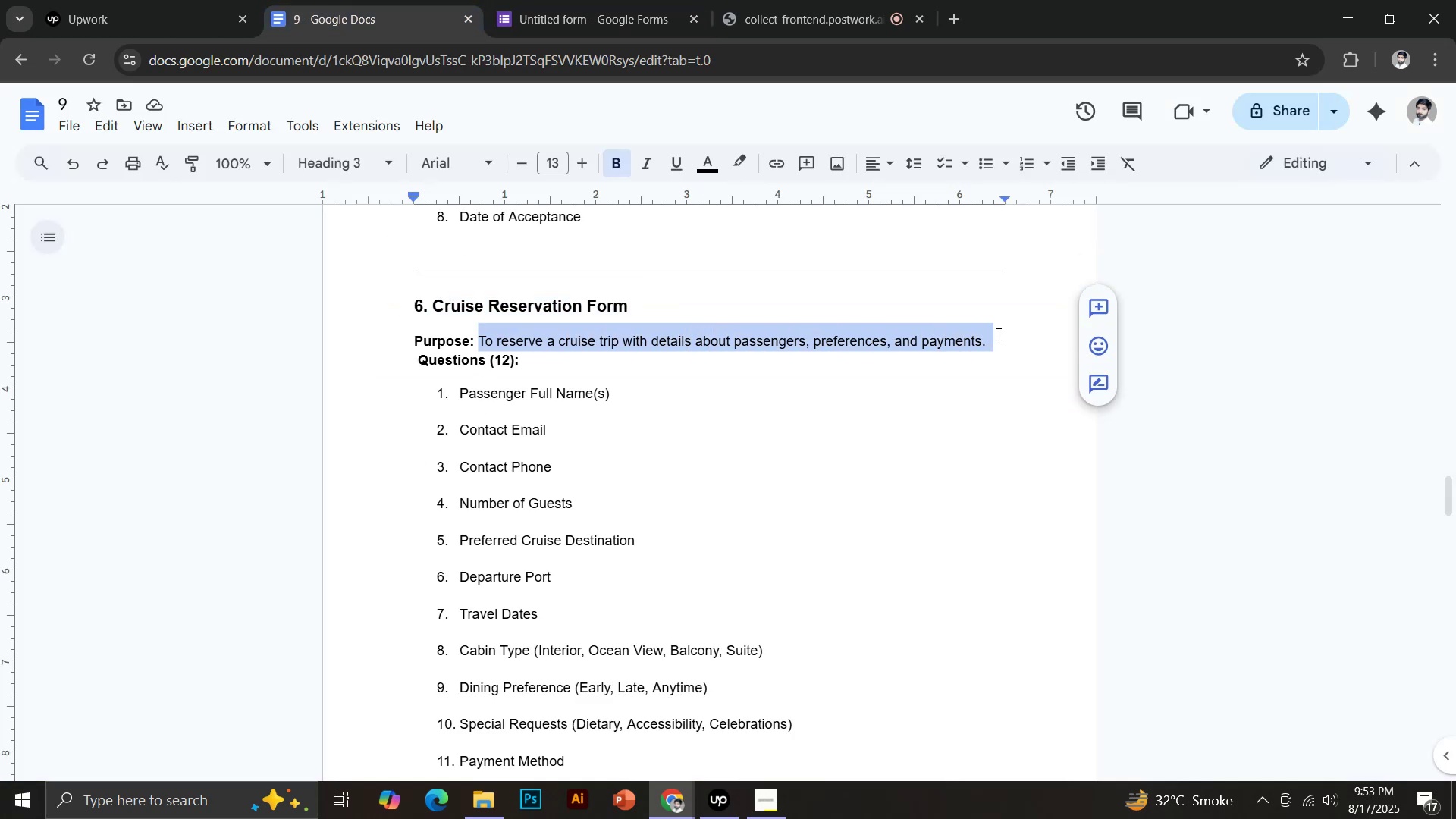 
key(Control+C)
 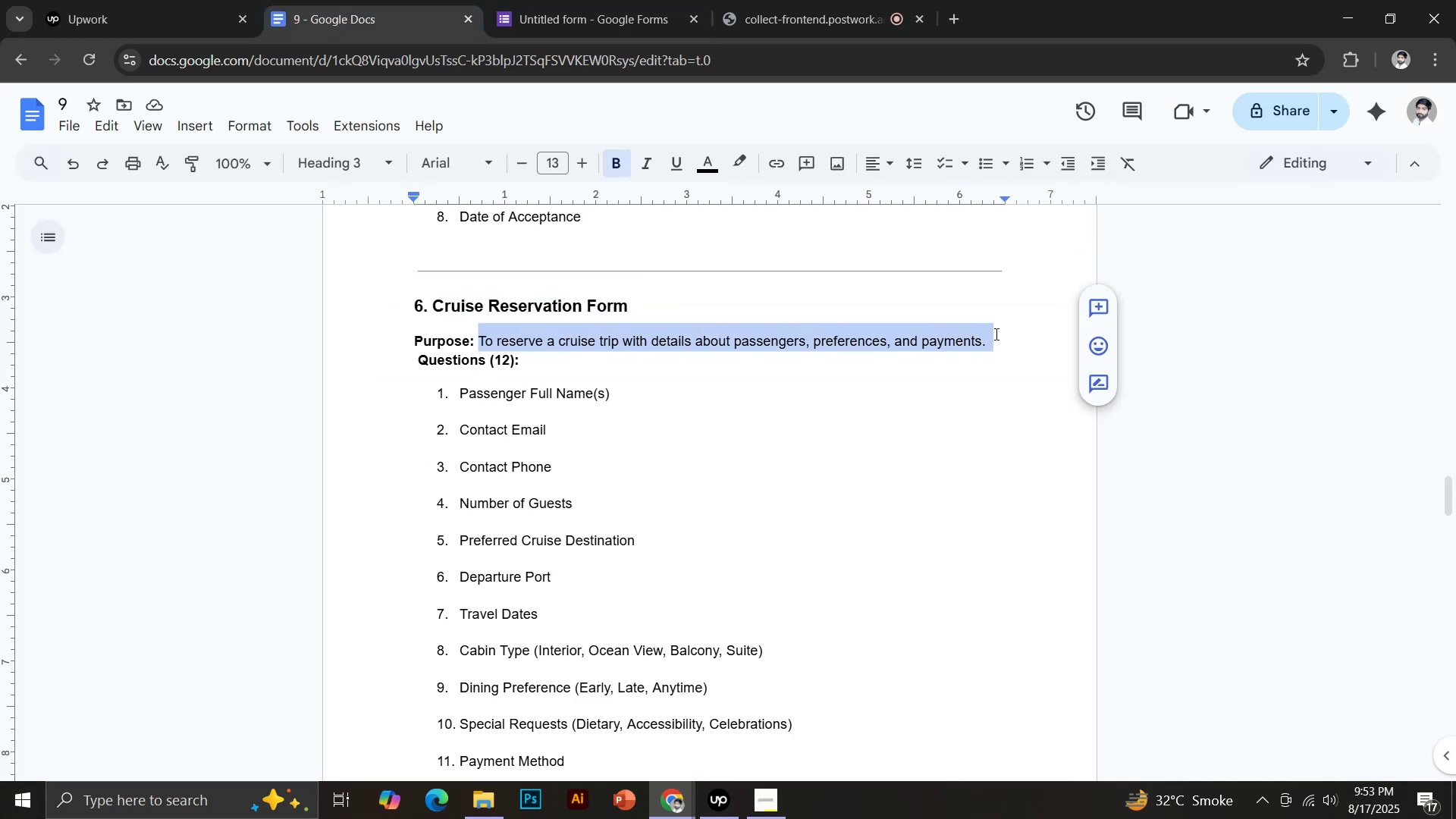 
left_click([562, 0])
 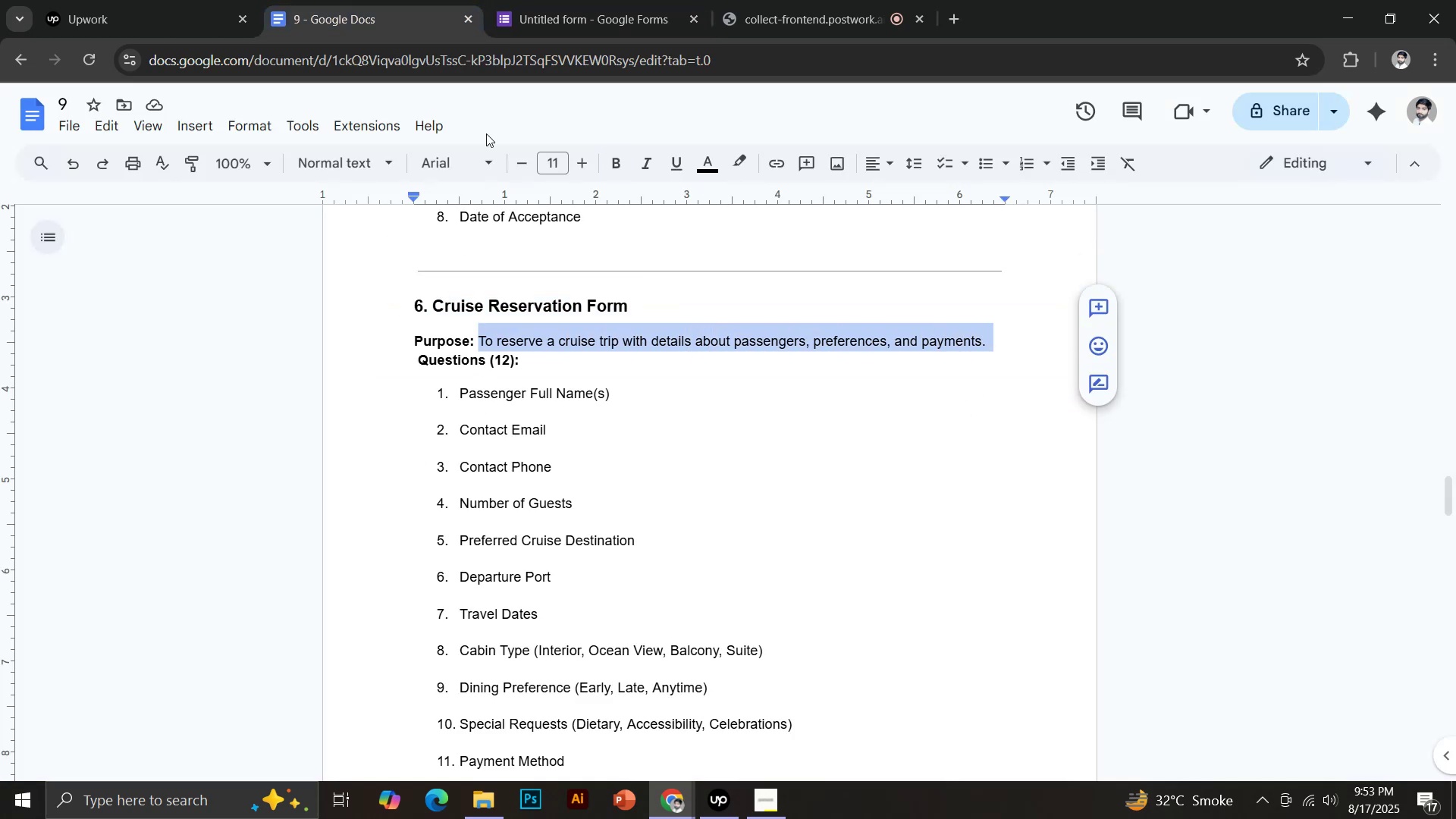 
key(Control+Shift+V)
 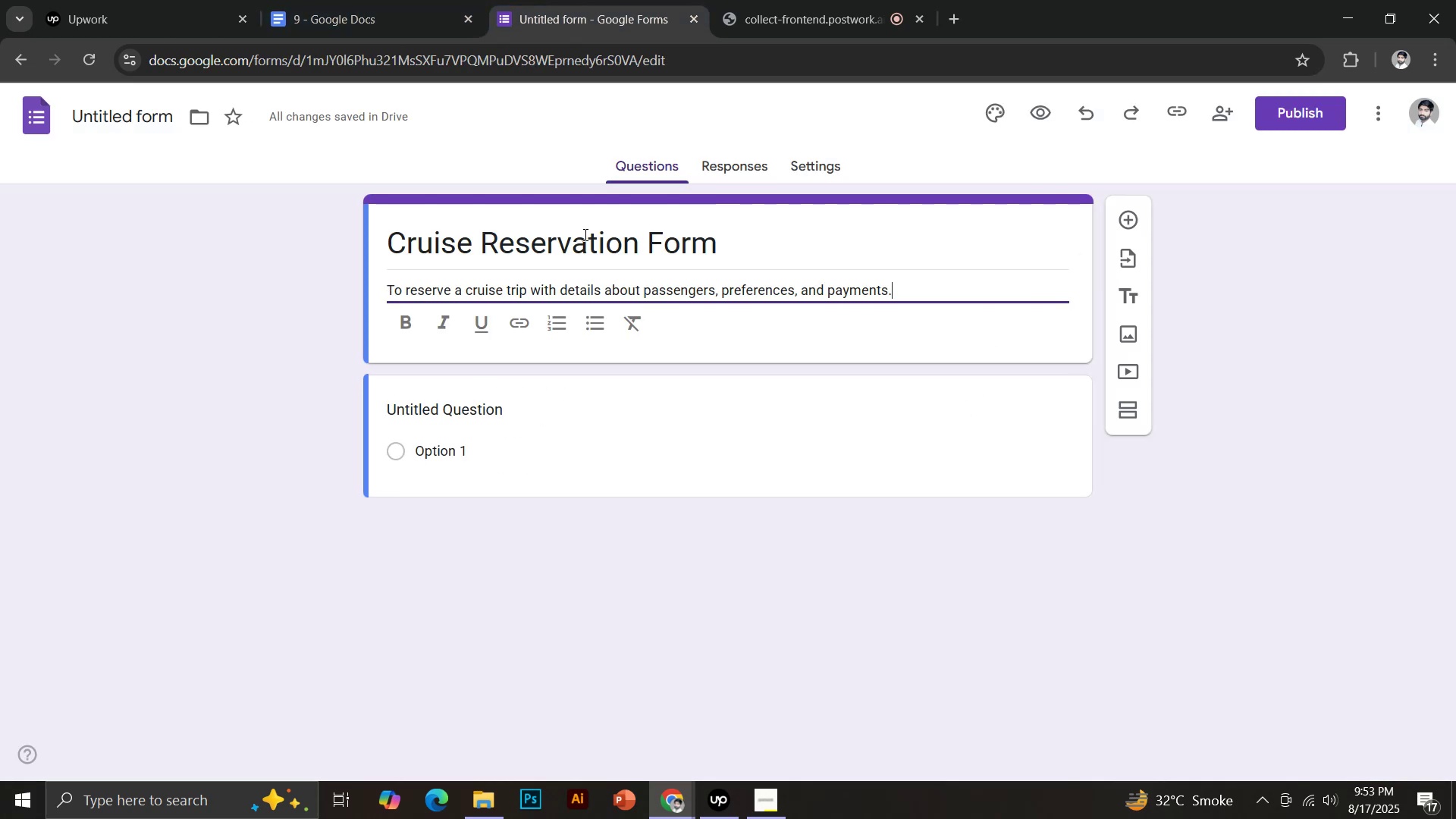 
left_click([438, 413])
 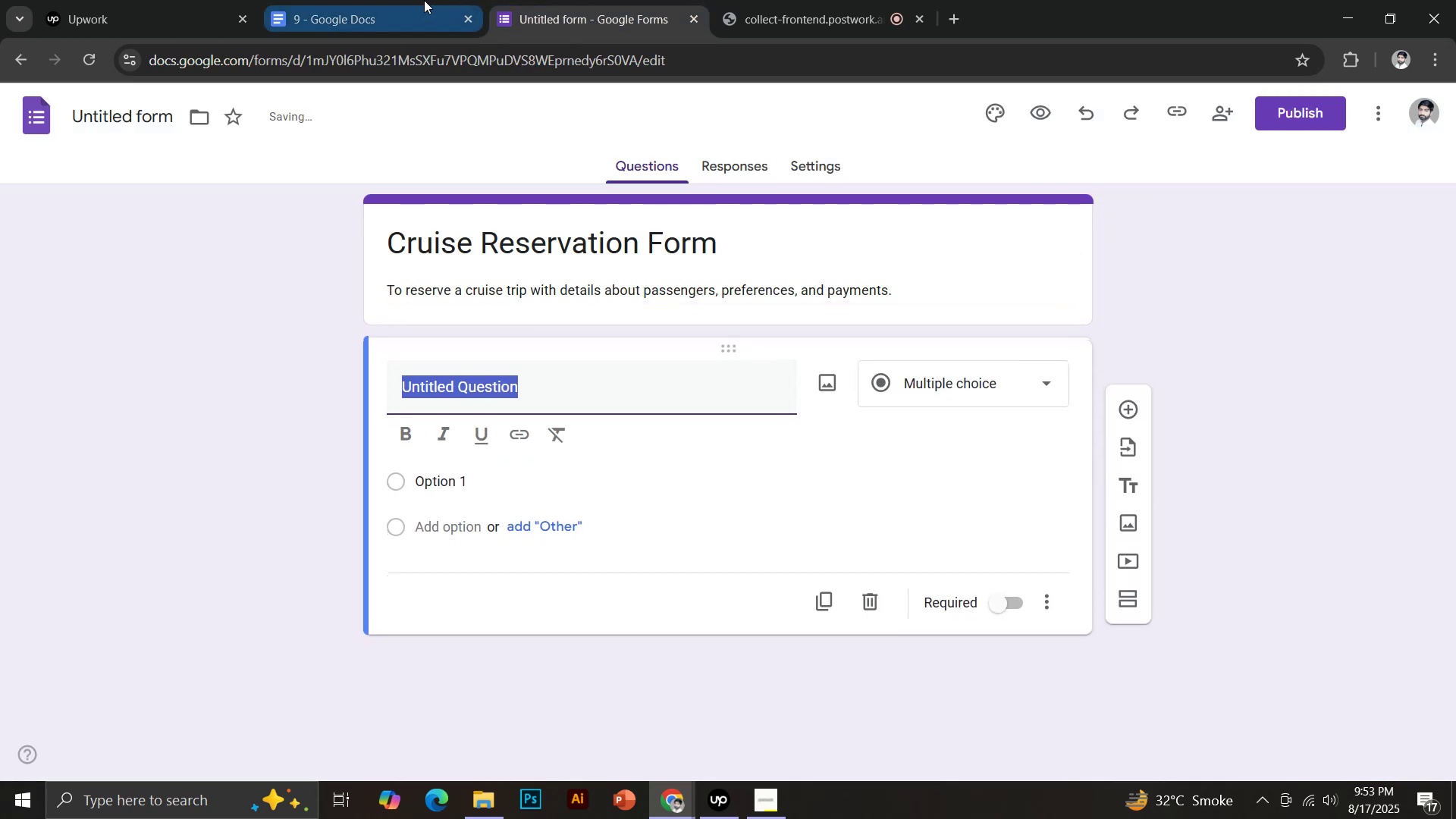 
left_click_drag(start_coordinate=[460, 396], to_coordinate=[592, 393])
 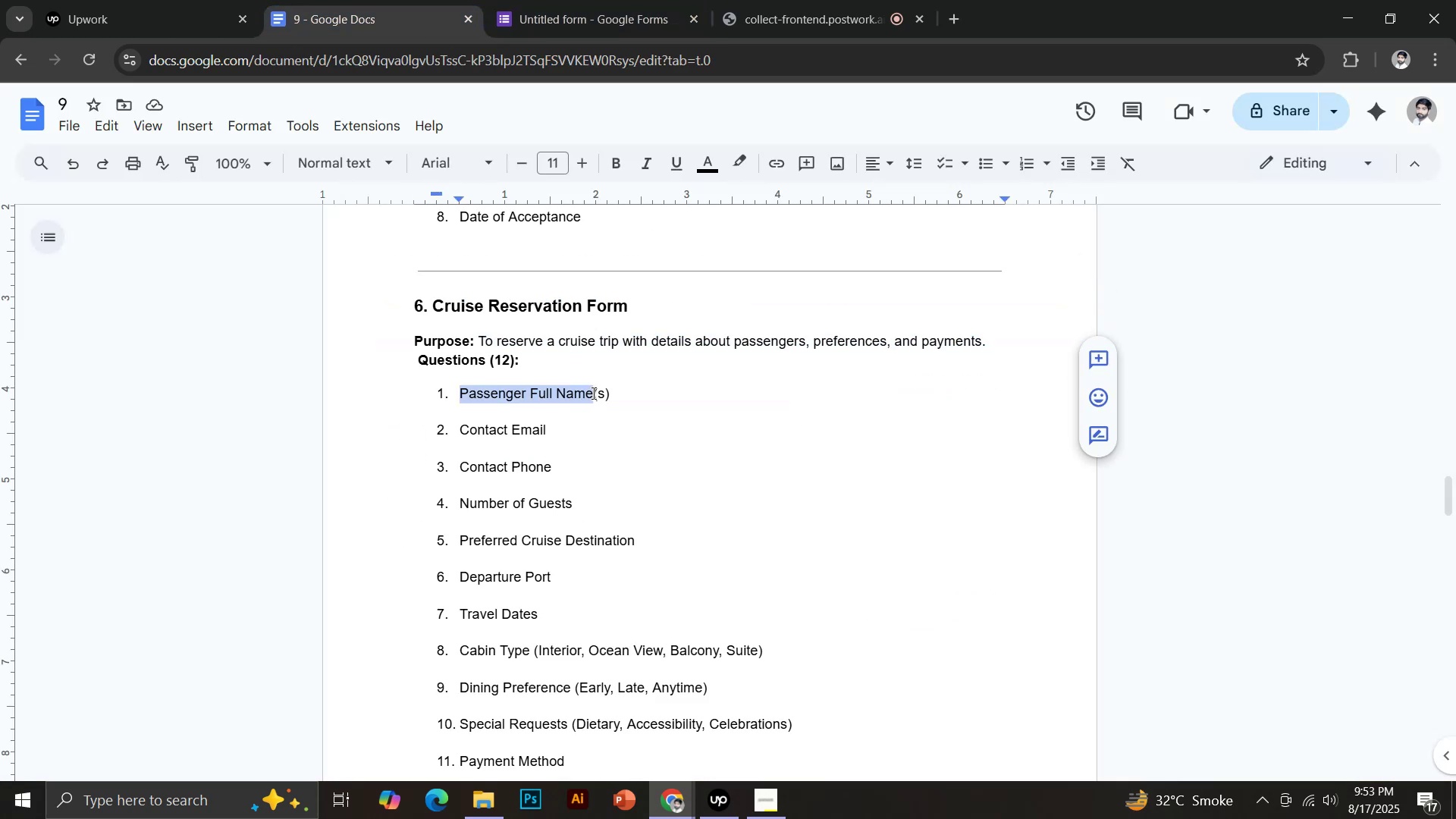 
hold_key(key=ControlLeft, duration=0.96)
 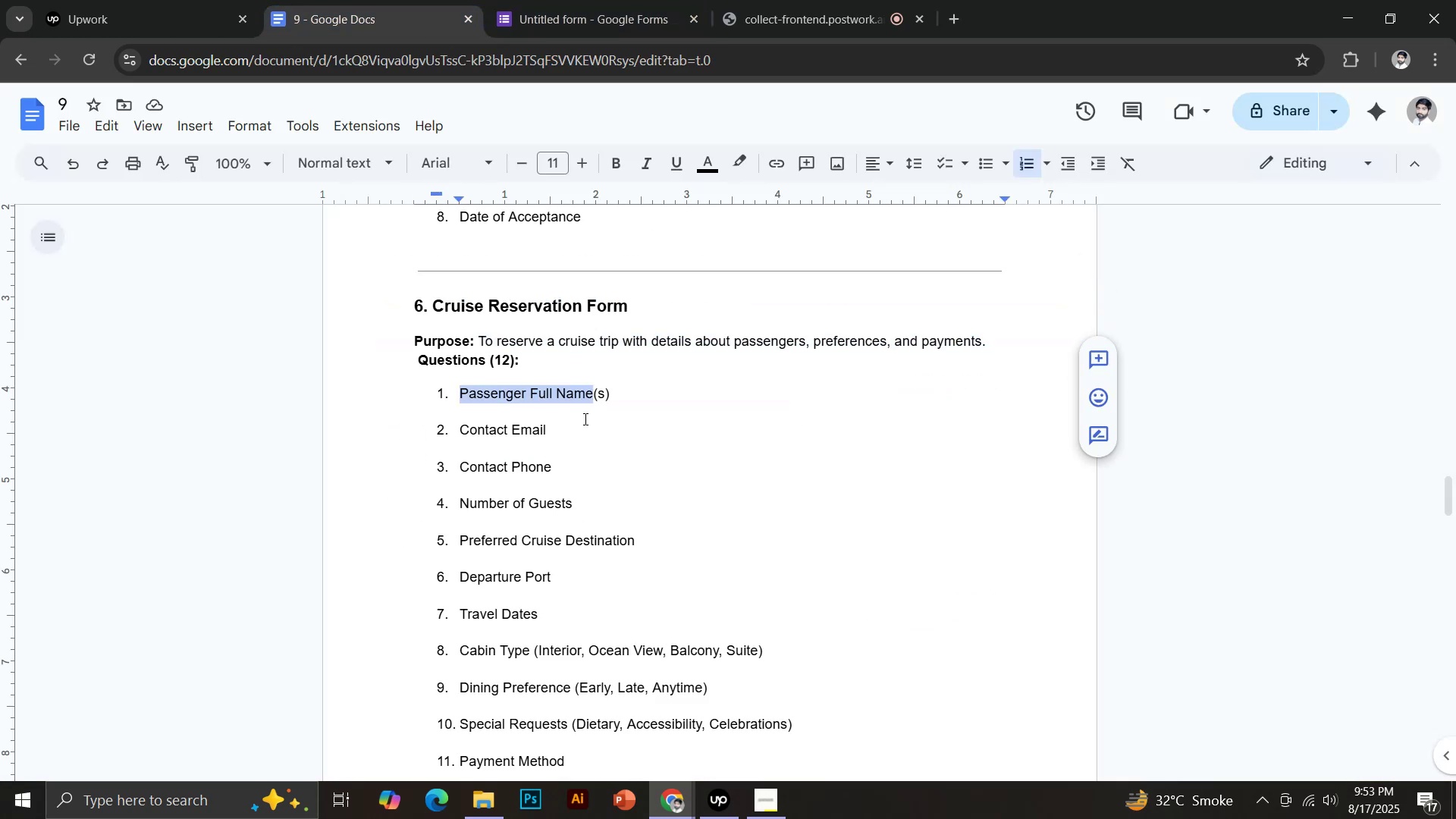 
hold_key(key=C, duration=0.34)
 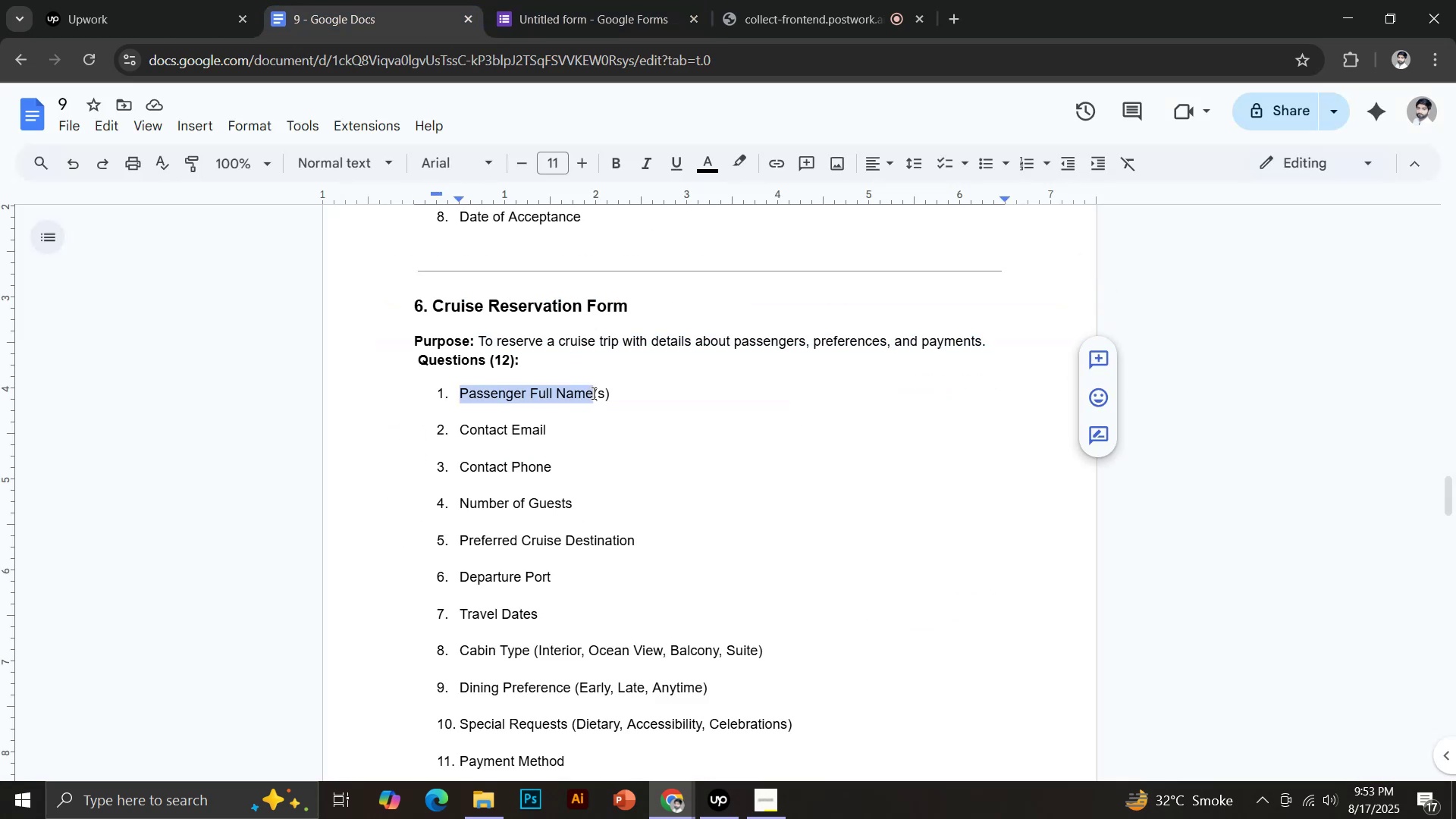 
left_click([575, 0])
 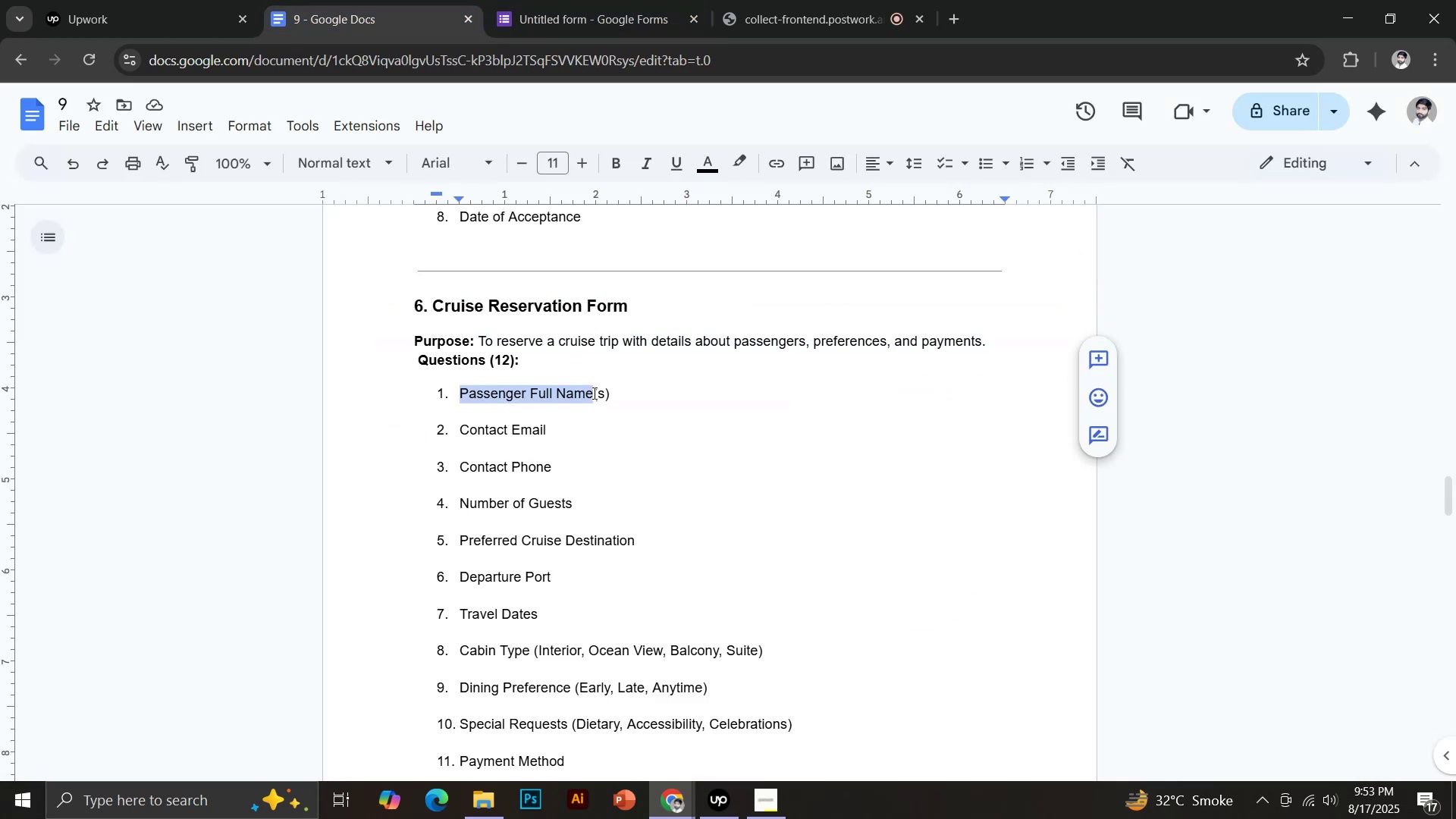 
key(Control+Shift+V)
 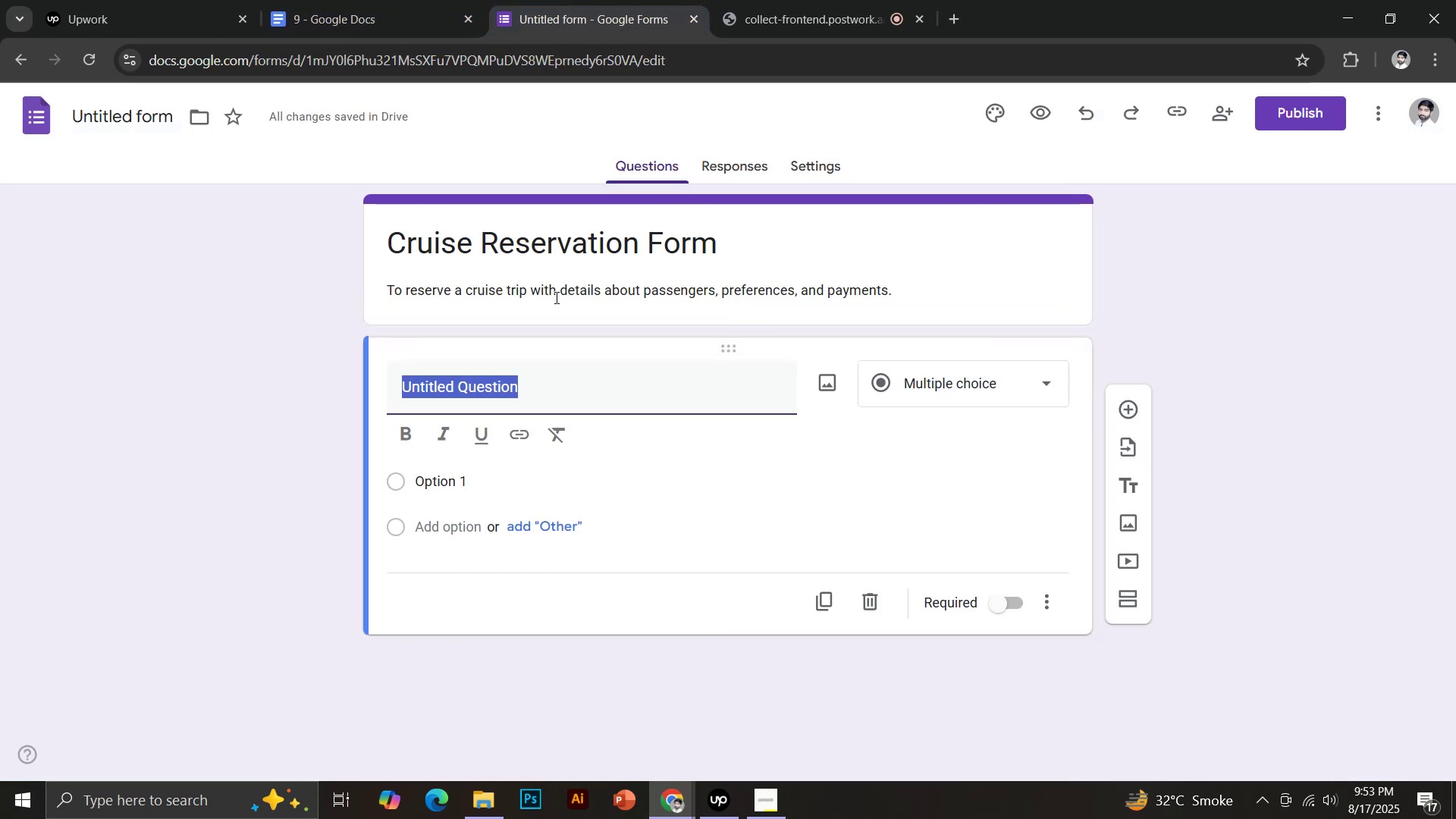 
left_click([149, 122])
 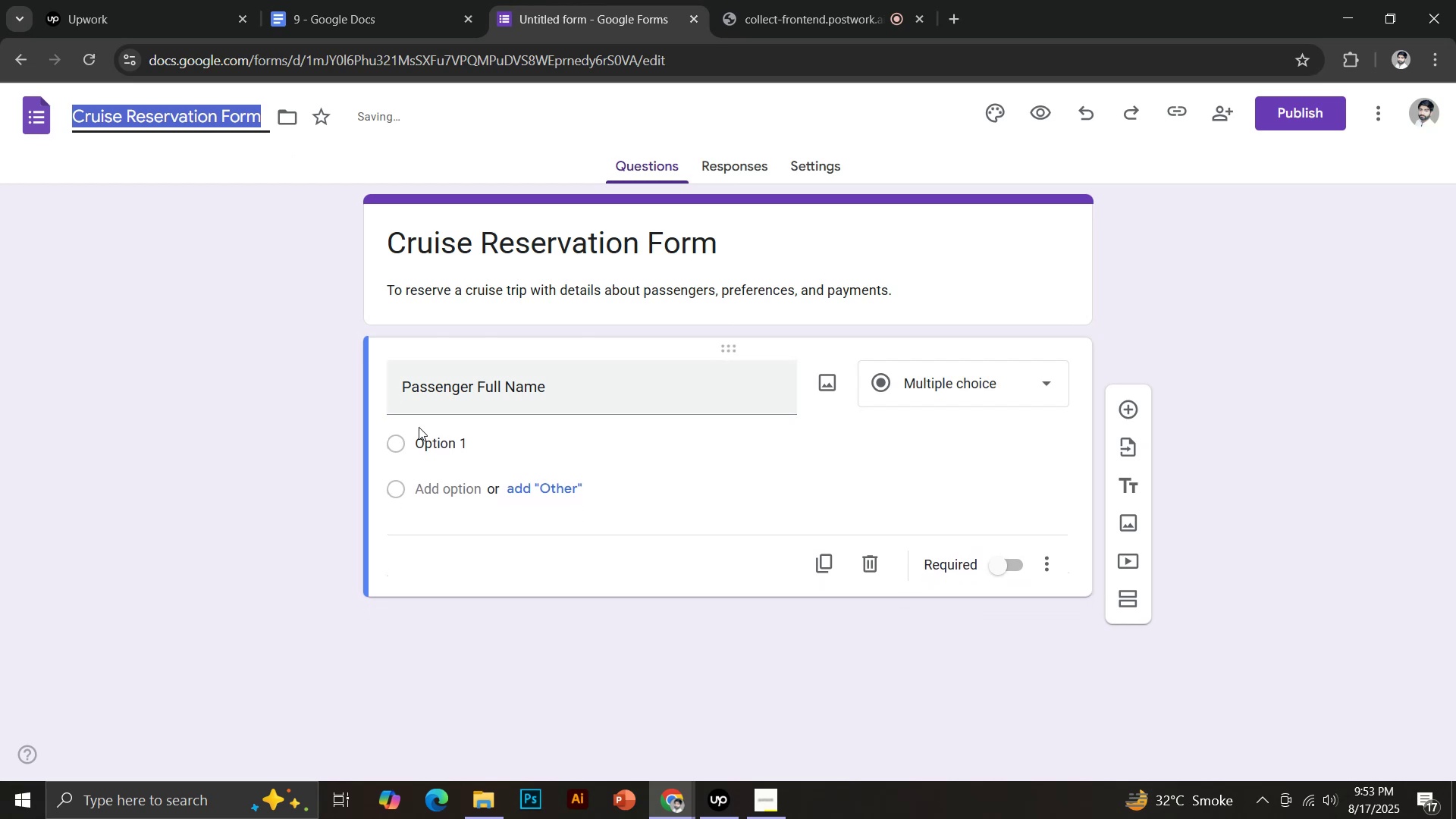 
left_click([1002, 531])
 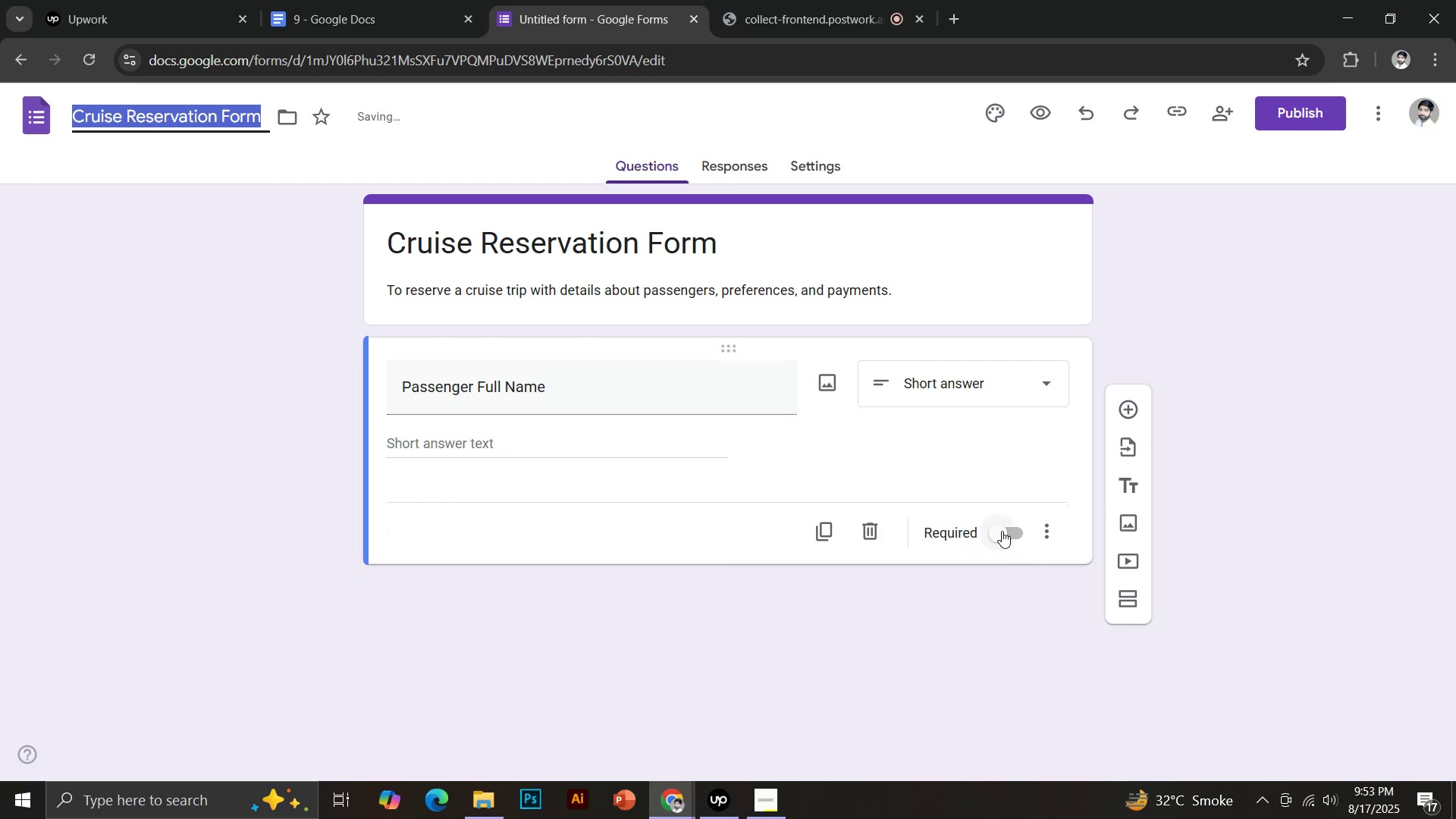 
left_click([1119, 406])
 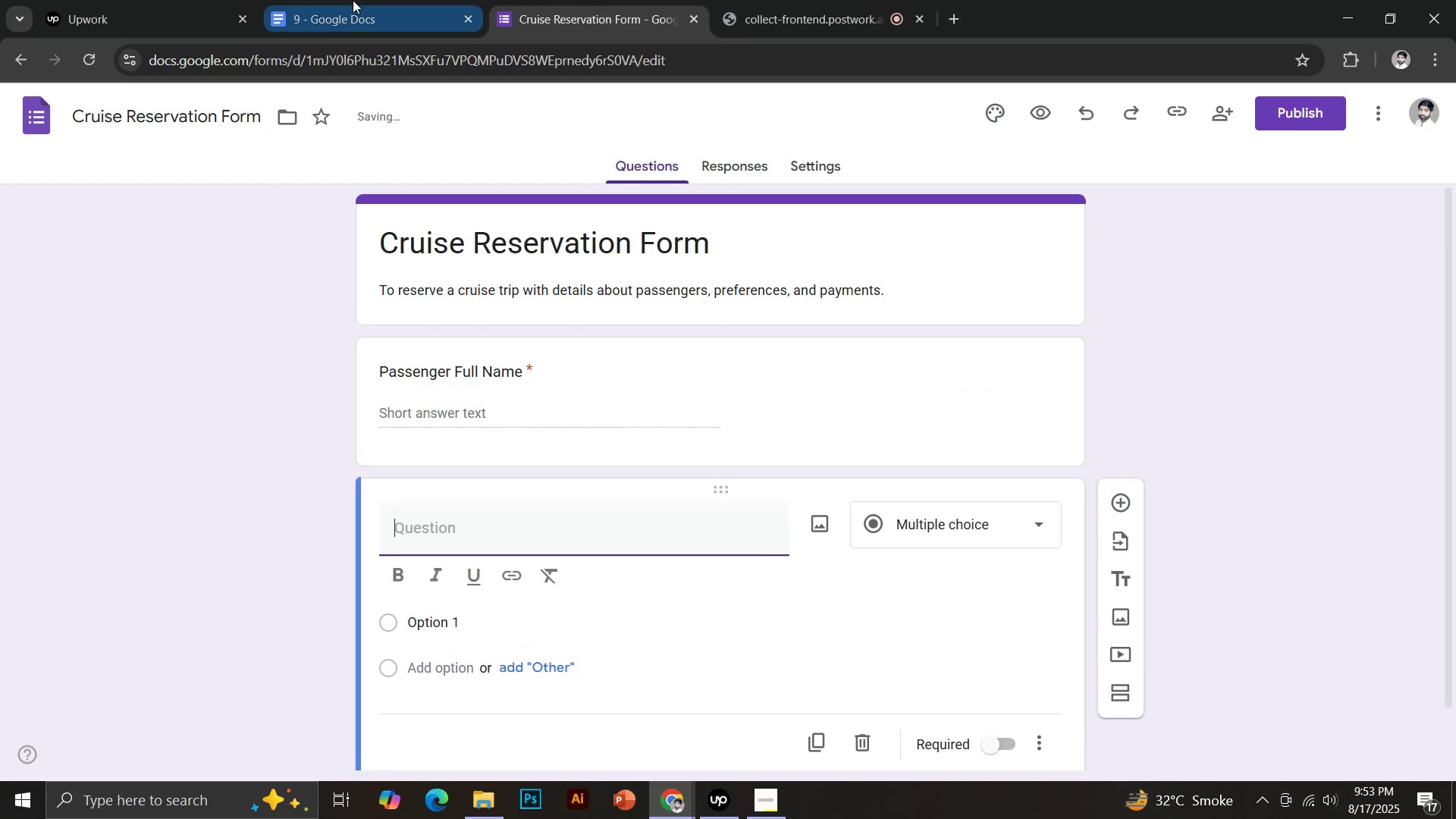 
left_click_drag(start_coordinate=[462, 429], to_coordinate=[548, 430])
 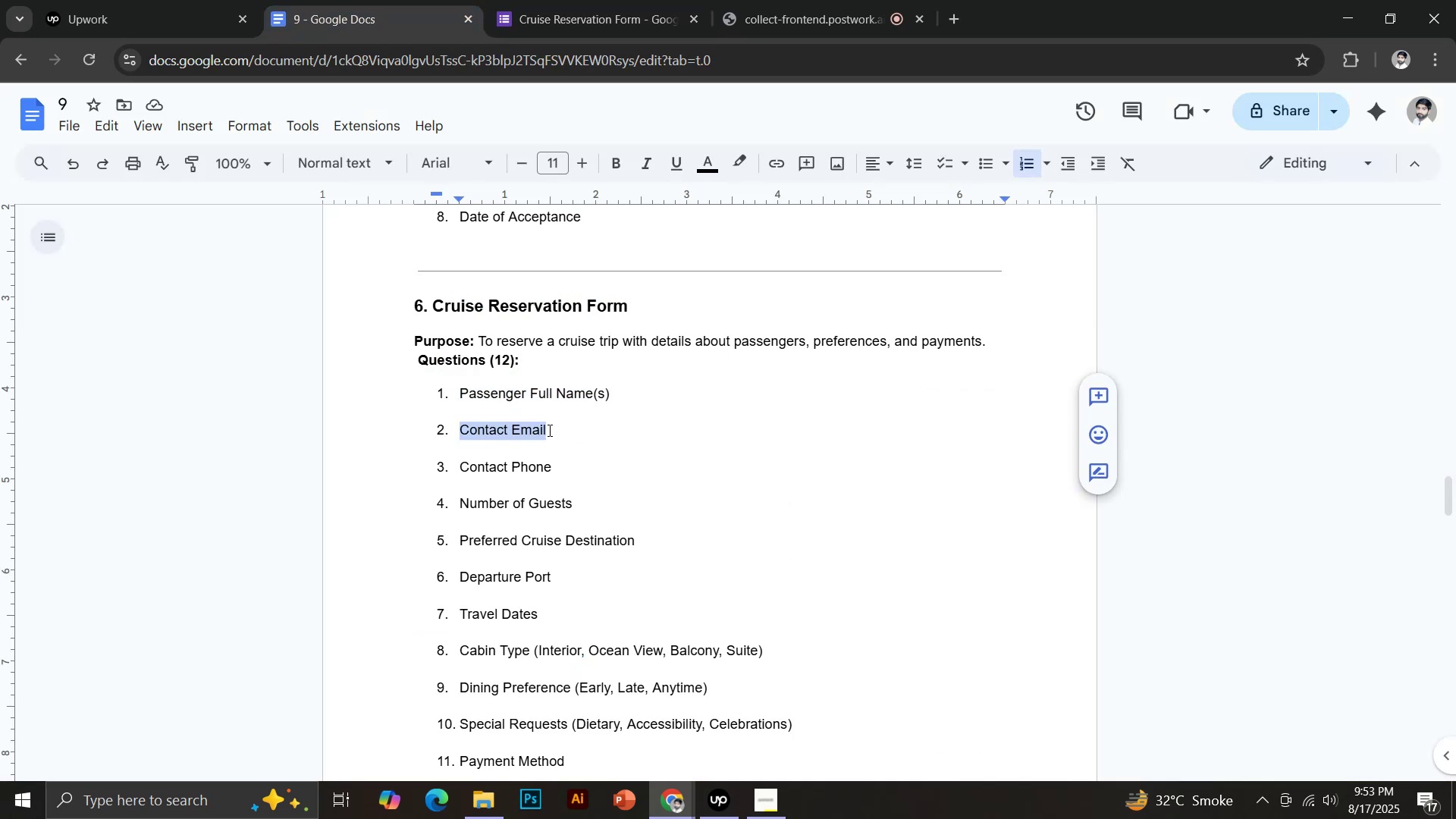 
hold_key(key=ControlLeft, duration=0.92)
 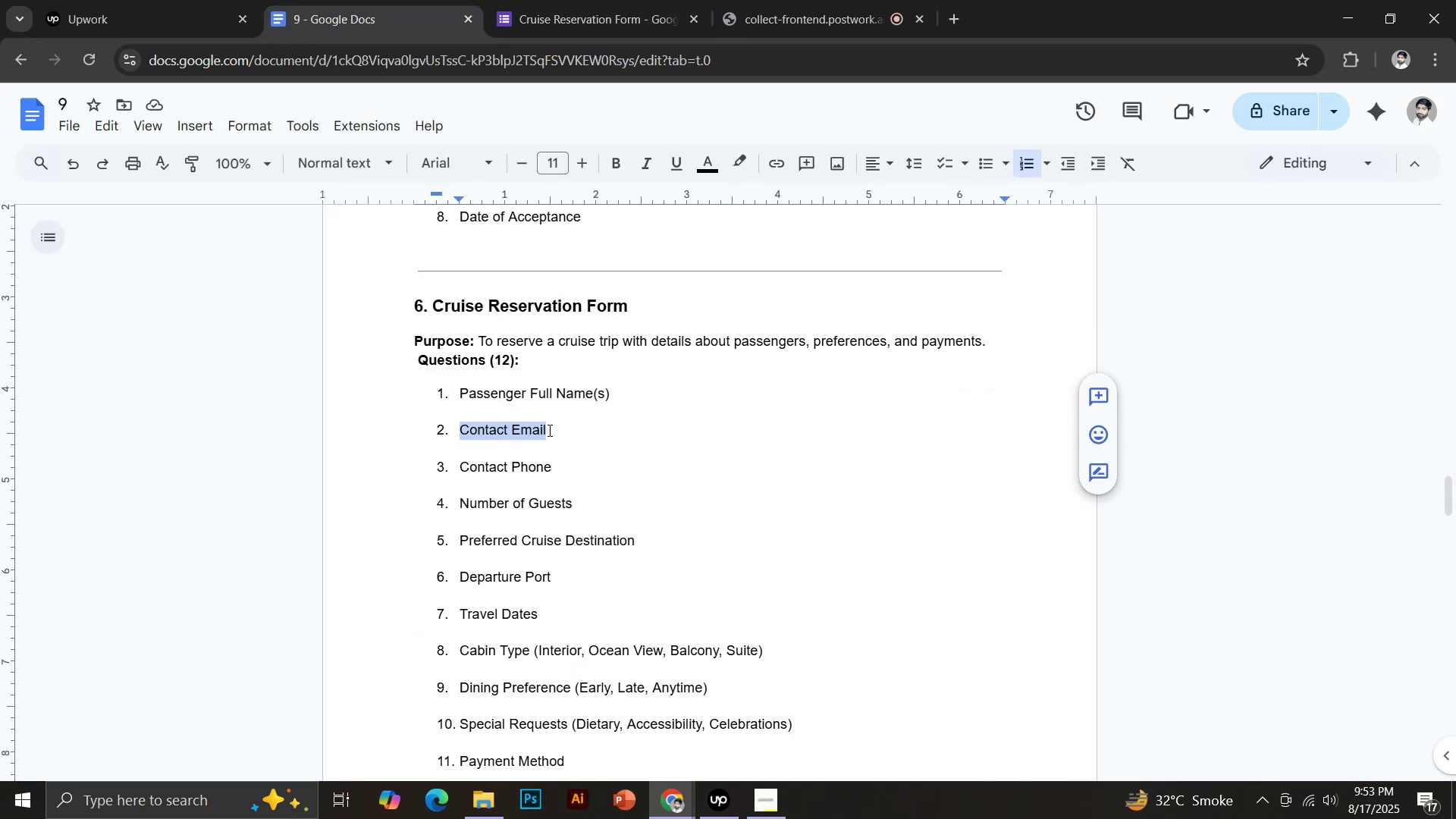 
hold_key(key=C, duration=7.22)
 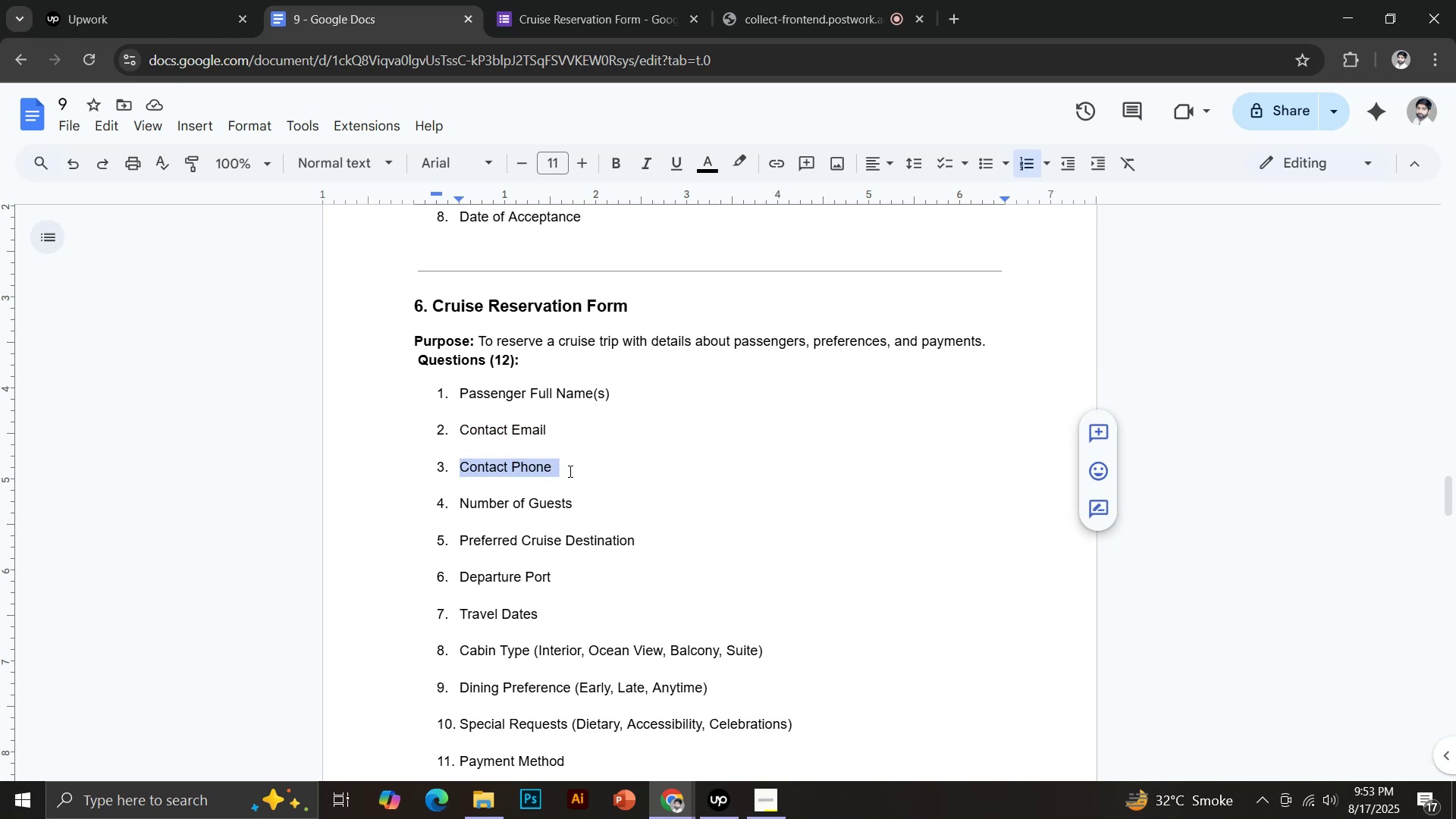 
left_click([522, 0])
 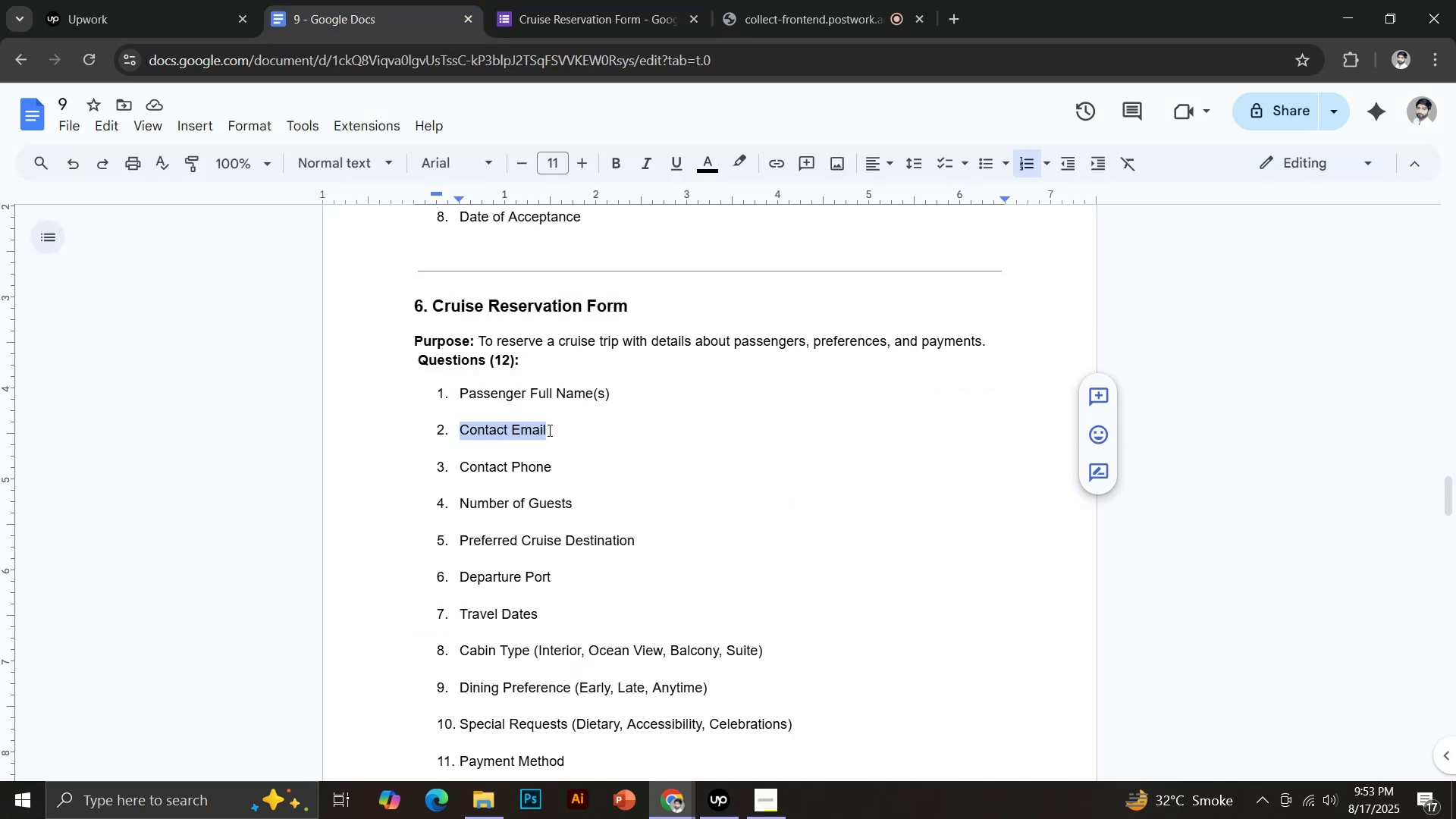 
key(Control+Shift+V)
 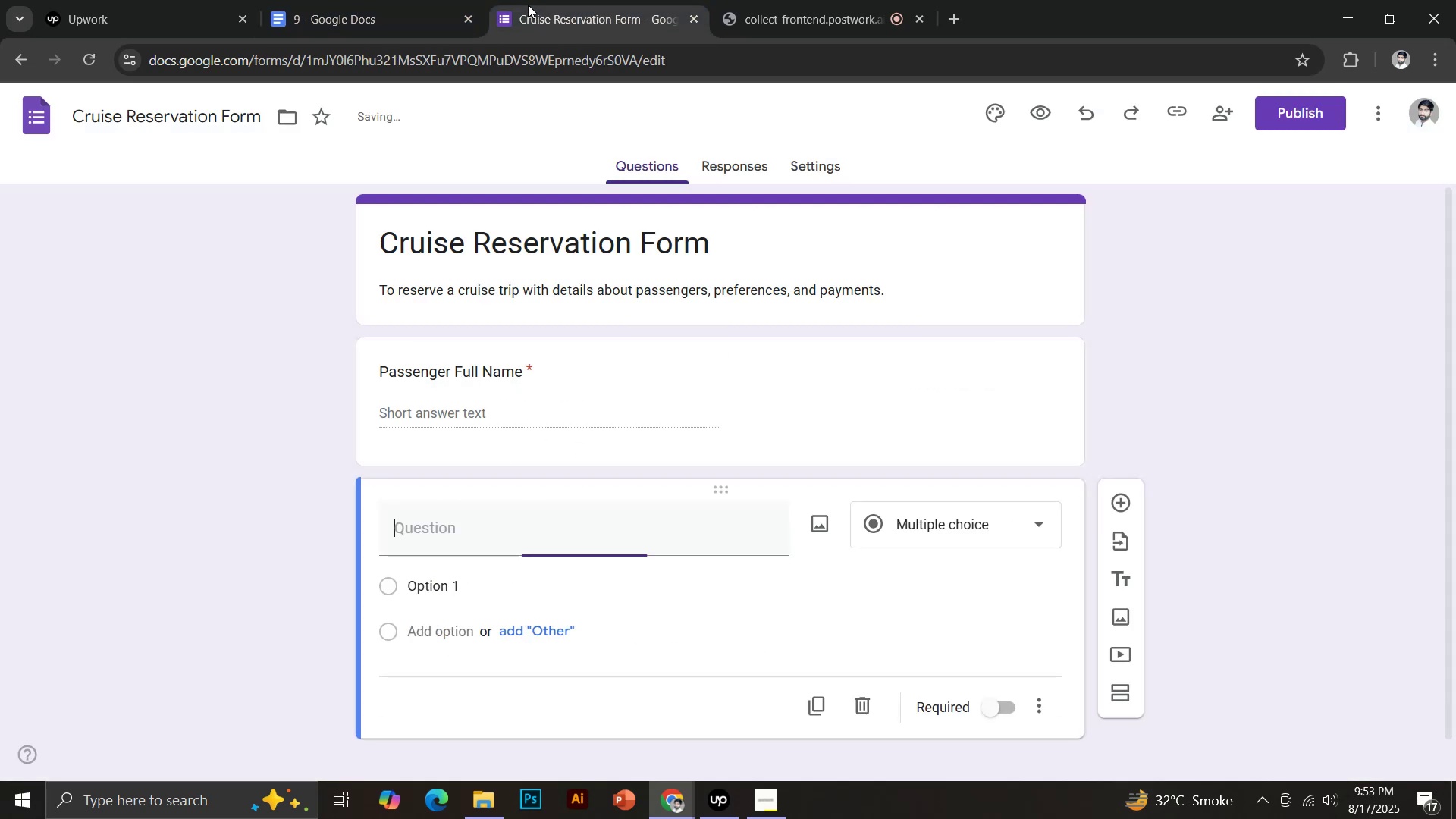 
scroll: coordinate [858, 516], scroll_direction: down, amount: 3.0
 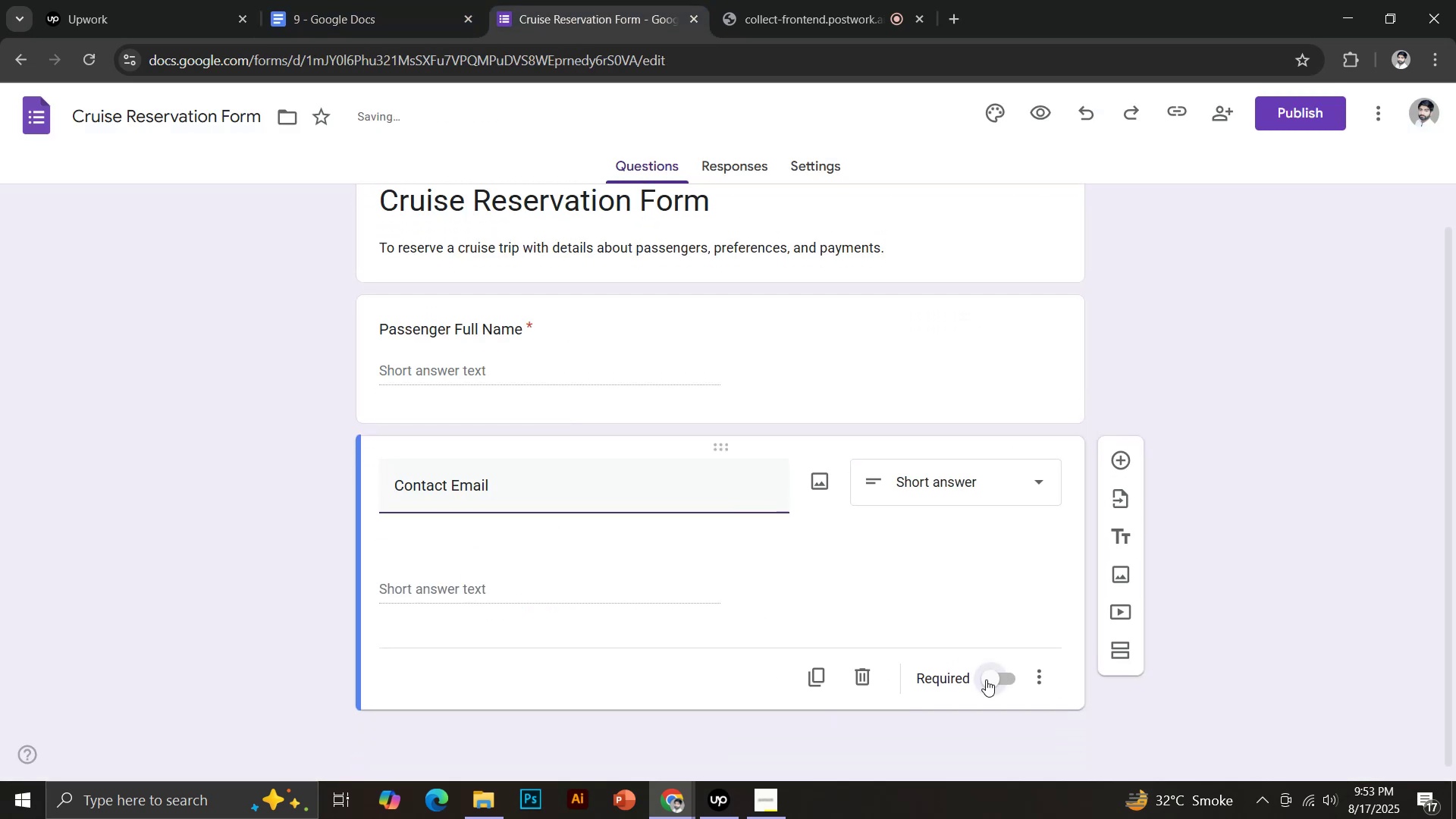 
left_click([1125, 500])
 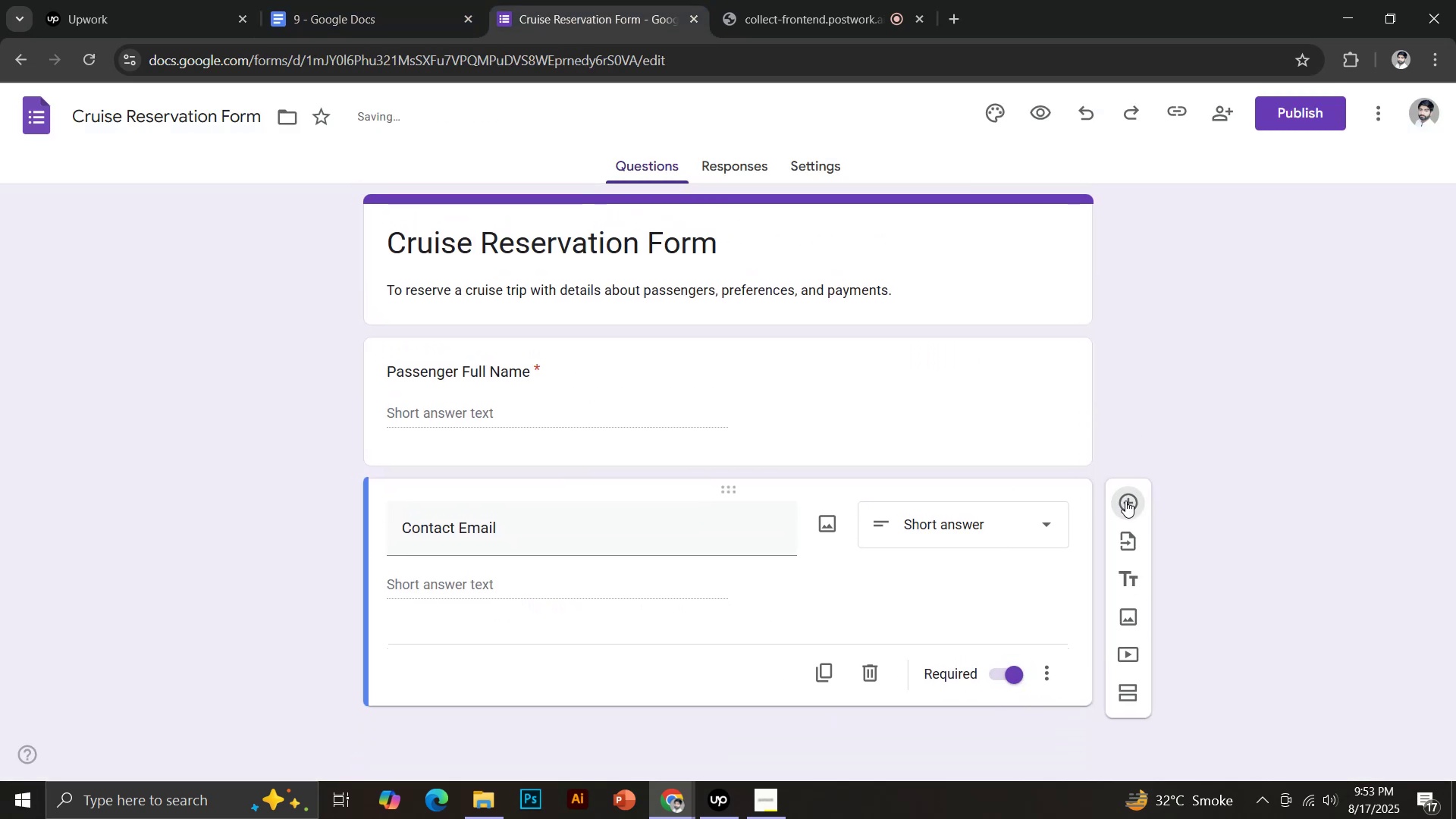 
left_click([435, 0])
 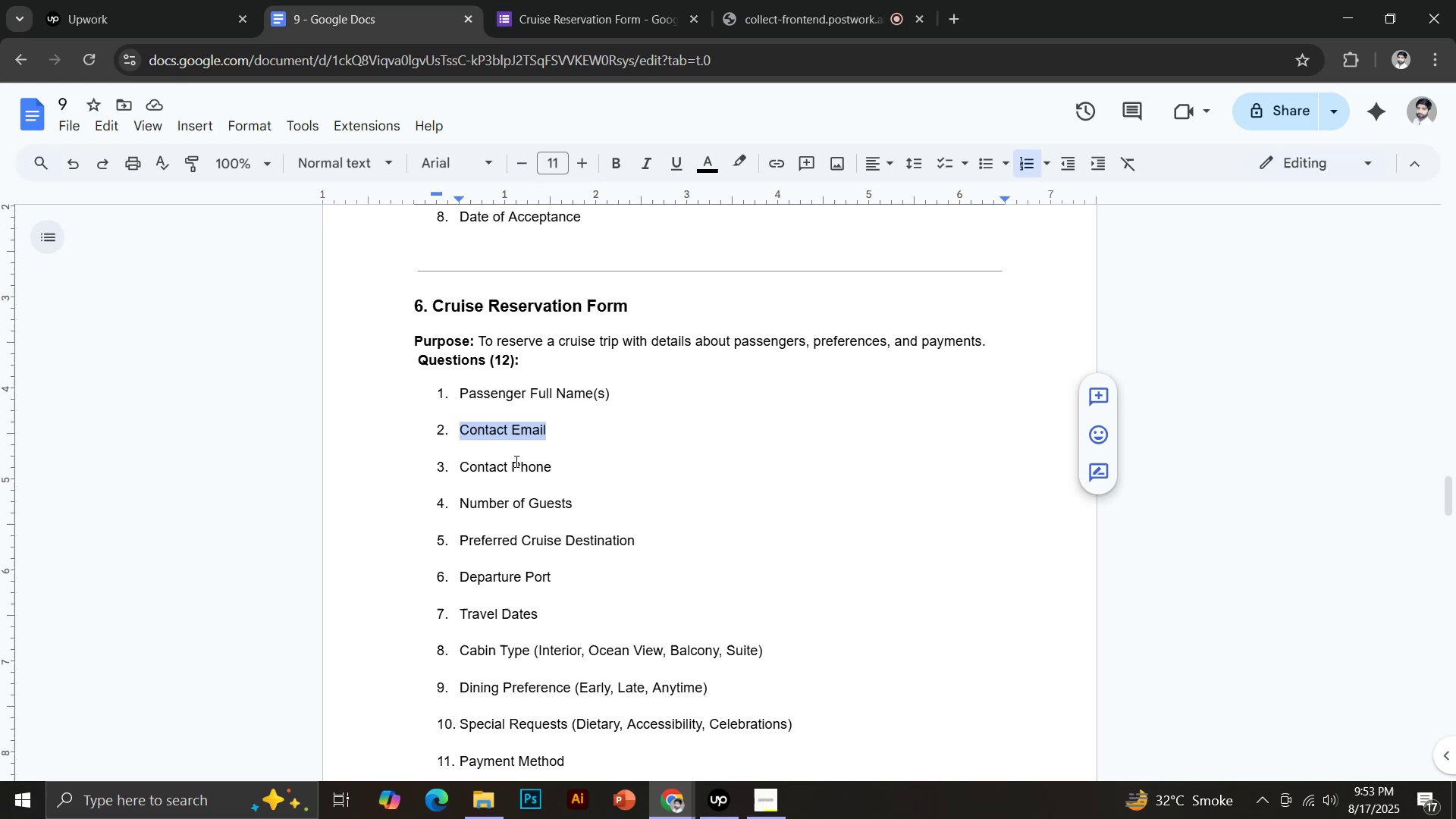 
left_click_drag(start_coordinate=[462, 466], to_coordinate=[569, 471])
 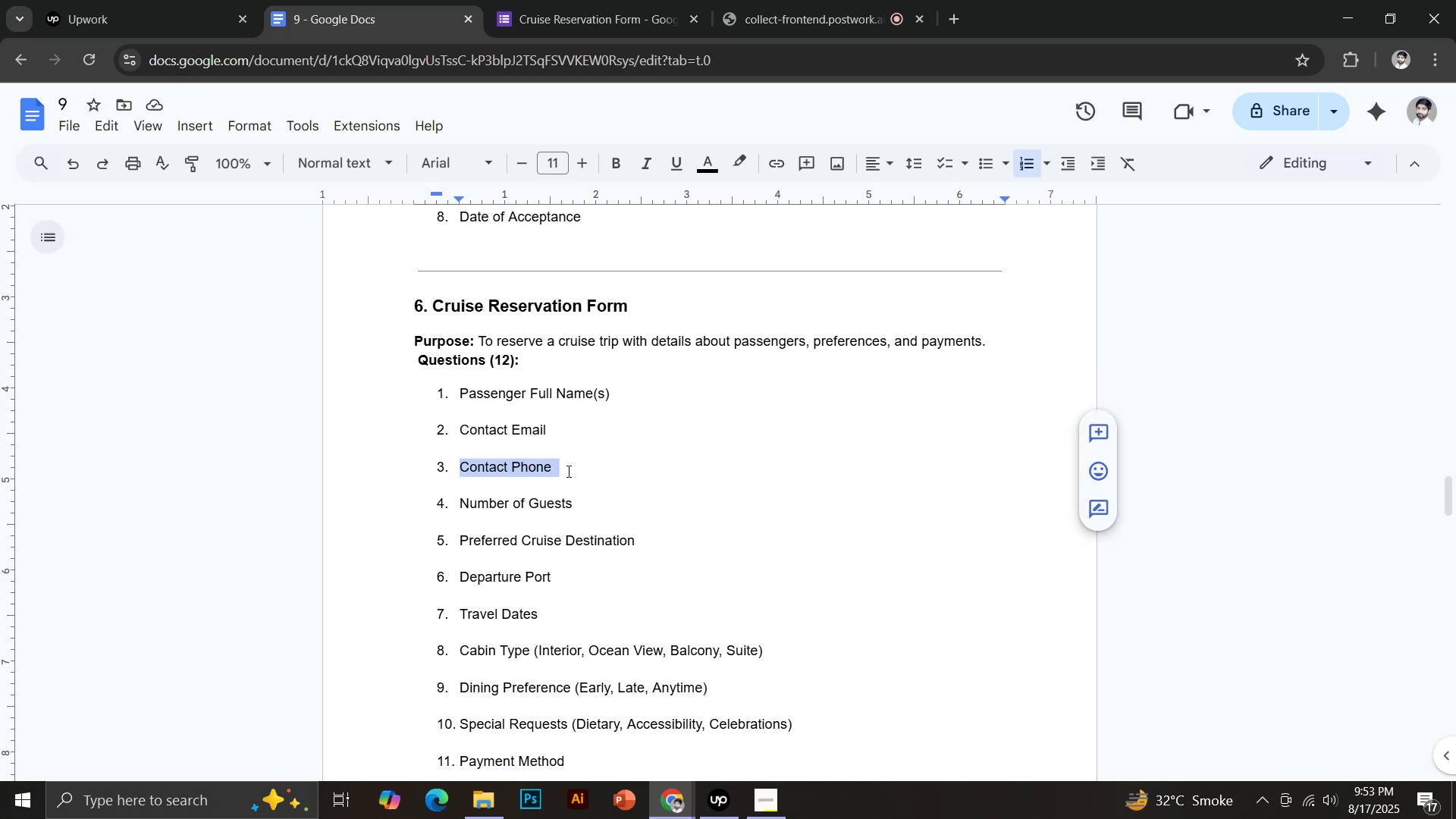 
hold_key(key=ControlLeft, duration=0.42)
 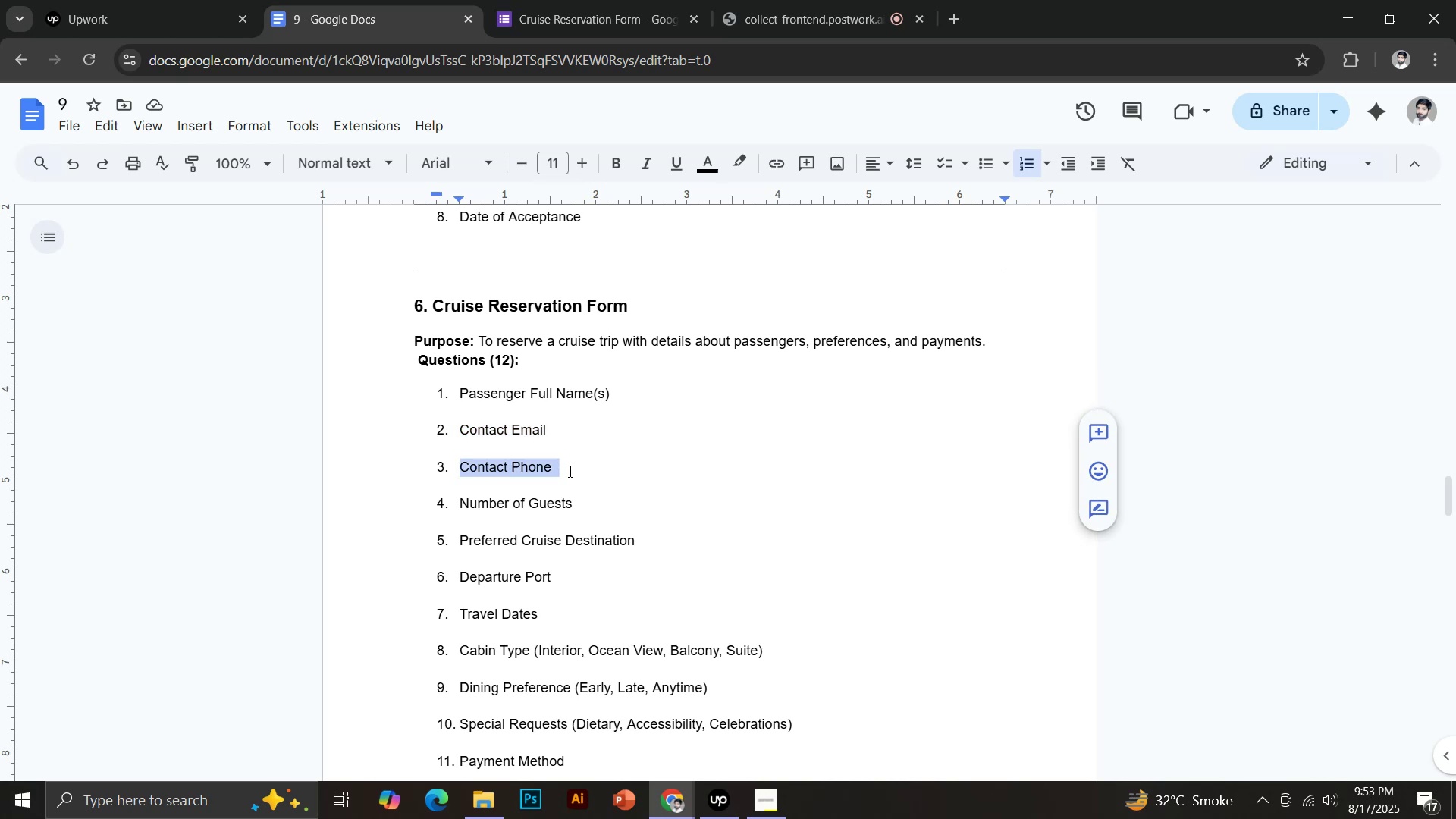 
left_click([606, 0])
 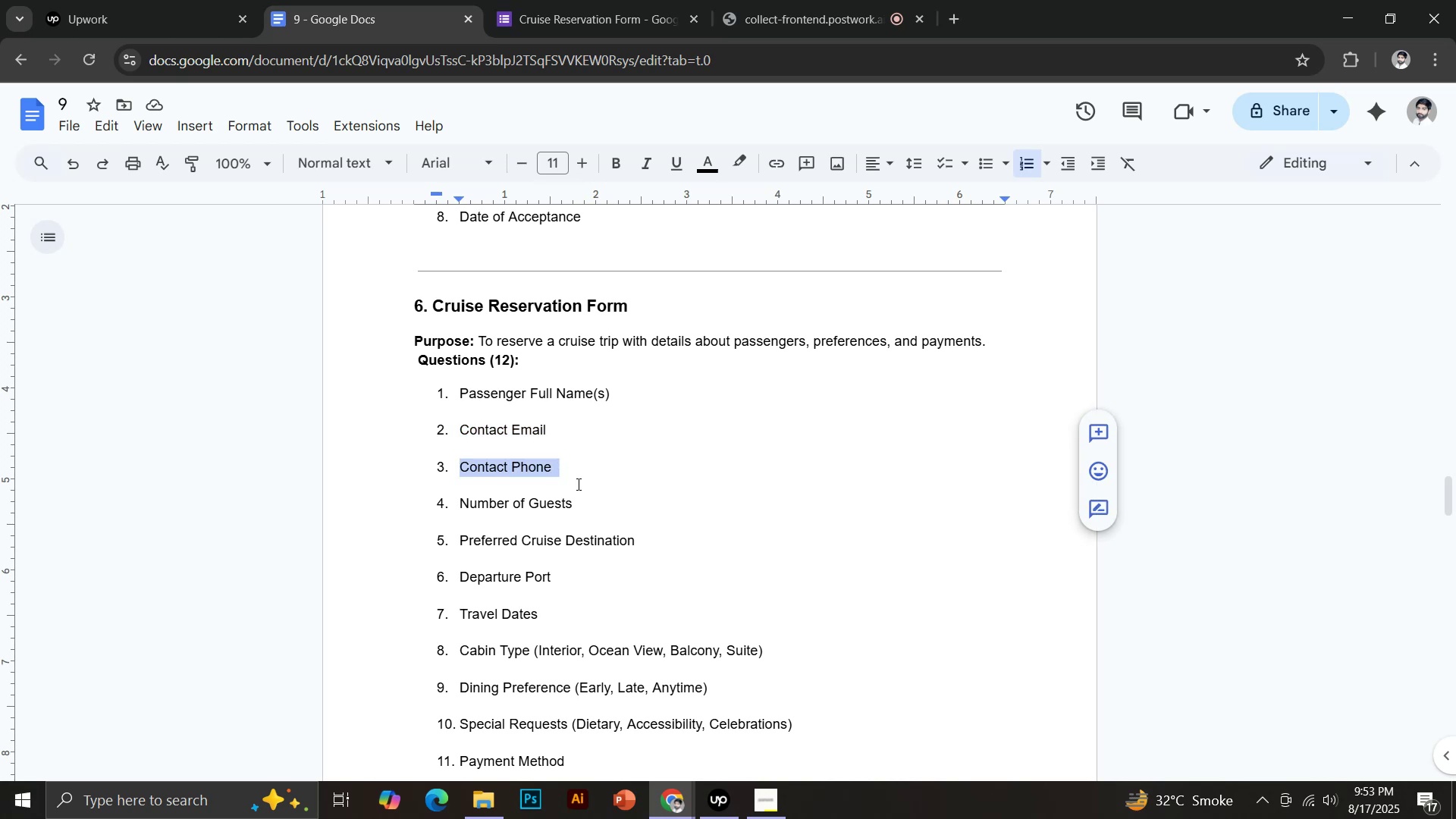 
key(Control+Shift+V)
 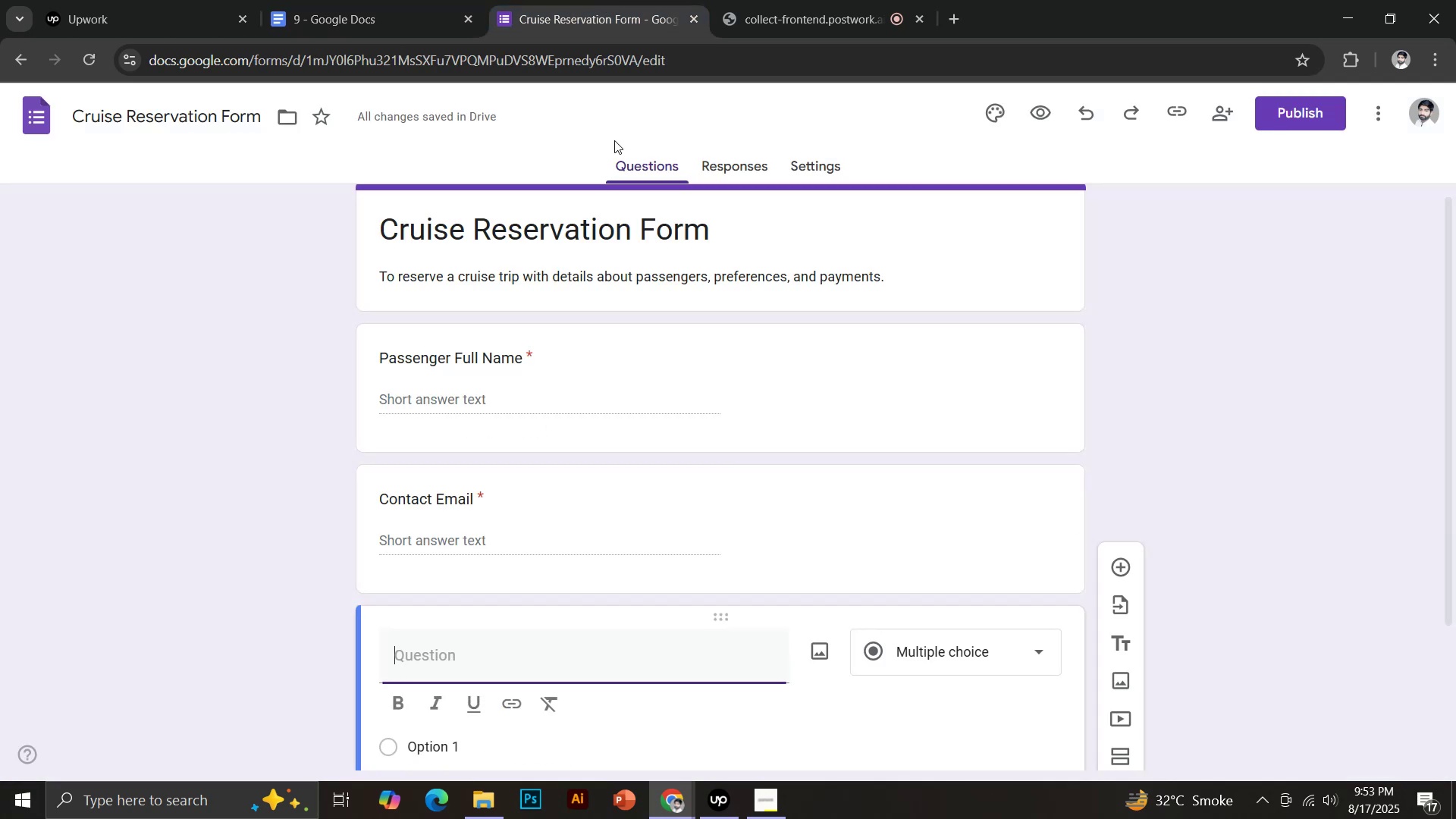 
scroll: coordinate [679, 386], scroll_direction: down, amount: 3.0
 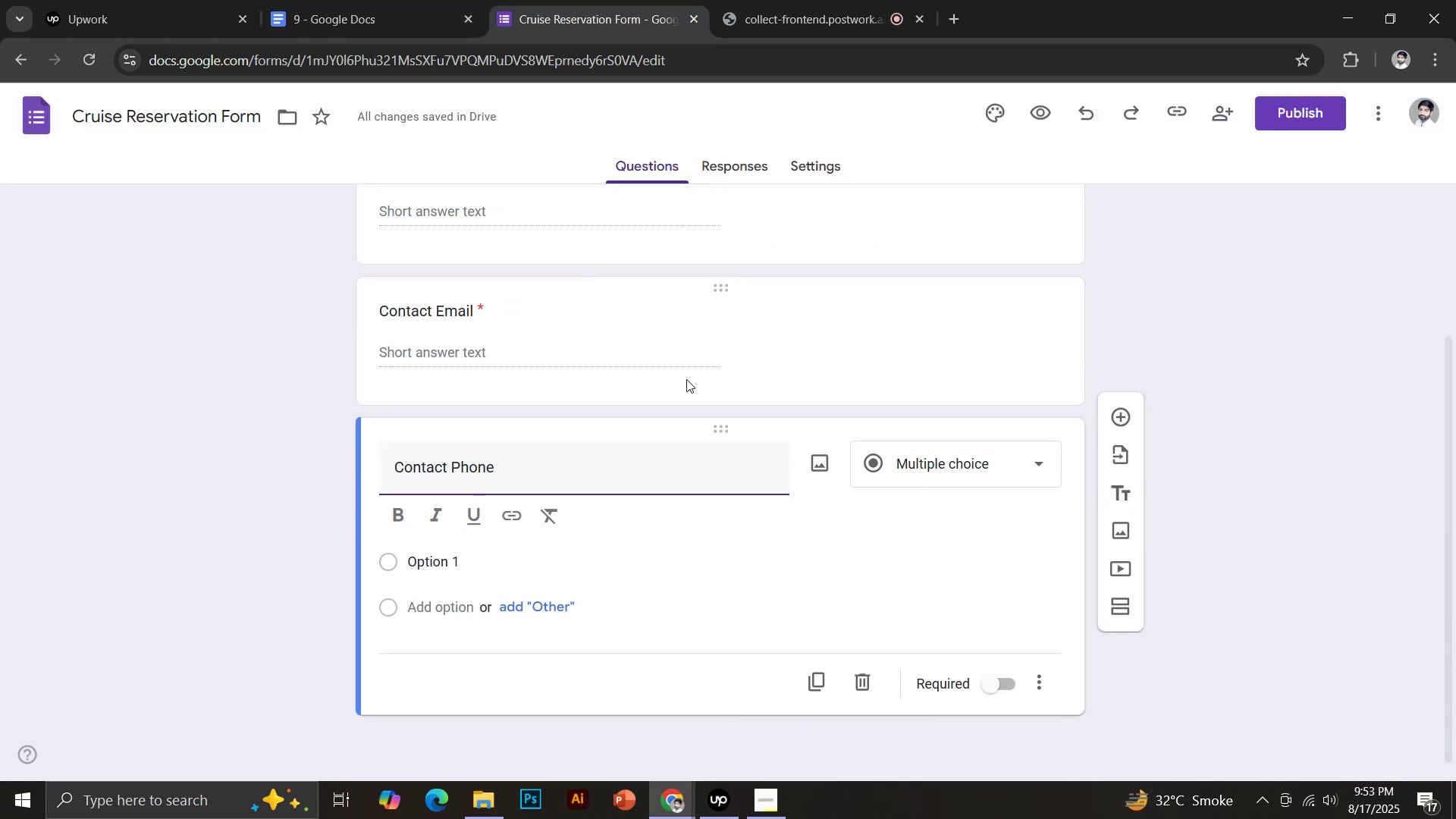 
left_click([993, 683])
 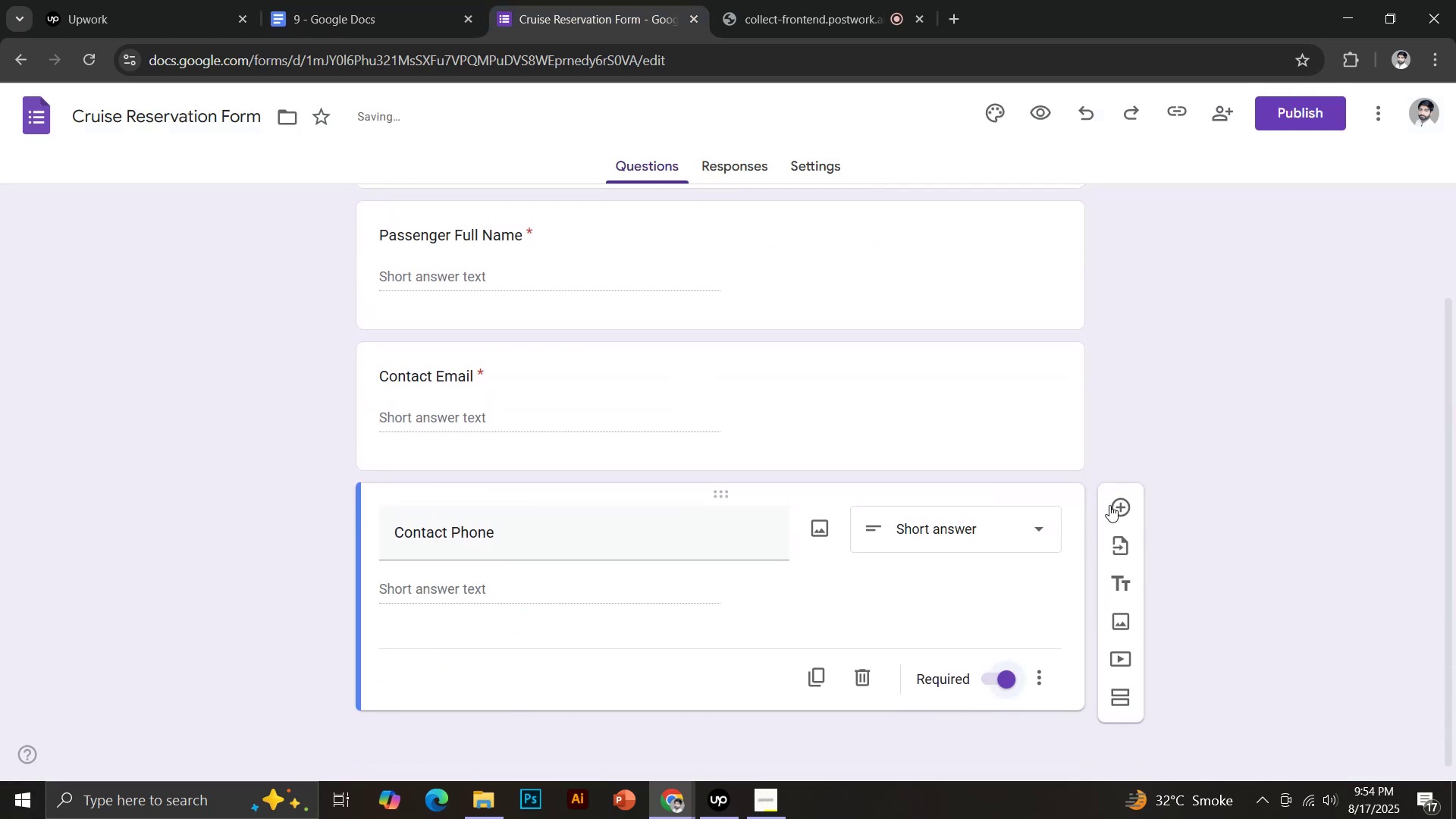 
left_click_drag(start_coordinate=[461, 506], to_coordinate=[600, 503])
 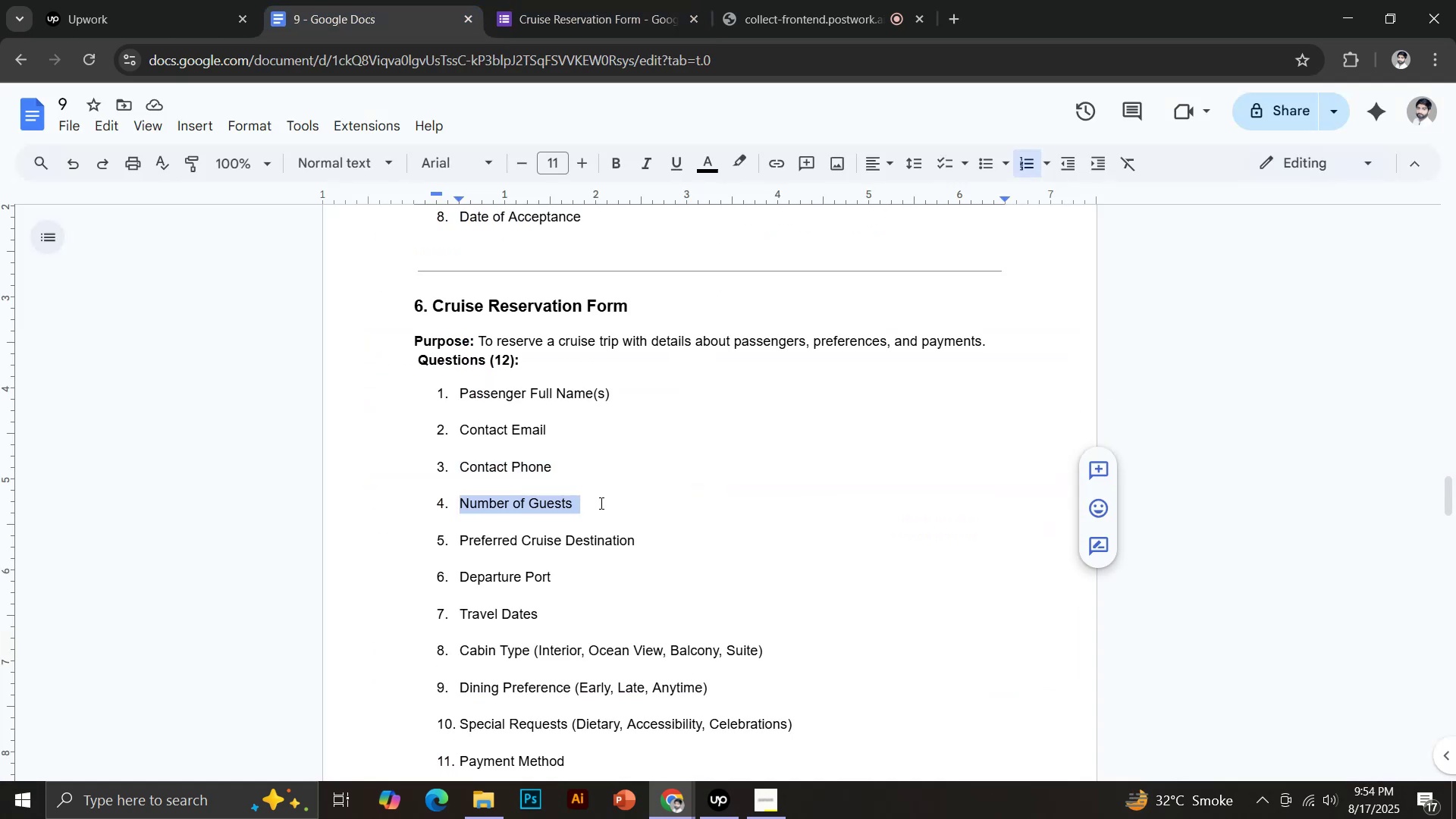 
key(Control+C)
 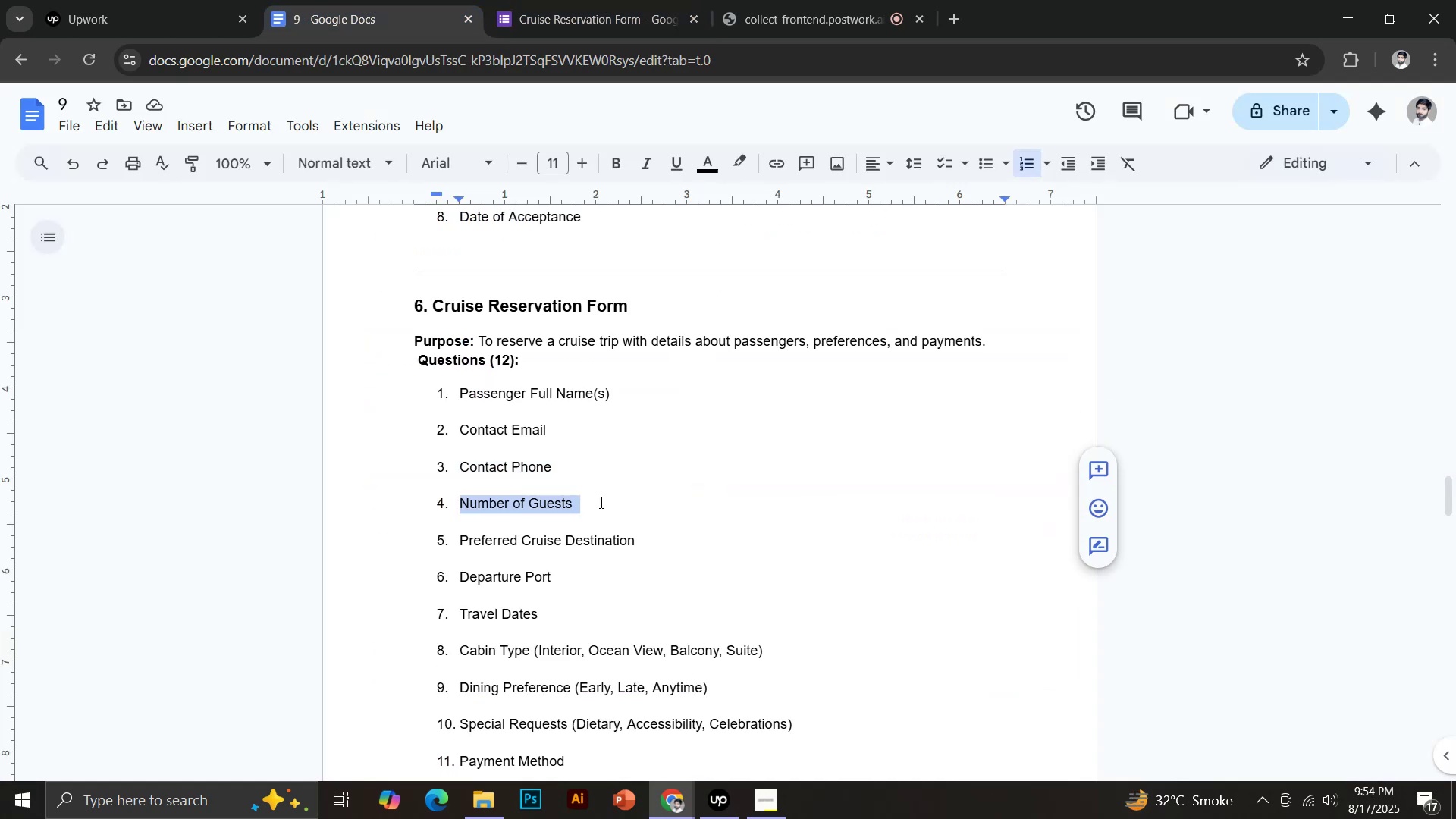 
double_click([516, 0])
 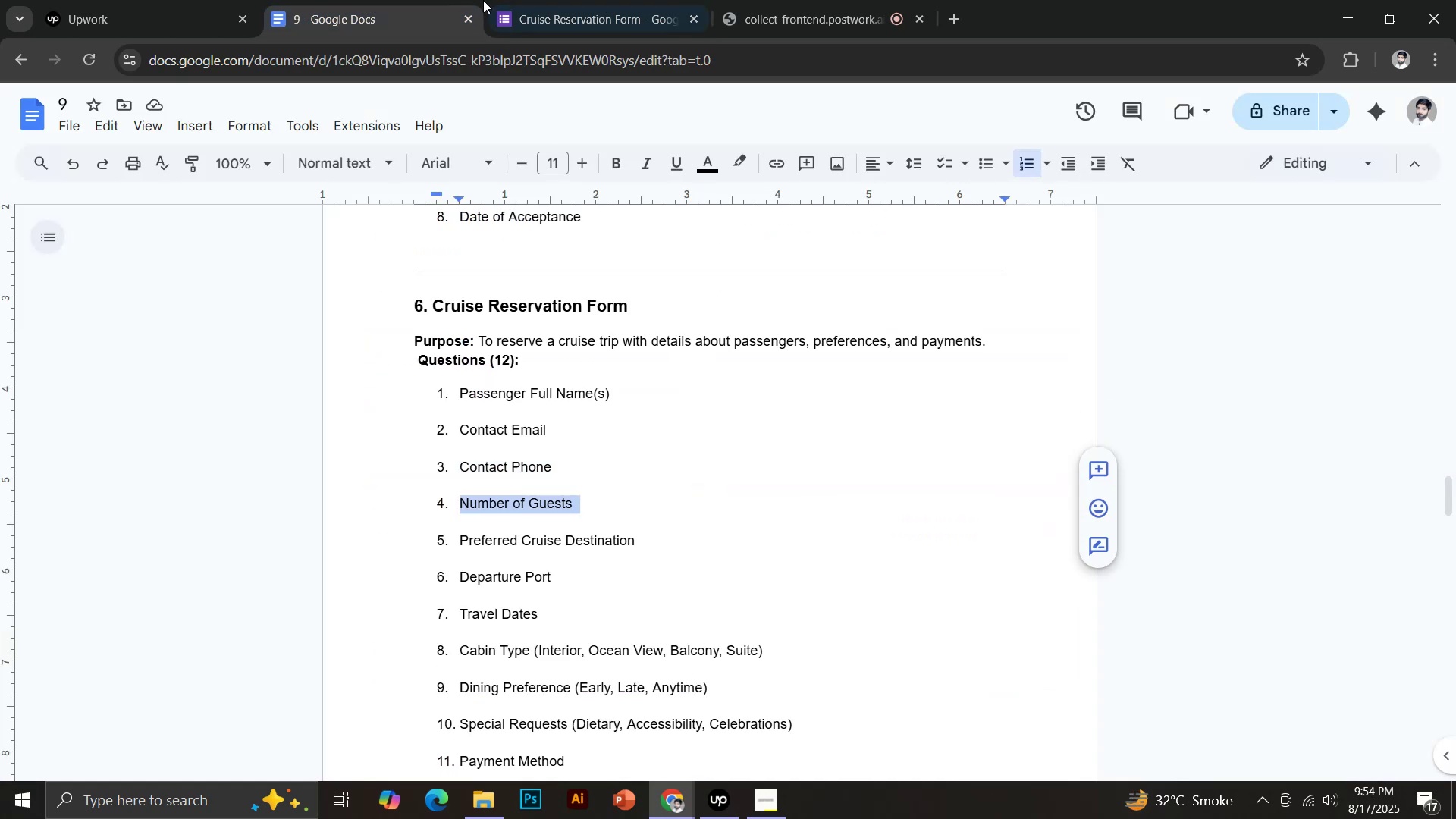 
key(Control+Shift+V)
 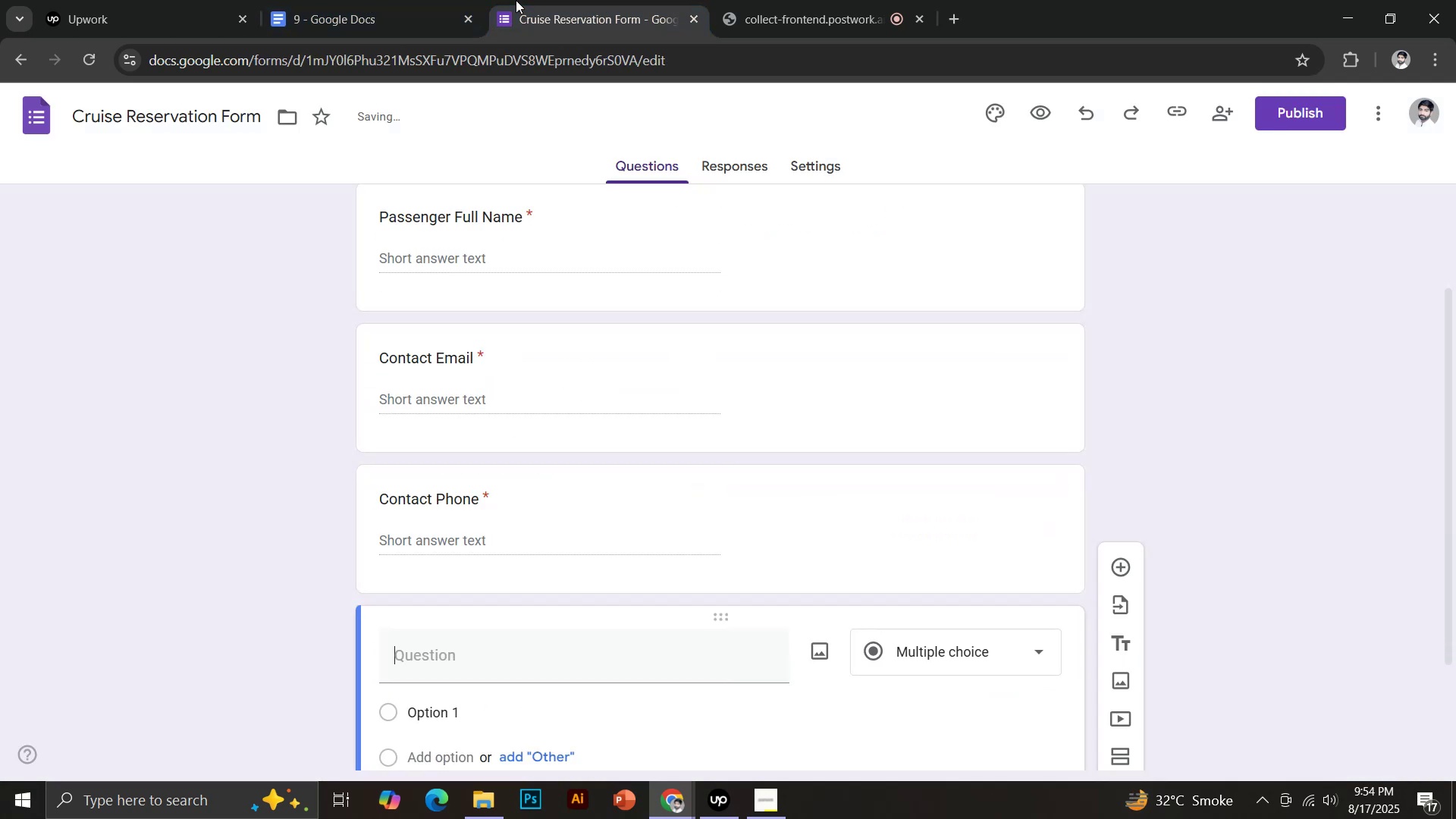 
scroll: coordinate [730, 495], scroll_direction: down, amount: 3.0
 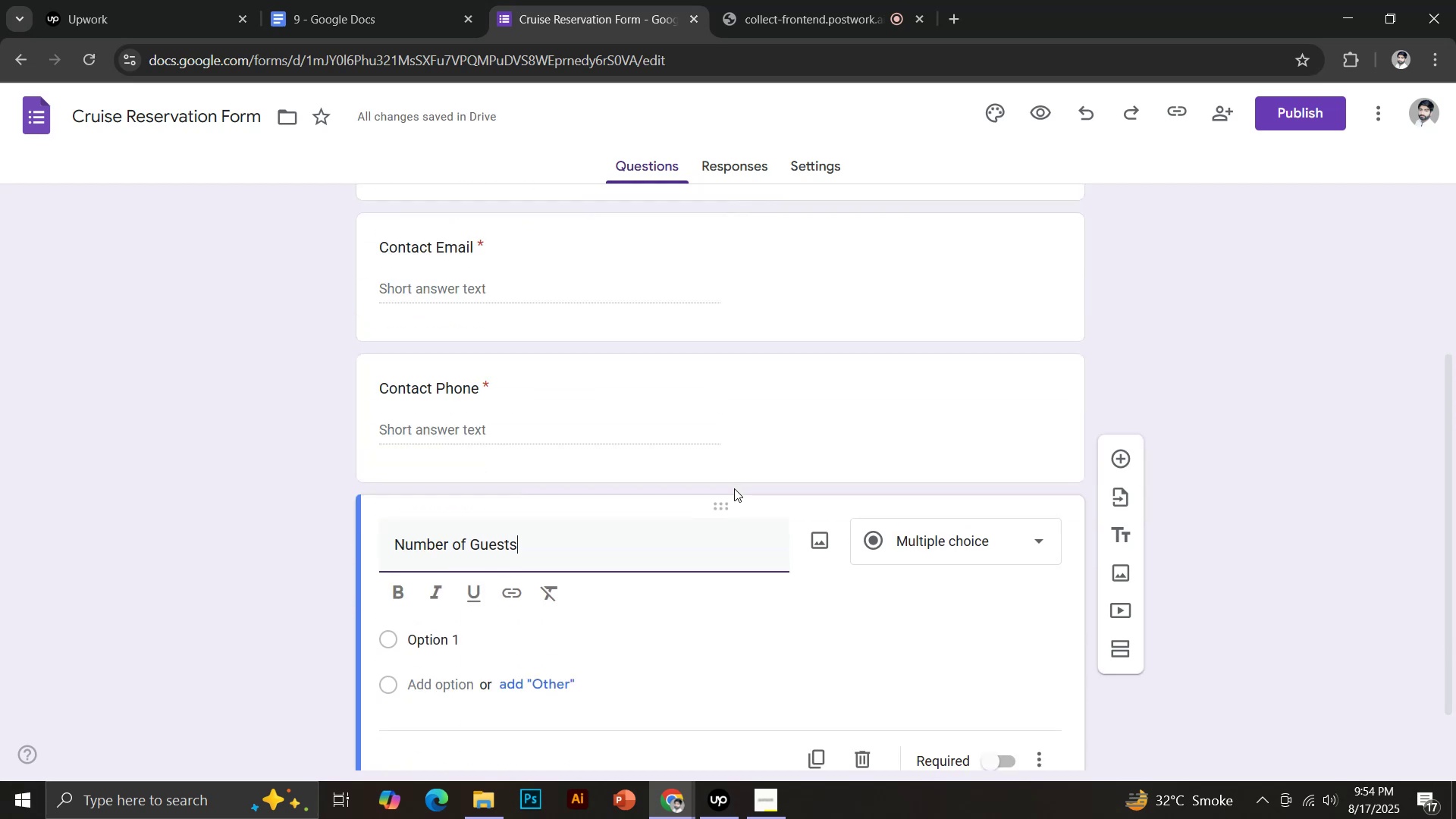 
left_click([990, 686])
 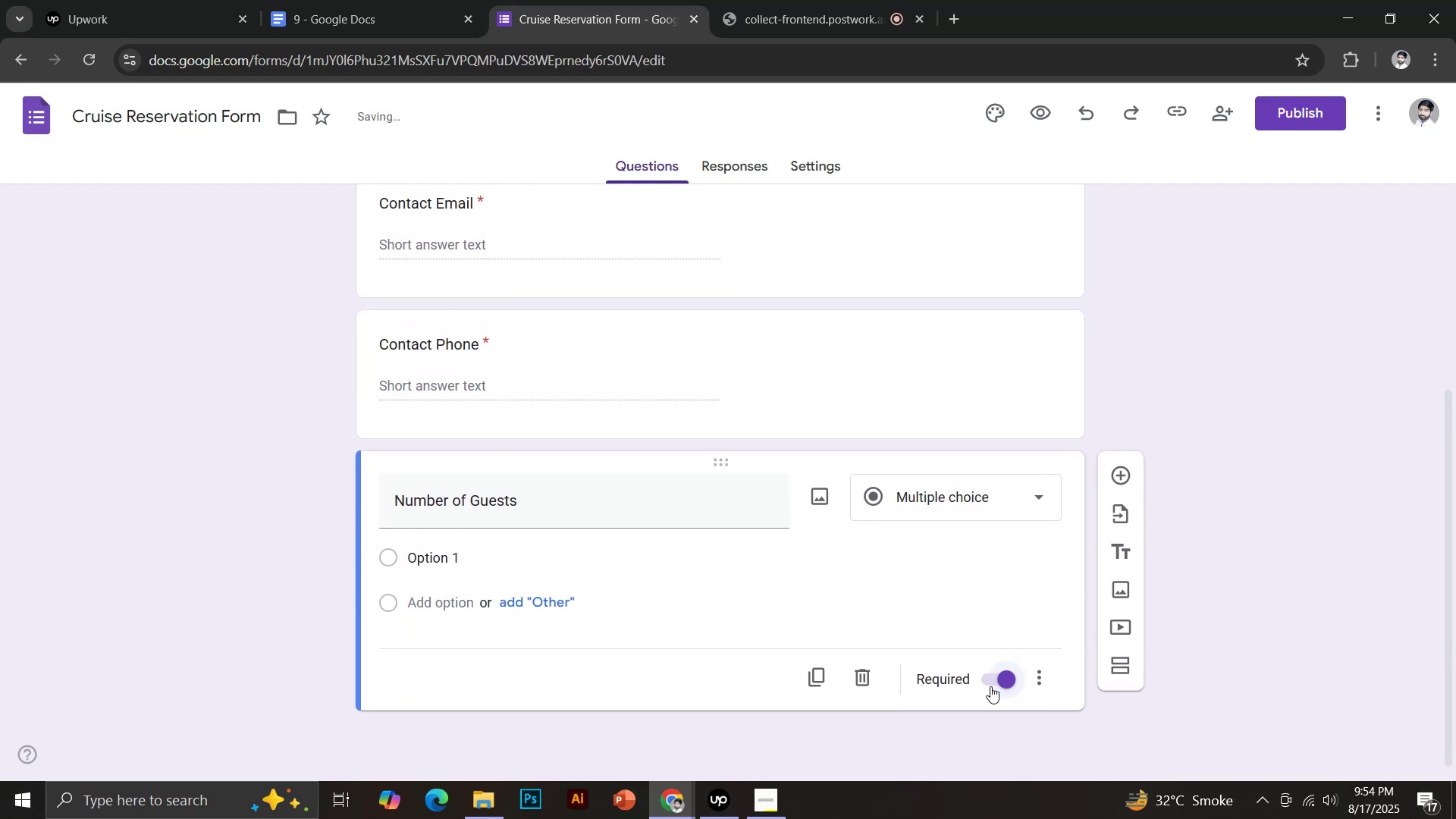 
left_click([470, 555])
 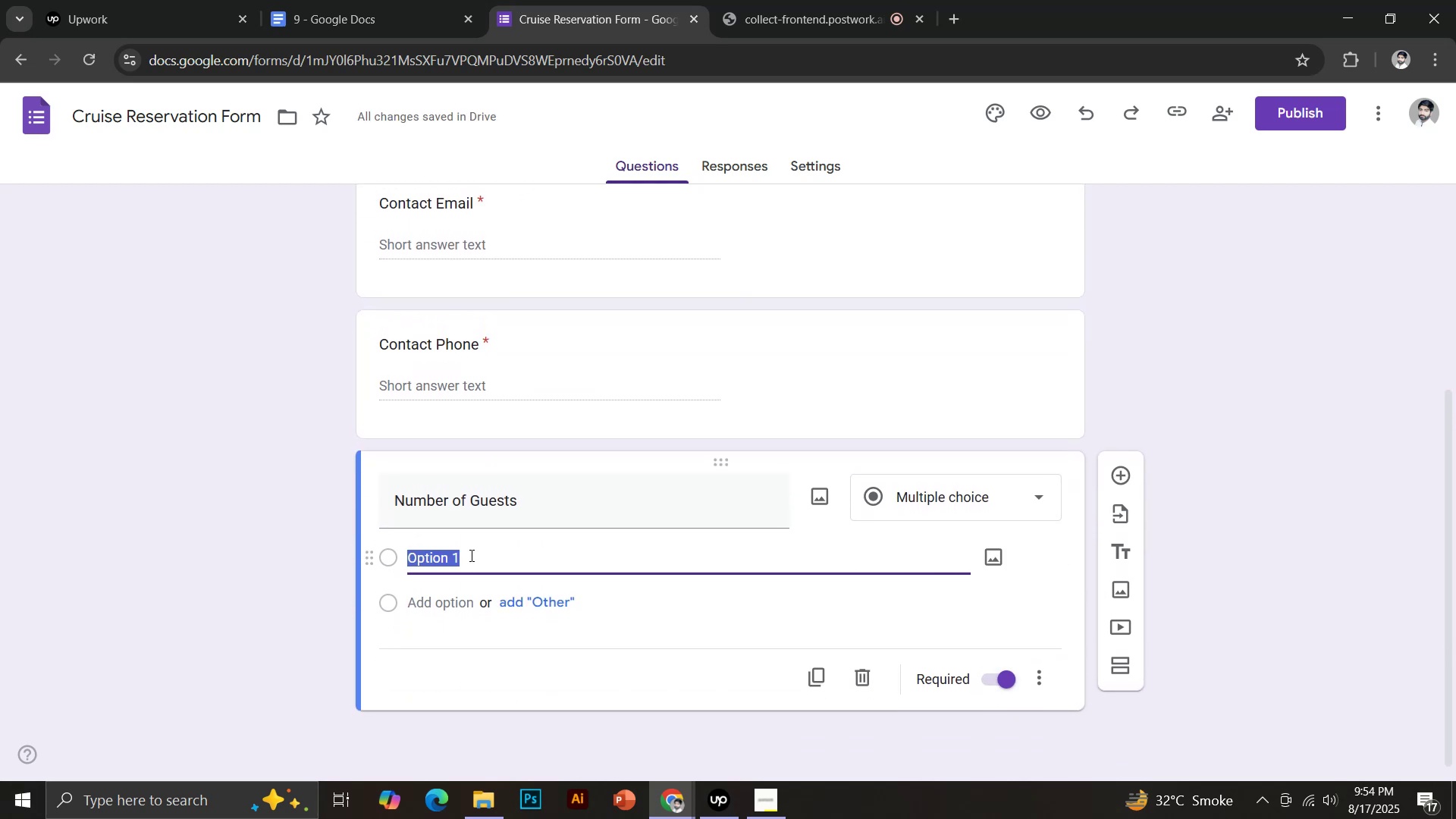 
left_click([971, 493])
 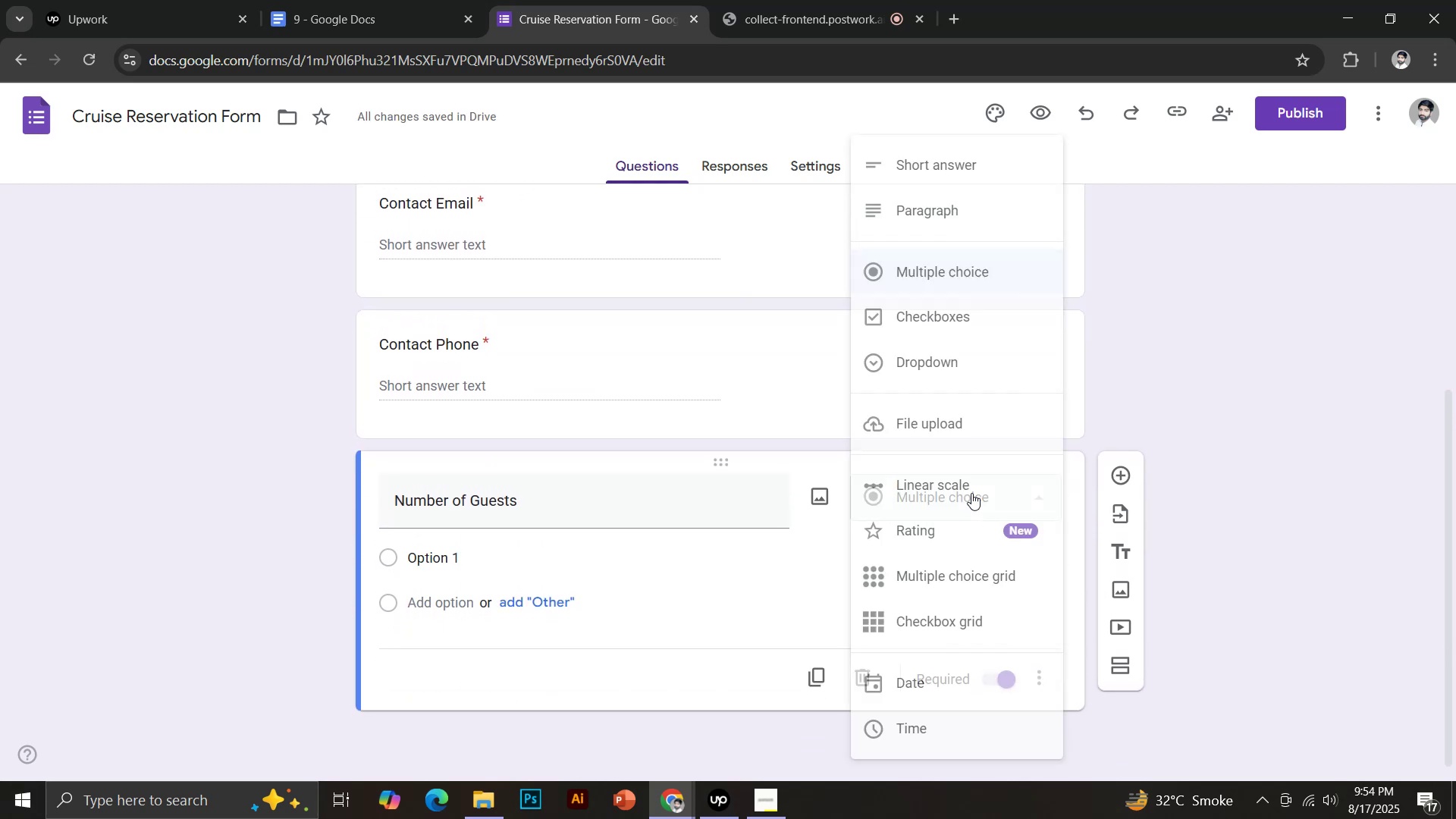 
left_click([933, 164])
 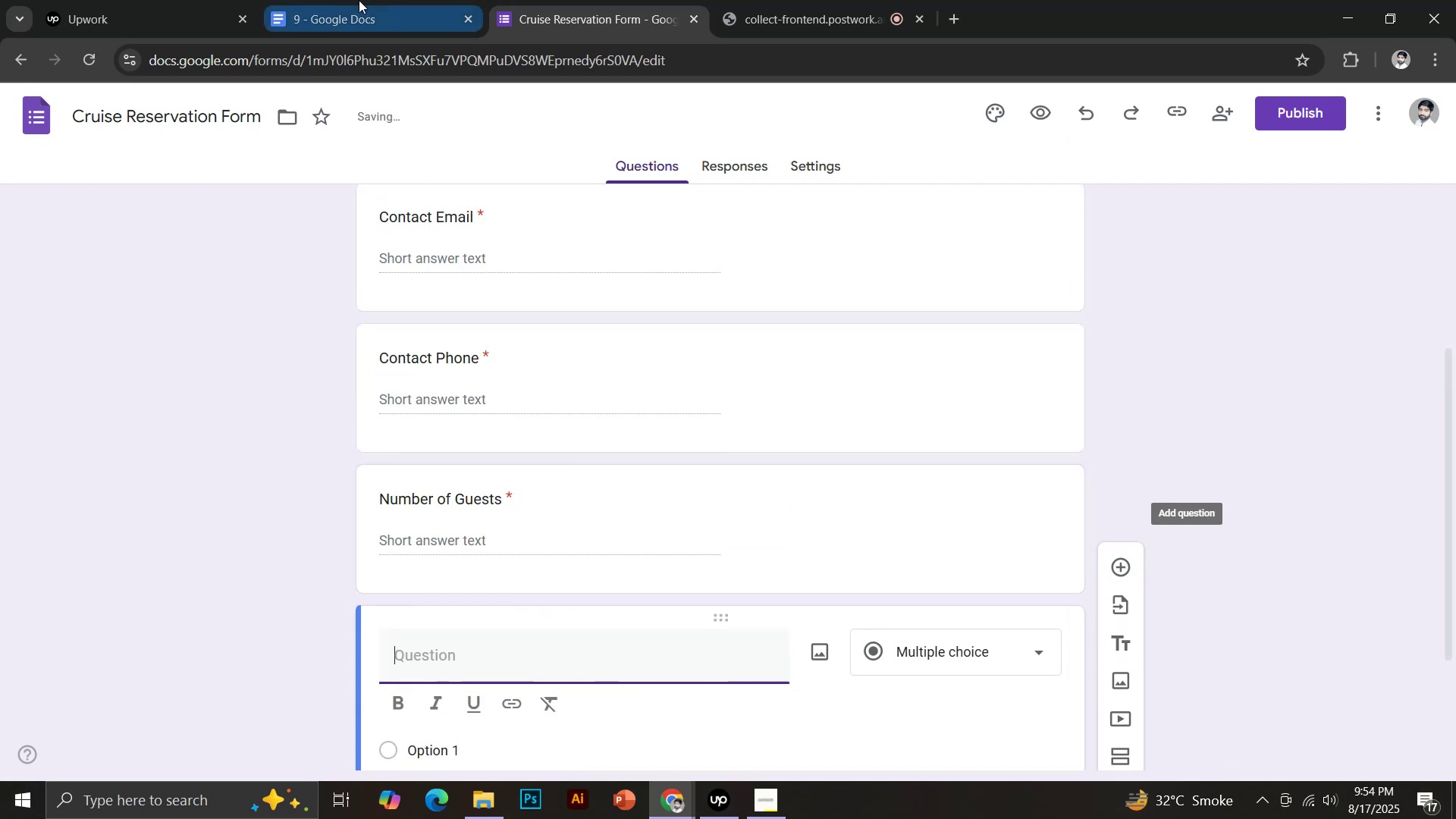 
left_click_drag(start_coordinate=[461, 541], to_coordinate=[645, 543])
 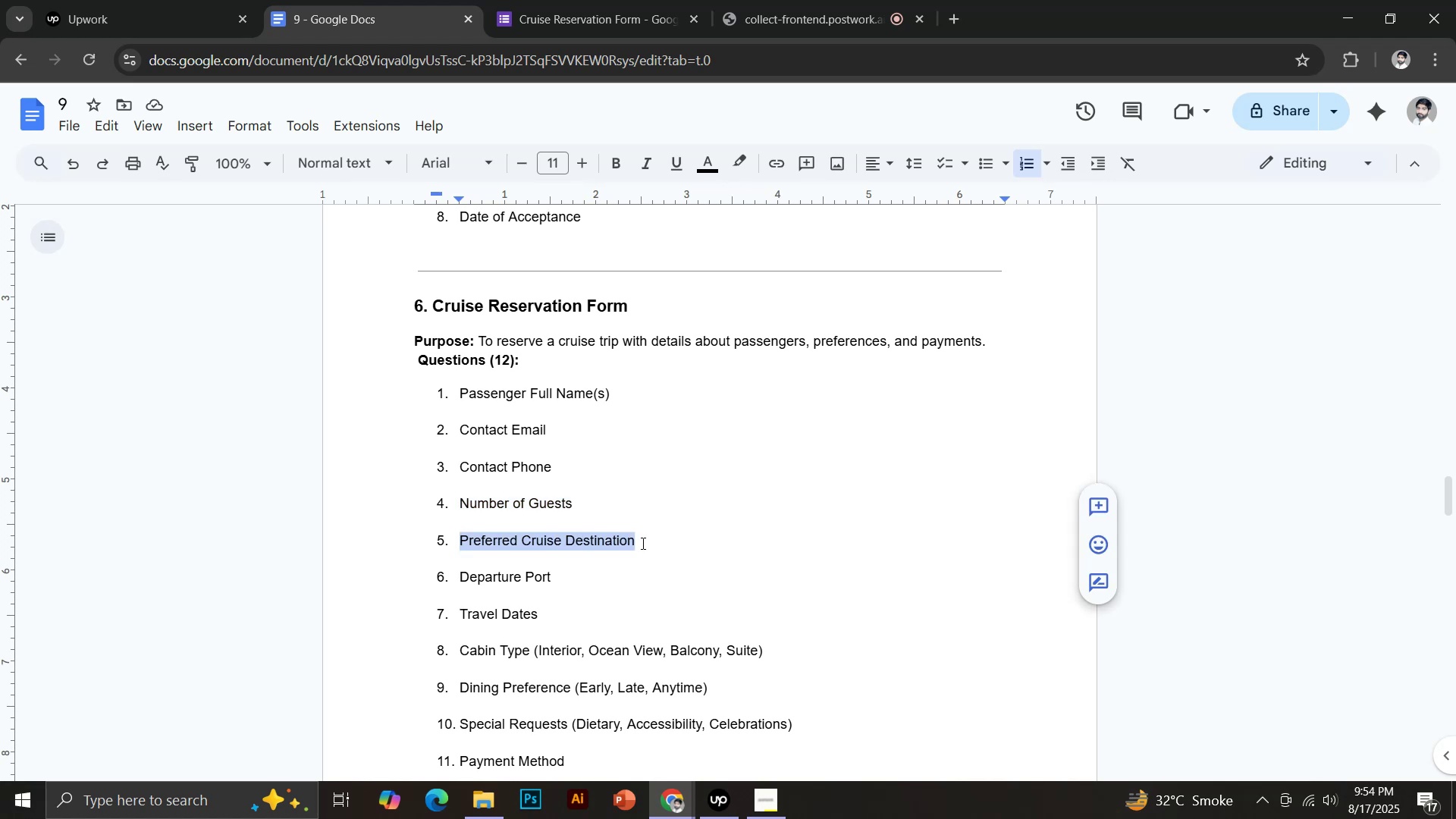 
key(Control+C)
 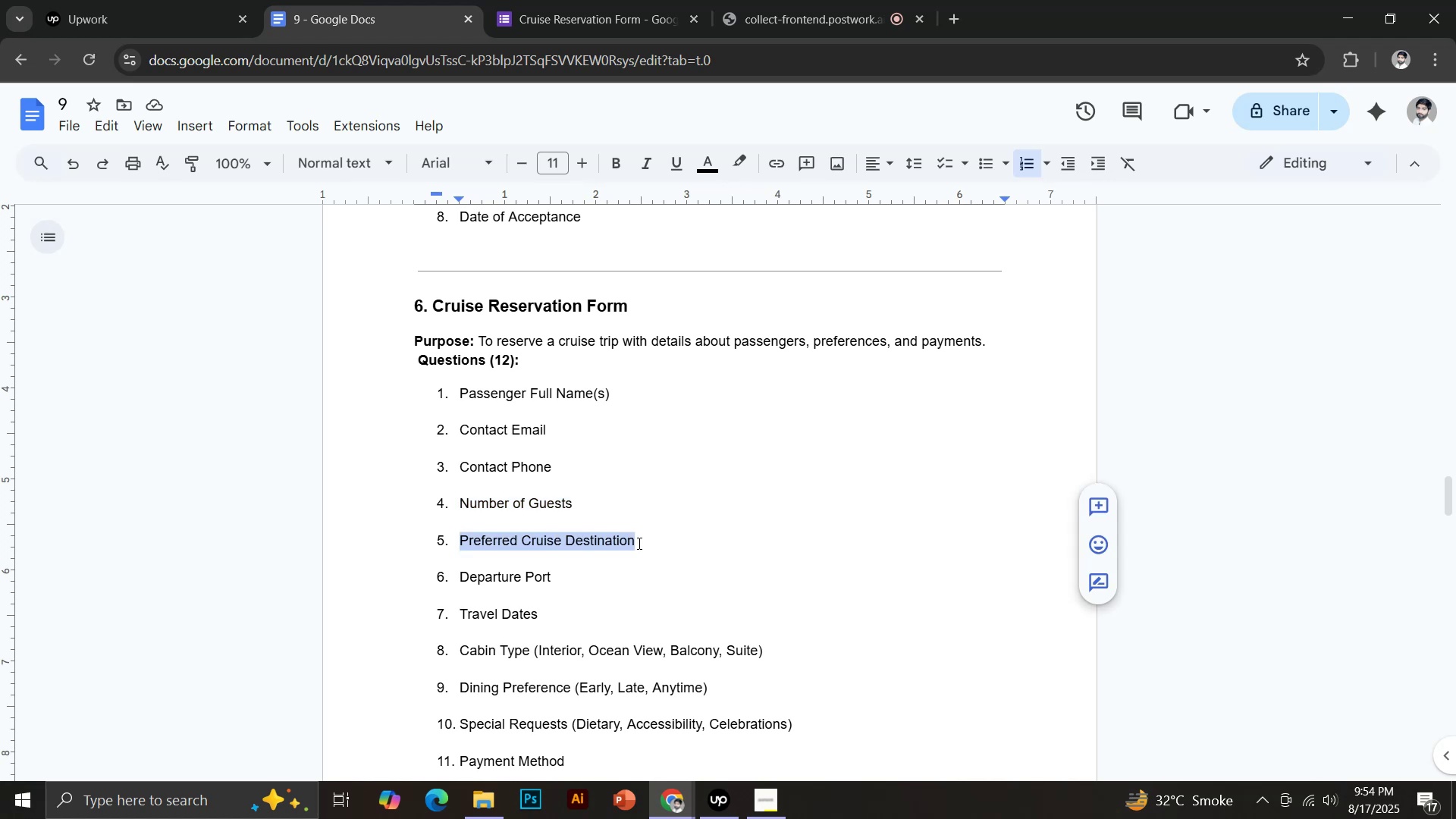 
left_click([529, 0])
 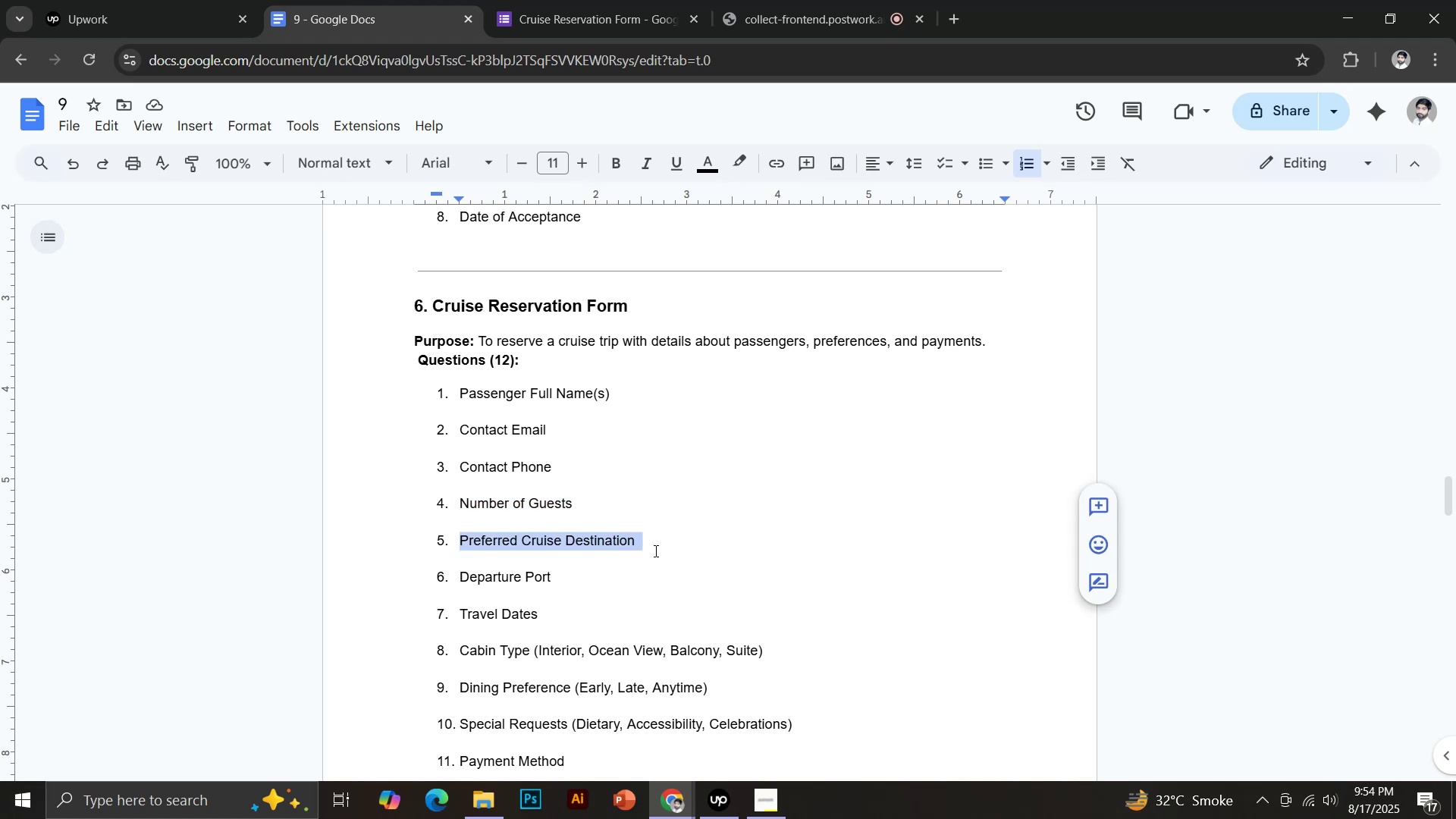 
key(Control+Shift+V)
 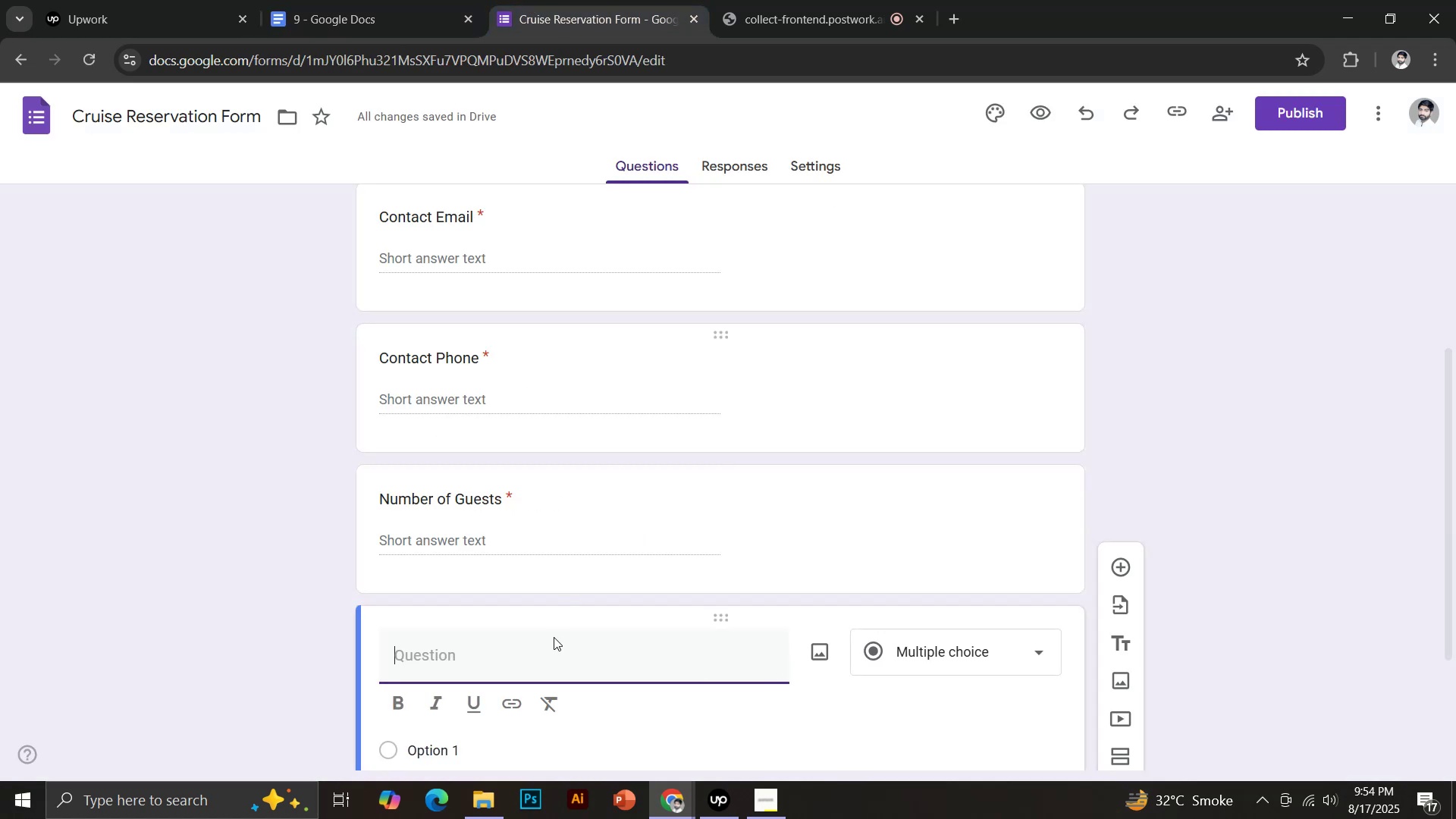 
scroll: coordinate [609, 602], scroll_direction: down, amount: 2.0
 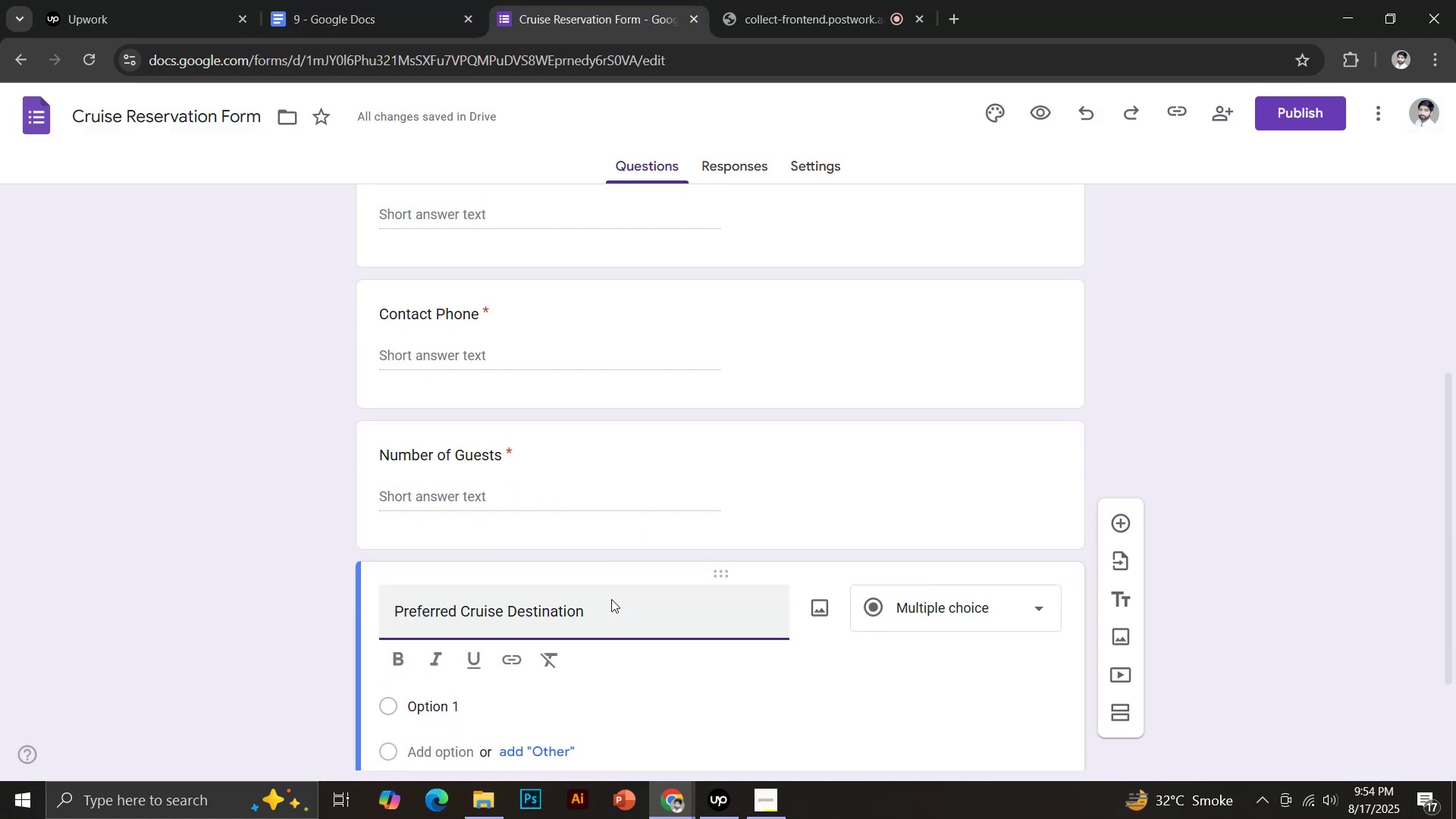 
left_click([416, 0])
 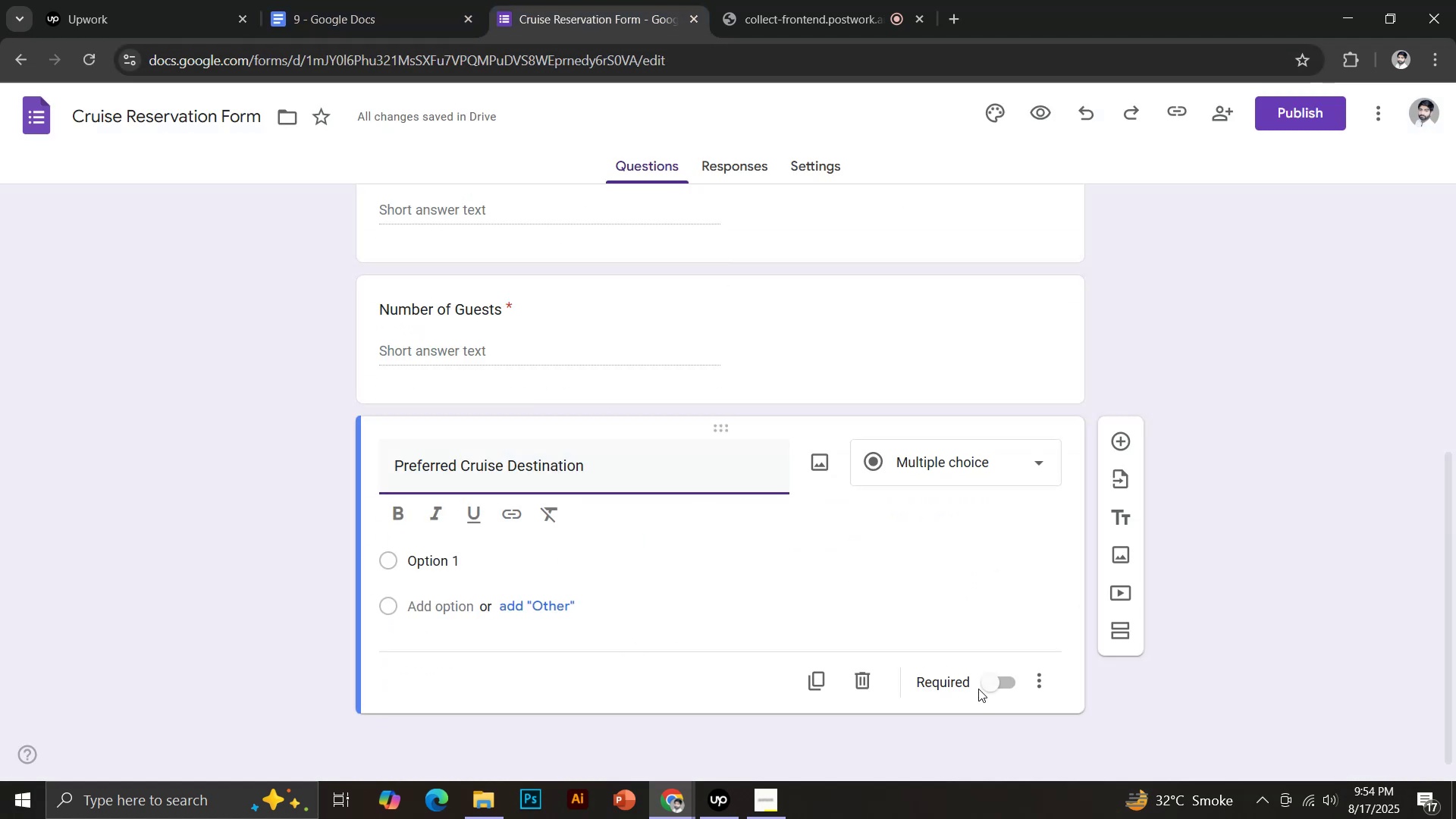 
left_click([973, 507])
 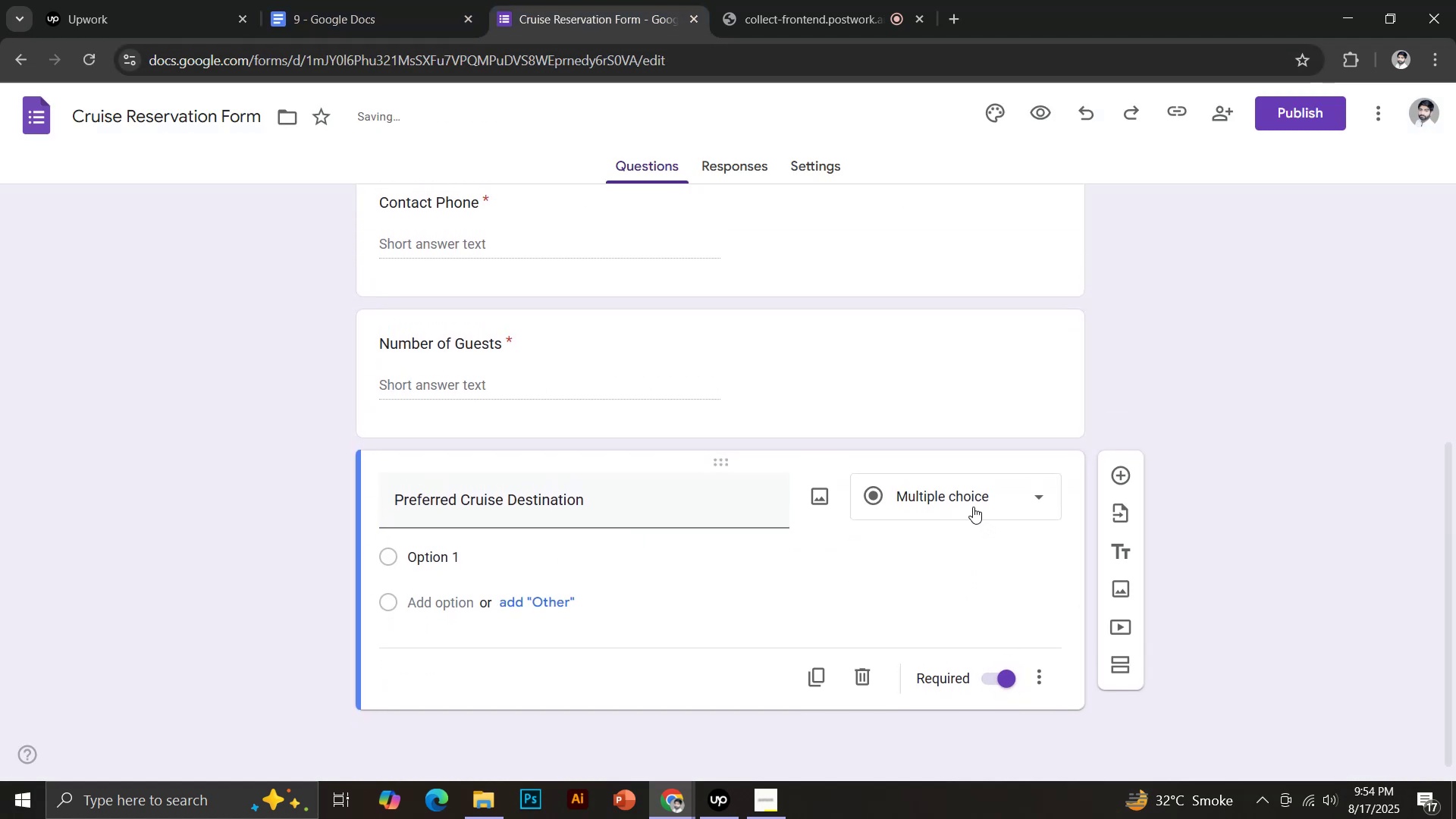 
left_click([914, 173])
 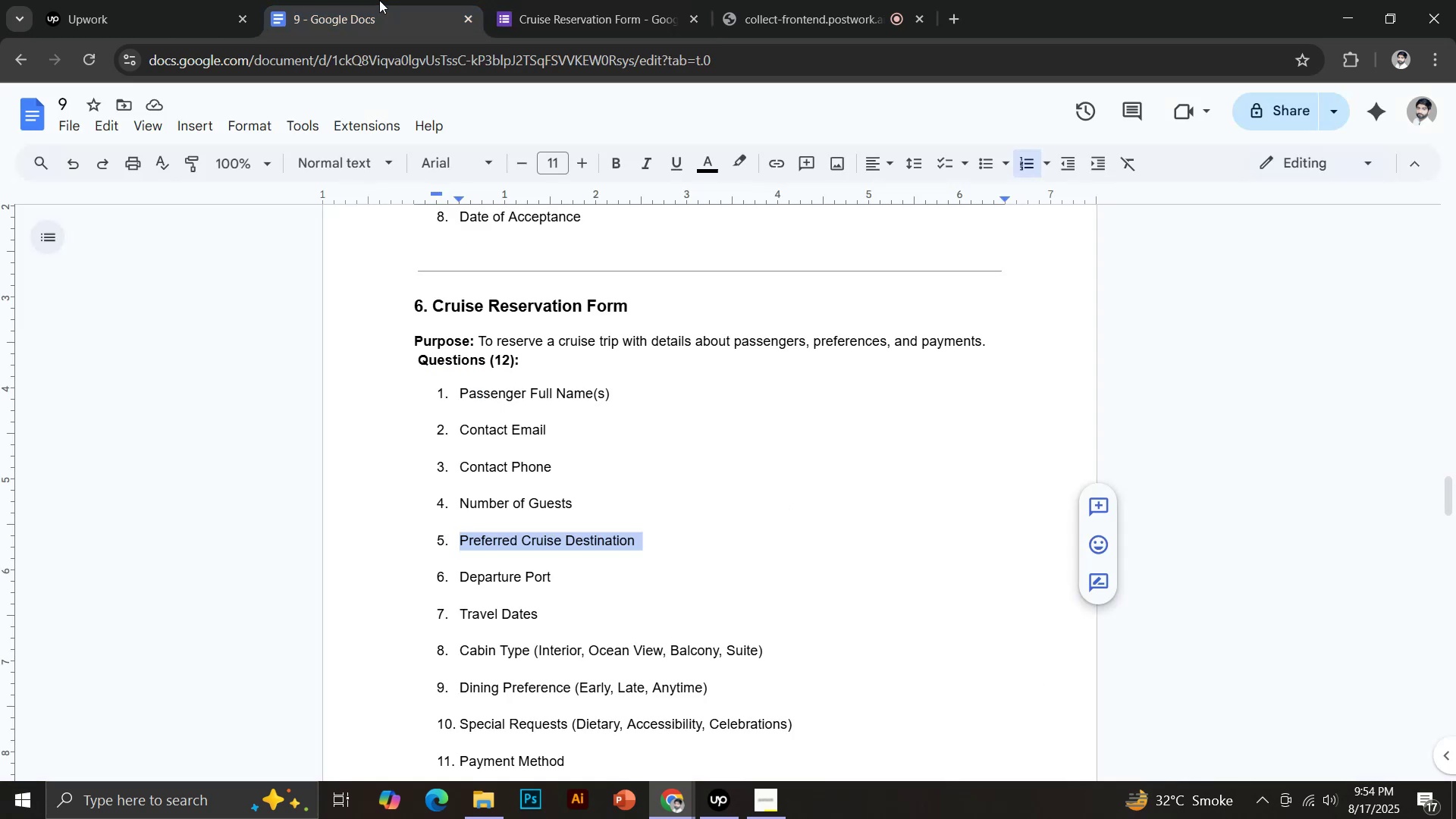 
left_click_drag(start_coordinate=[462, 579], to_coordinate=[557, 577])
 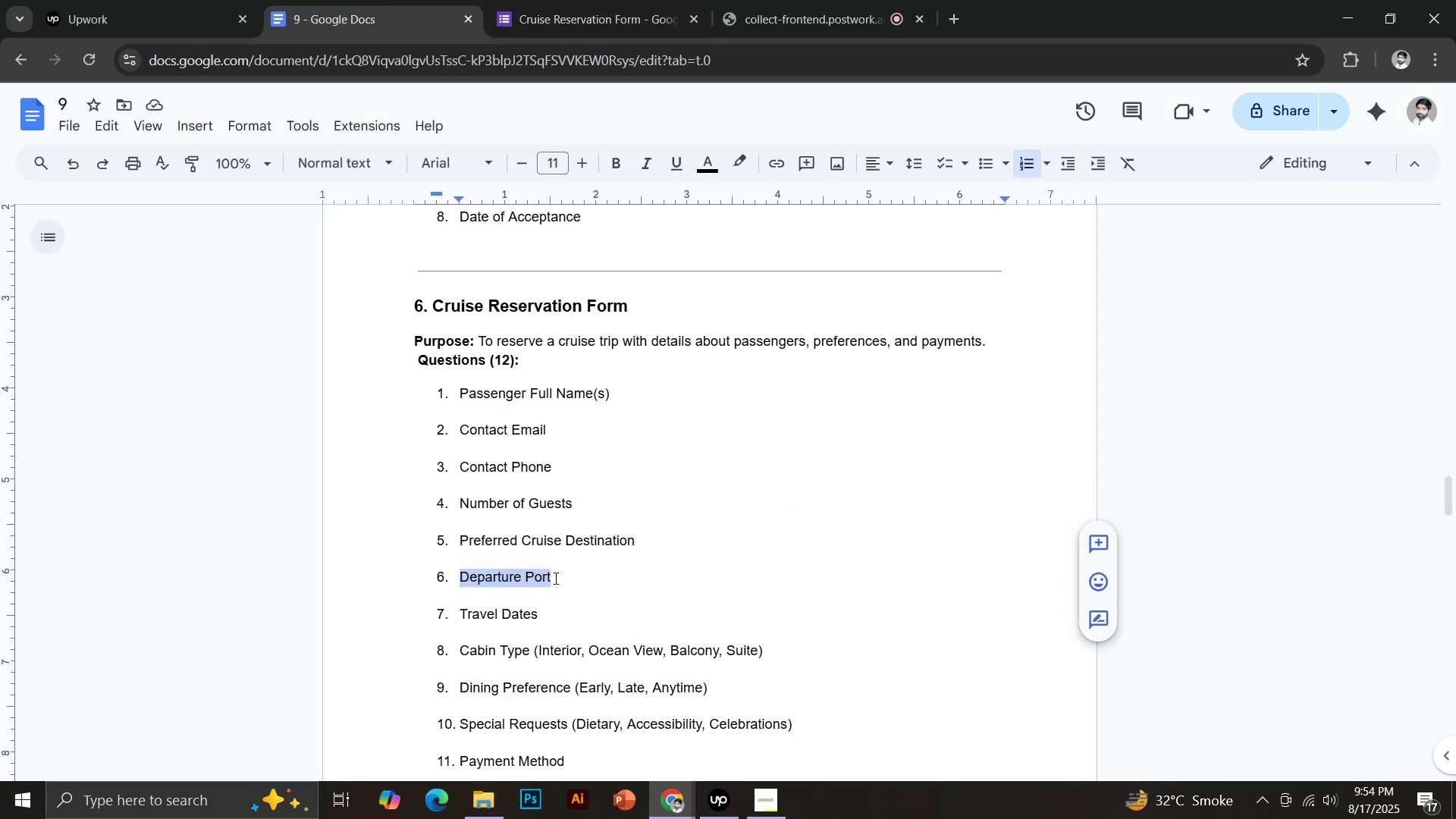 
key(Control+C)
 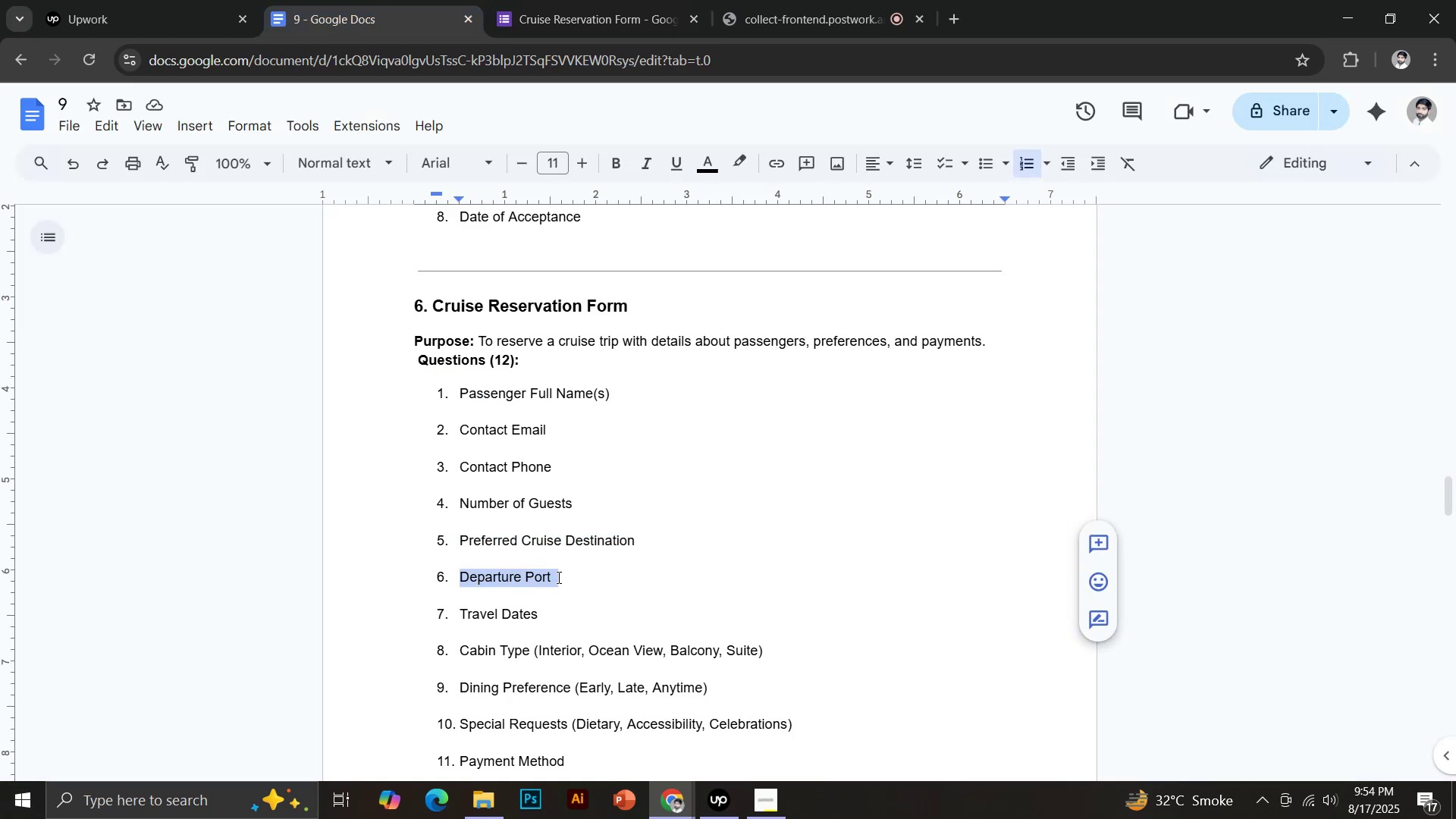 
left_click([548, 2])
 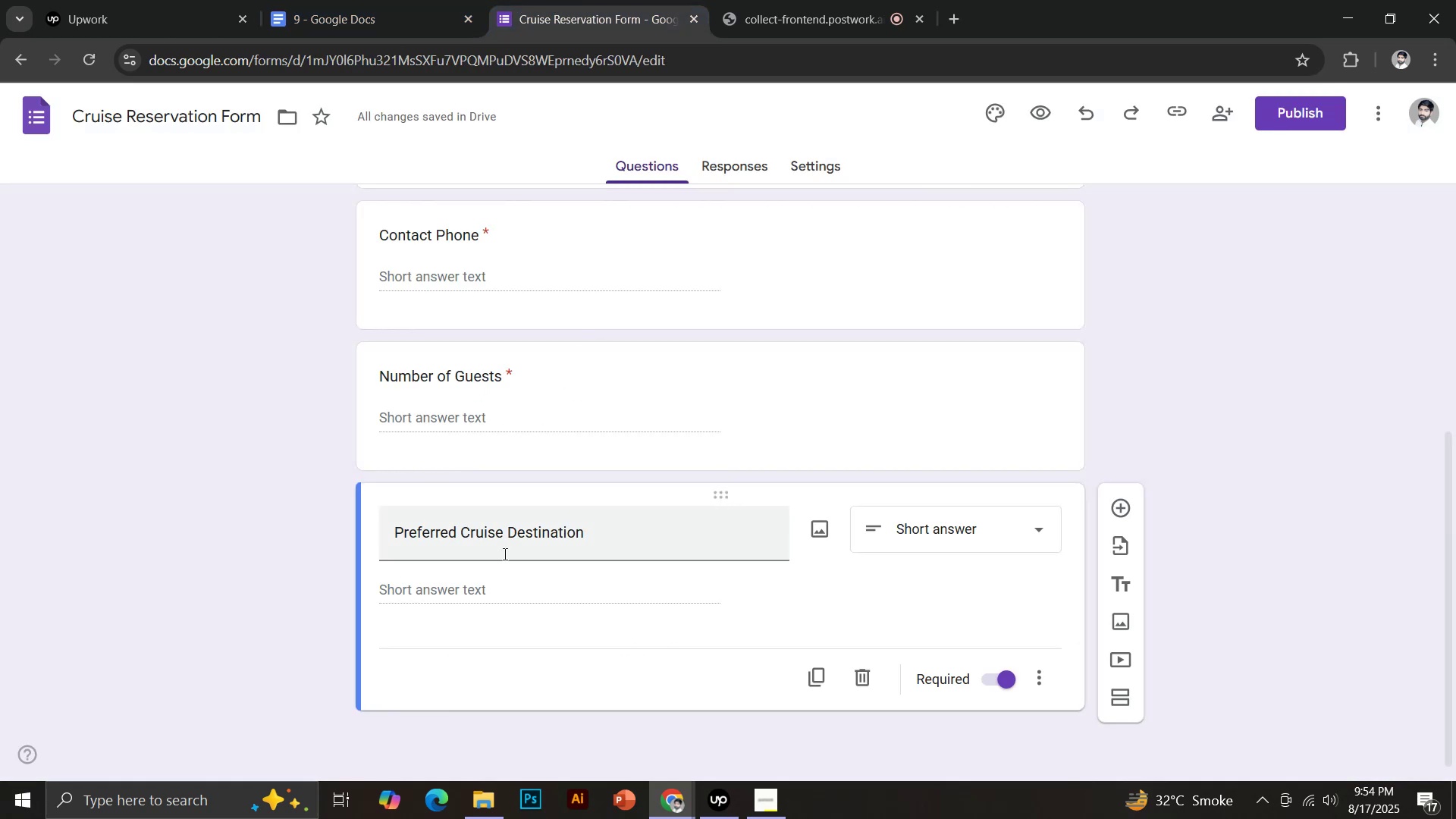 
left_click([1119, 510])
 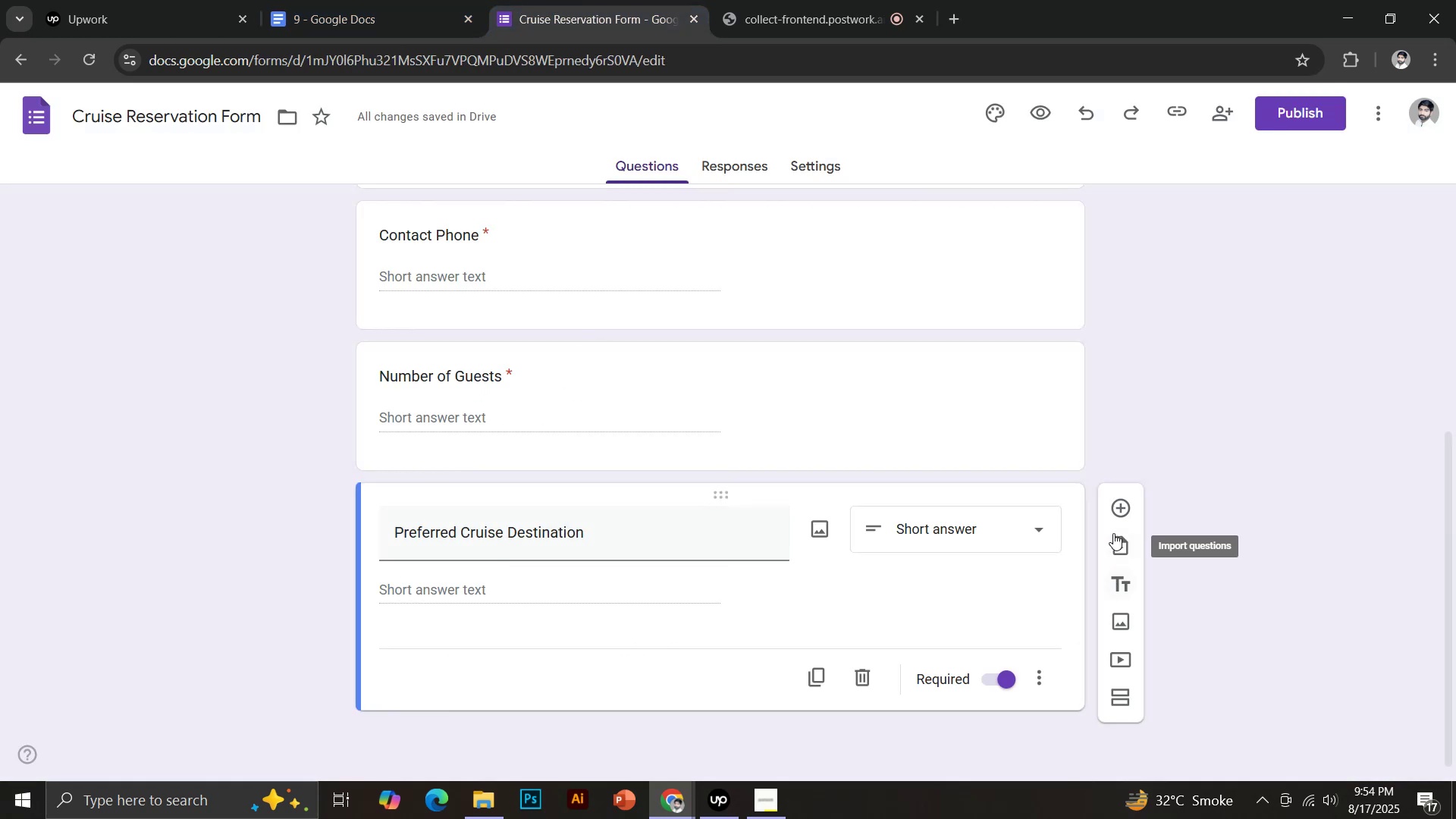 
key(Control+Shift+V)
 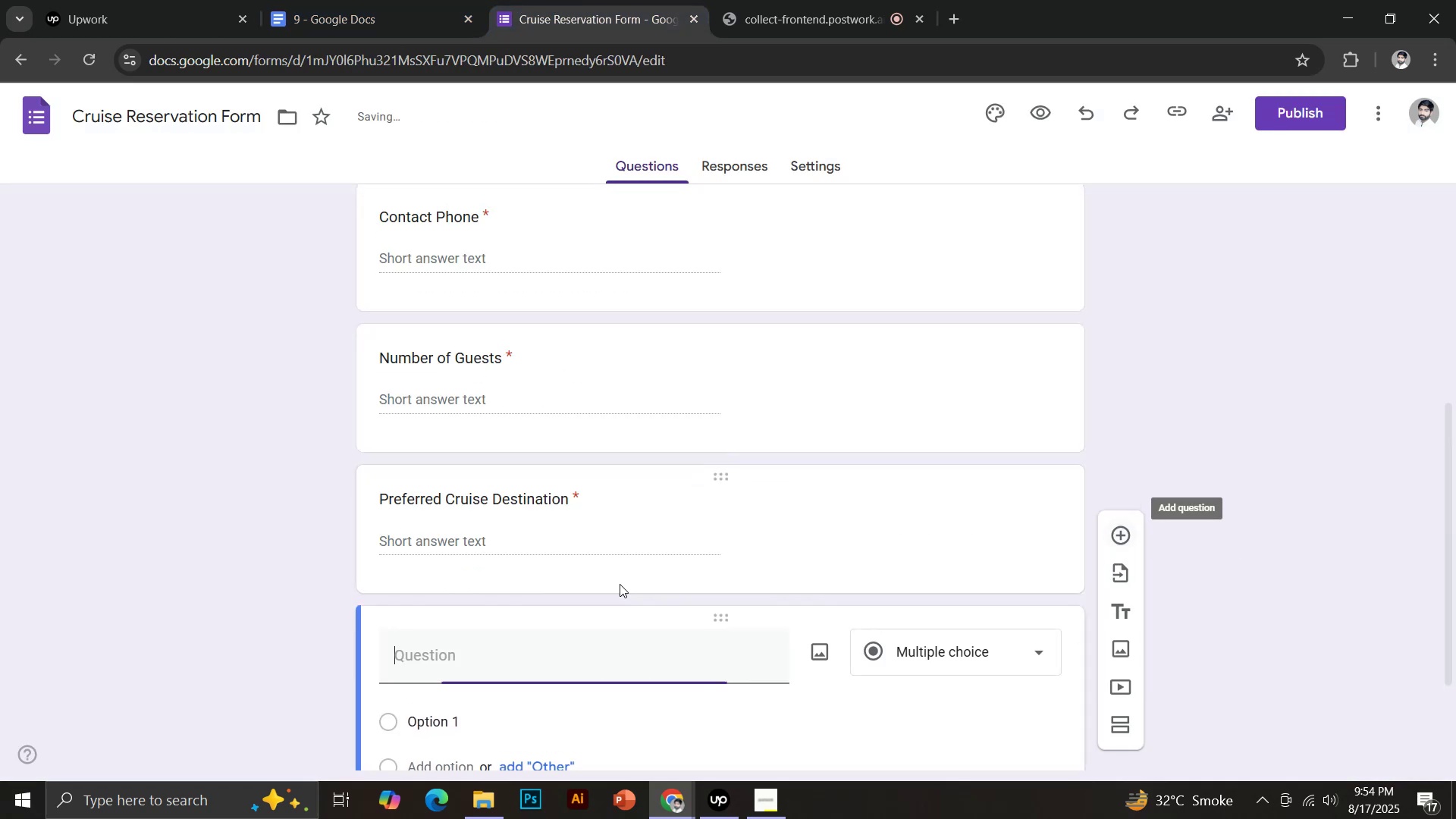 
scroll: coordinate [656, 555], scroll_direction: down, amount: 4.0
 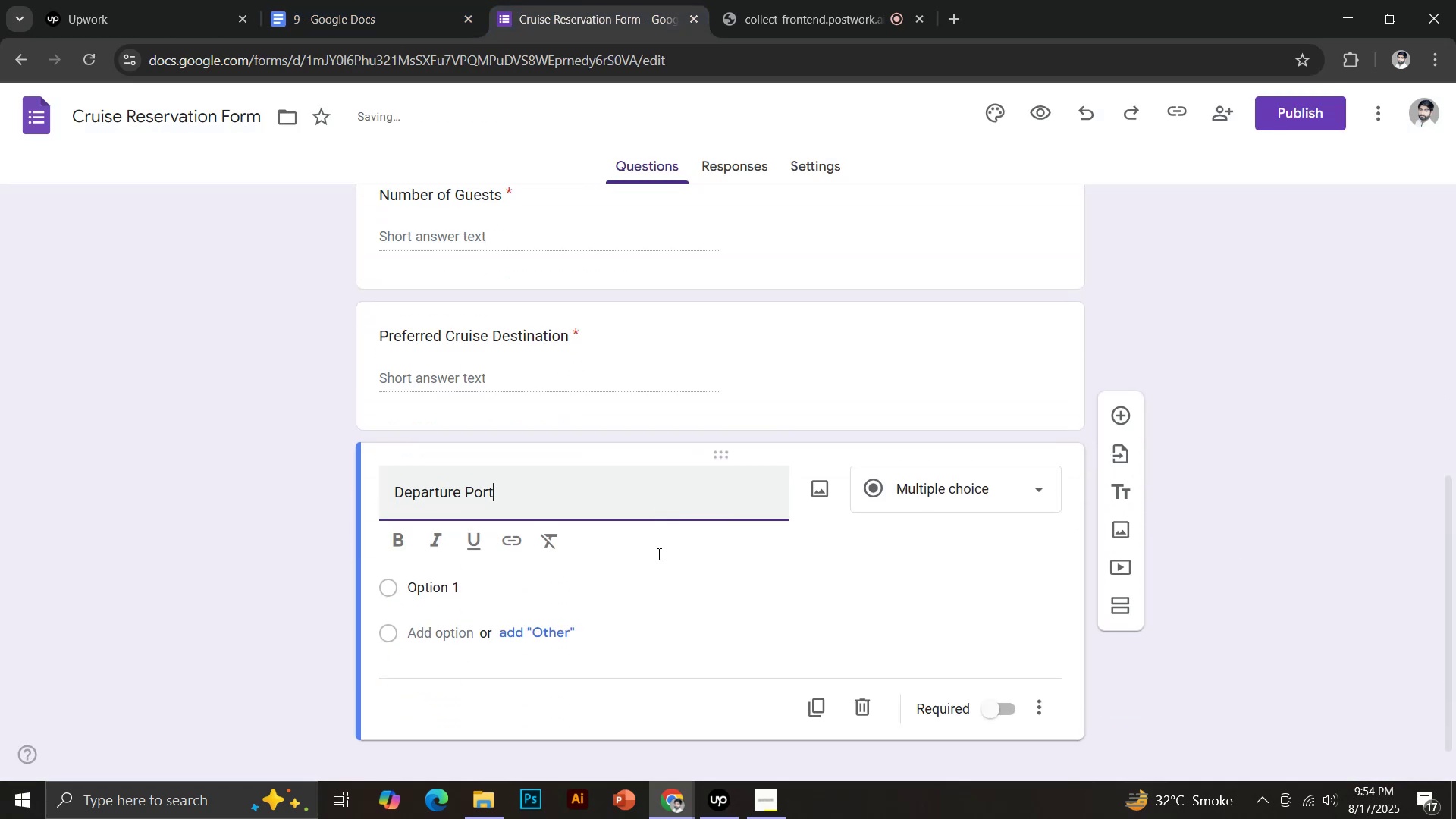 
left_click([991, 674])
 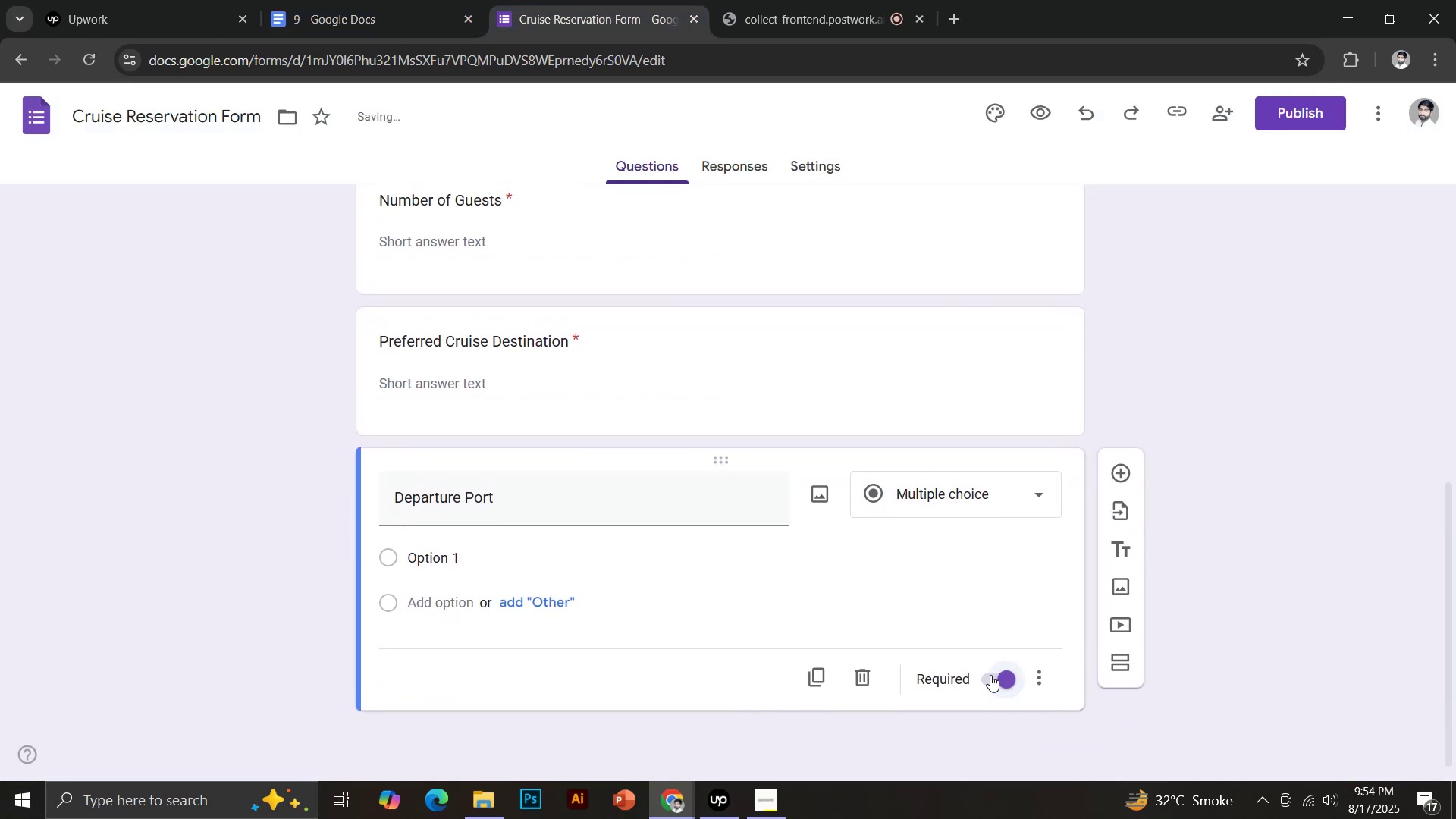 
left_click([971, 485])
 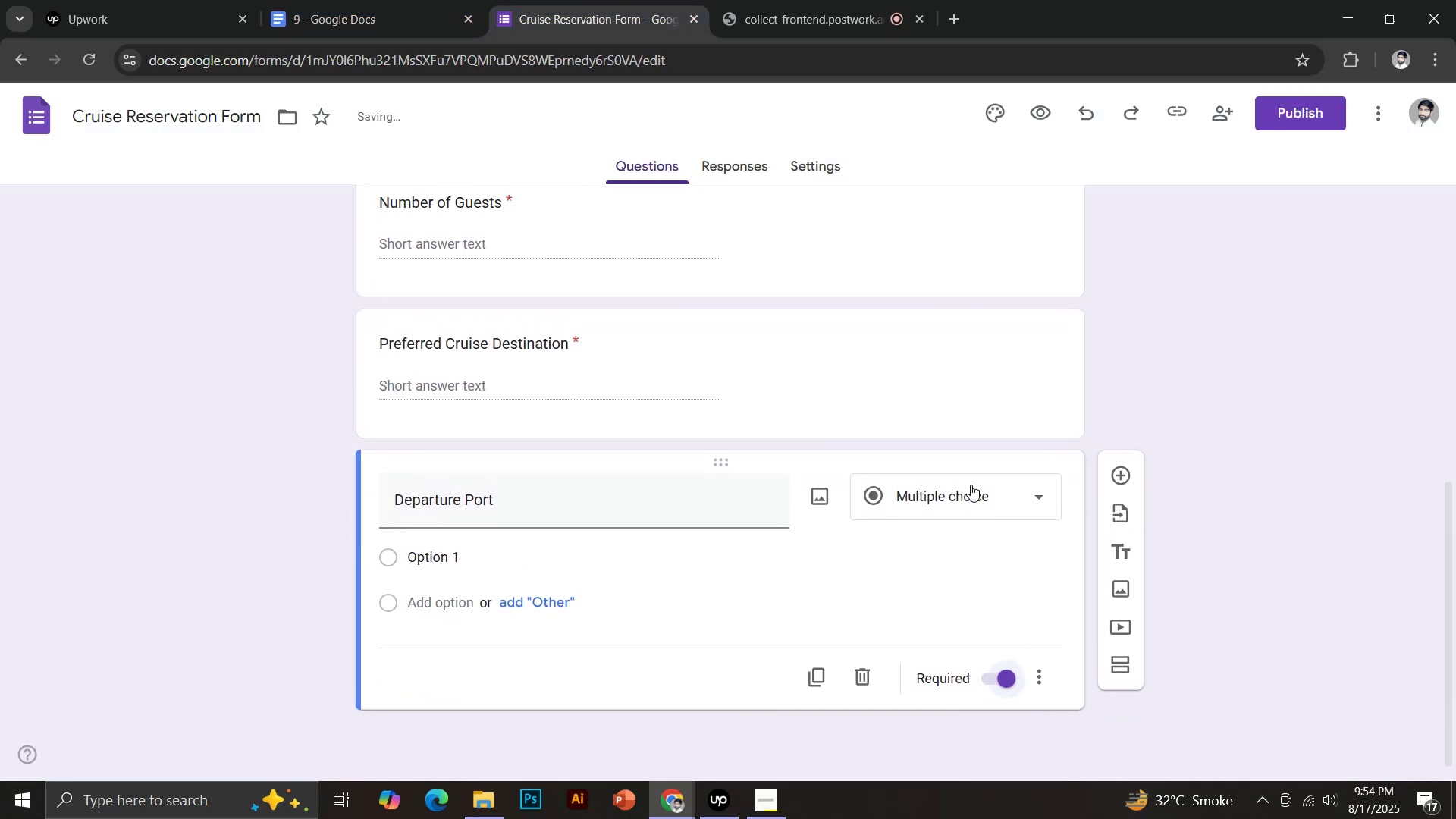 
left_click([940, 157])
 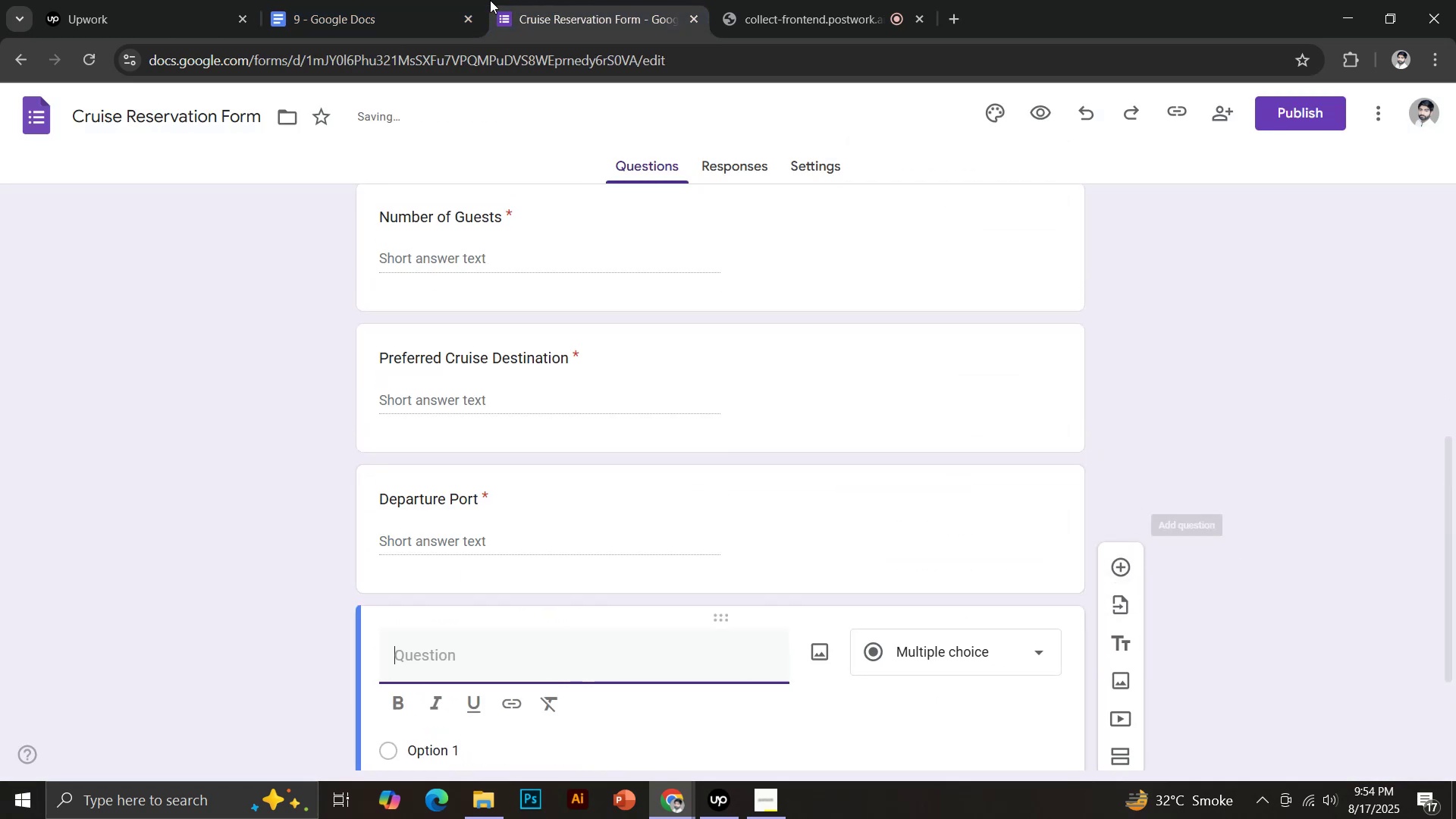 
left_click_drag(start_coordinate=[461, 617], to_coordinate=[548, 617])
 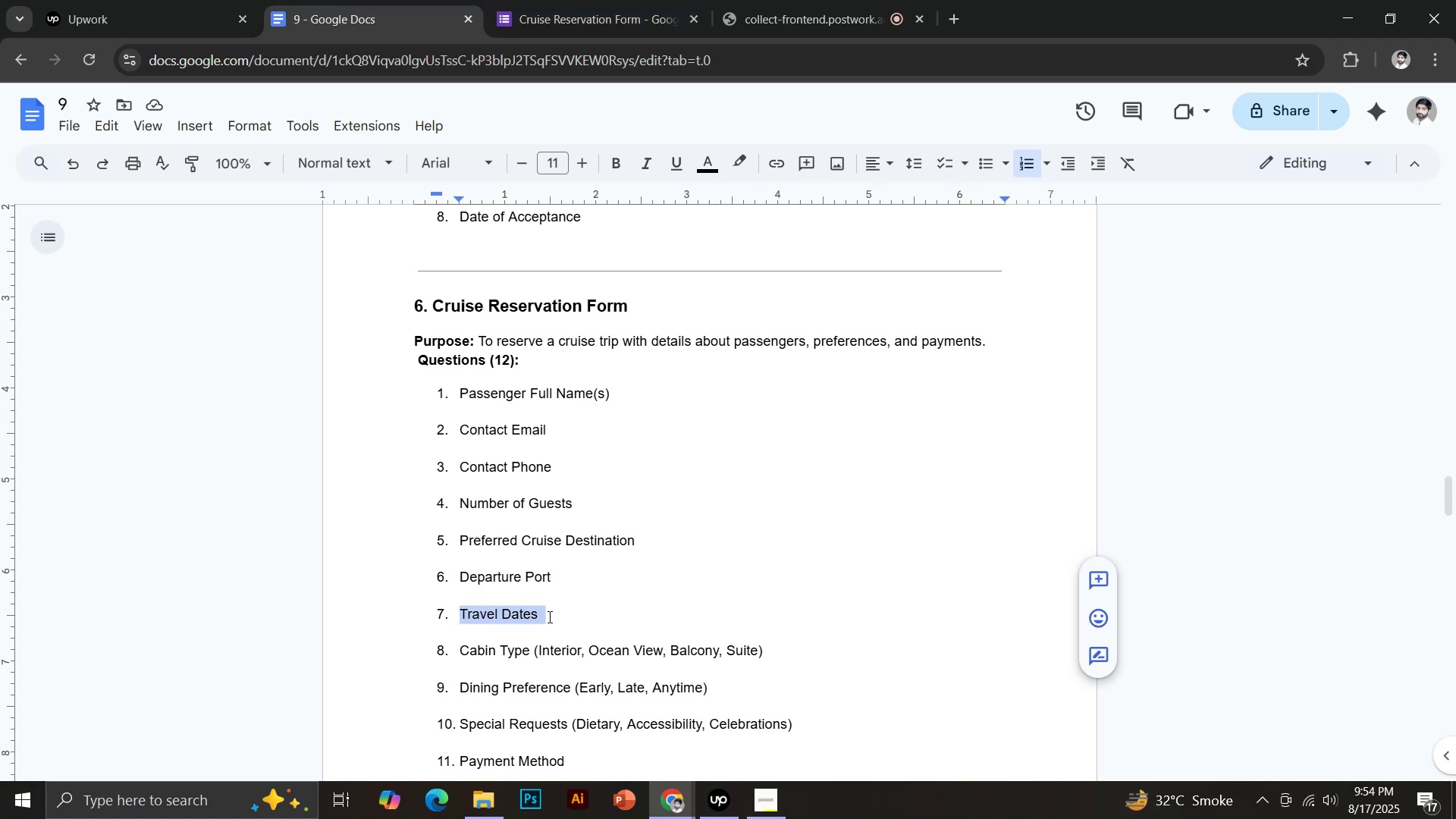 
key(Control+C)
 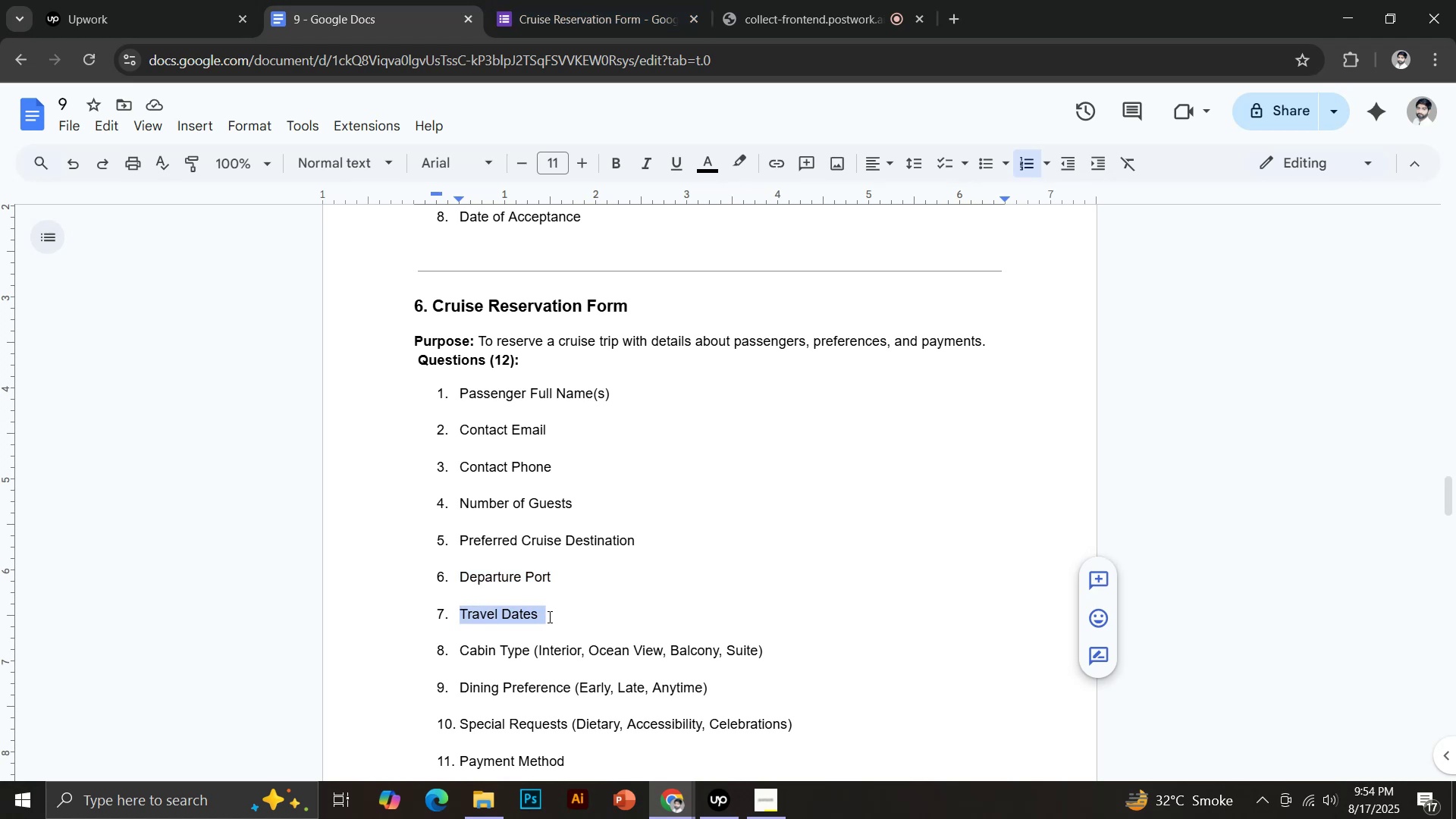 
left_click([611, 0])
 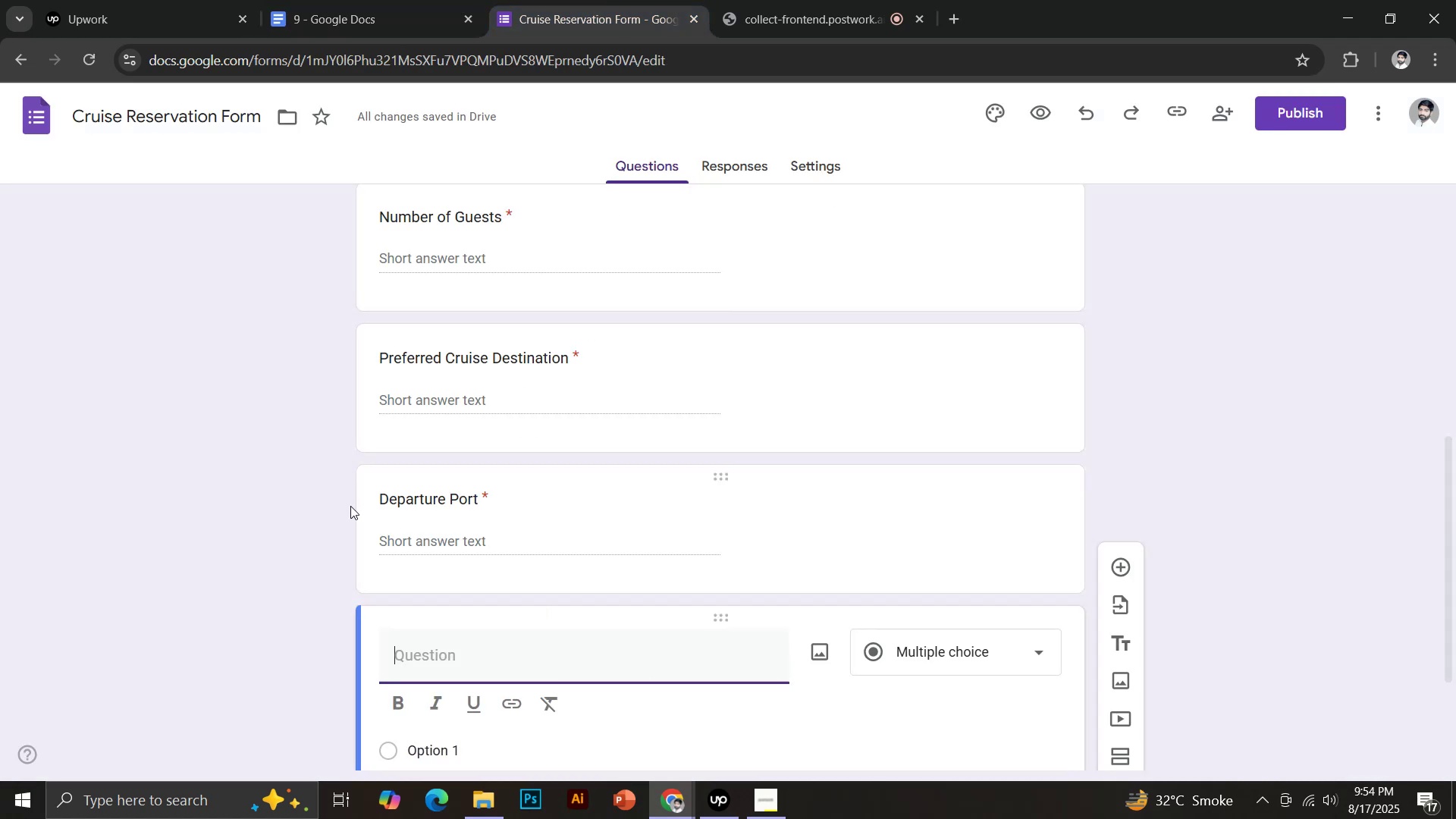 
scroll: coordinate [457, 581], scroll_direction: down, amount: 2.0
 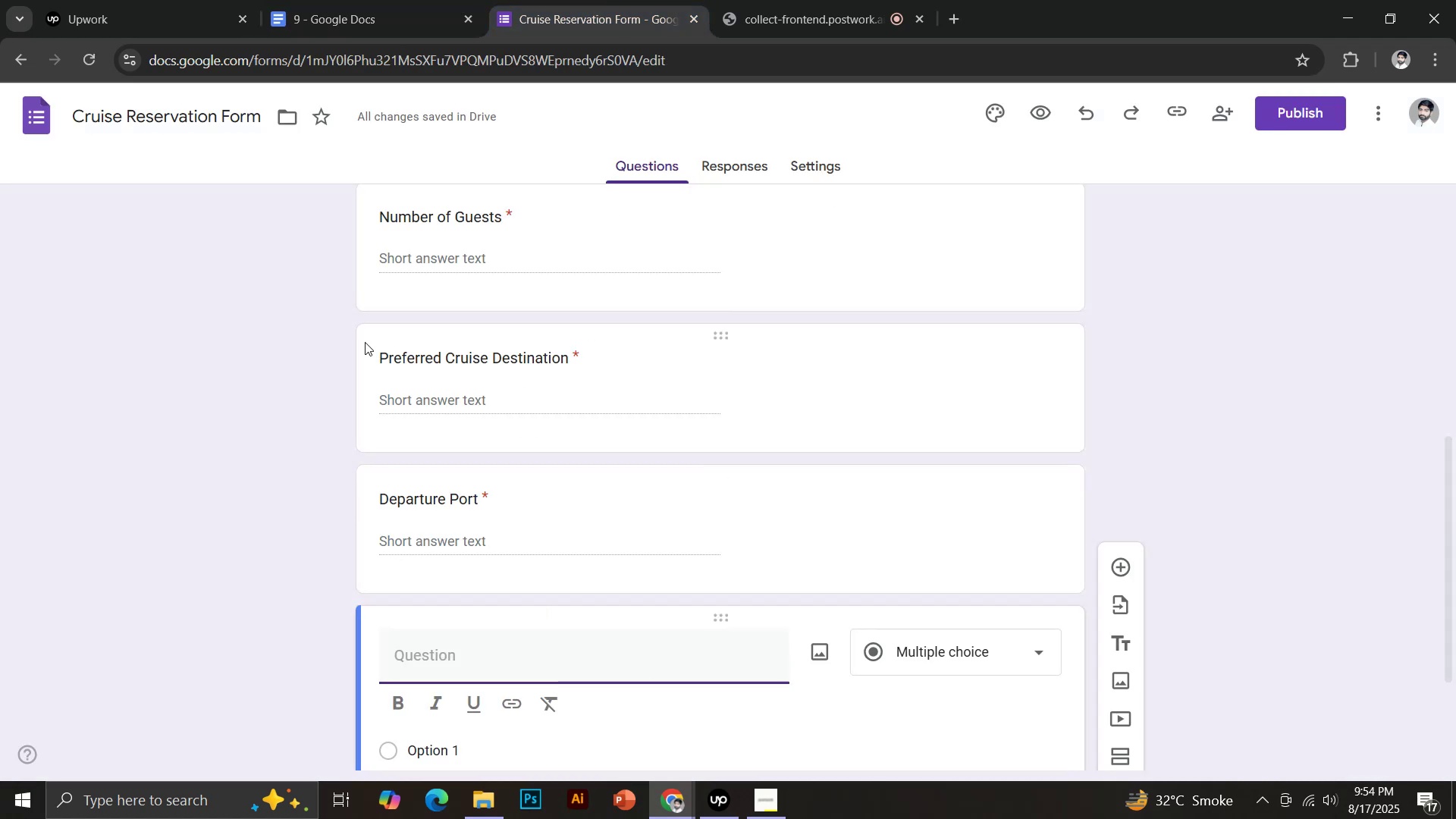 
key(Control+Shift+V)
 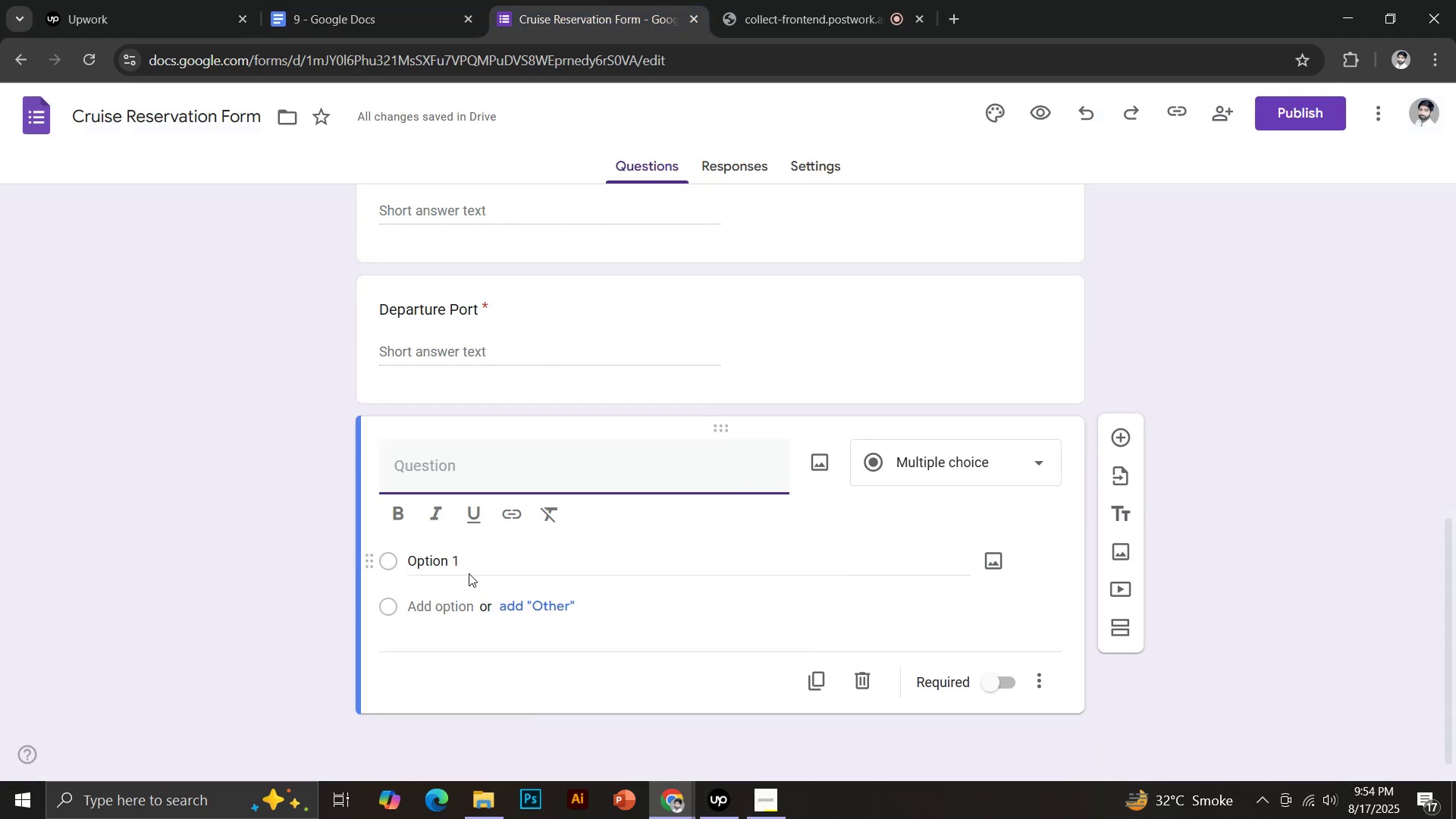 
scroll: coordinate [893, 678], scroll_direction: down, amount: 1.0
 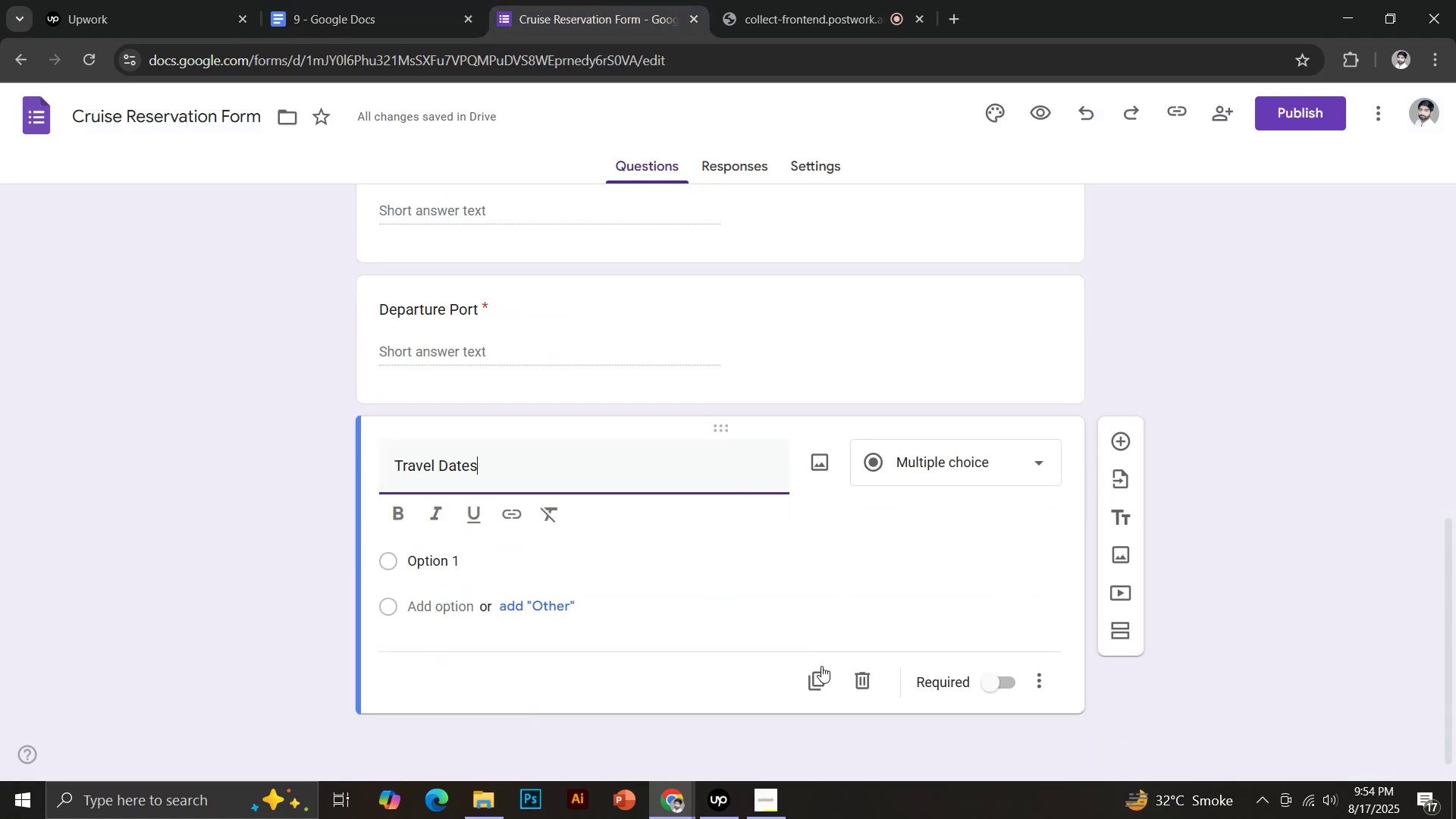 
left_click([988, 680])
 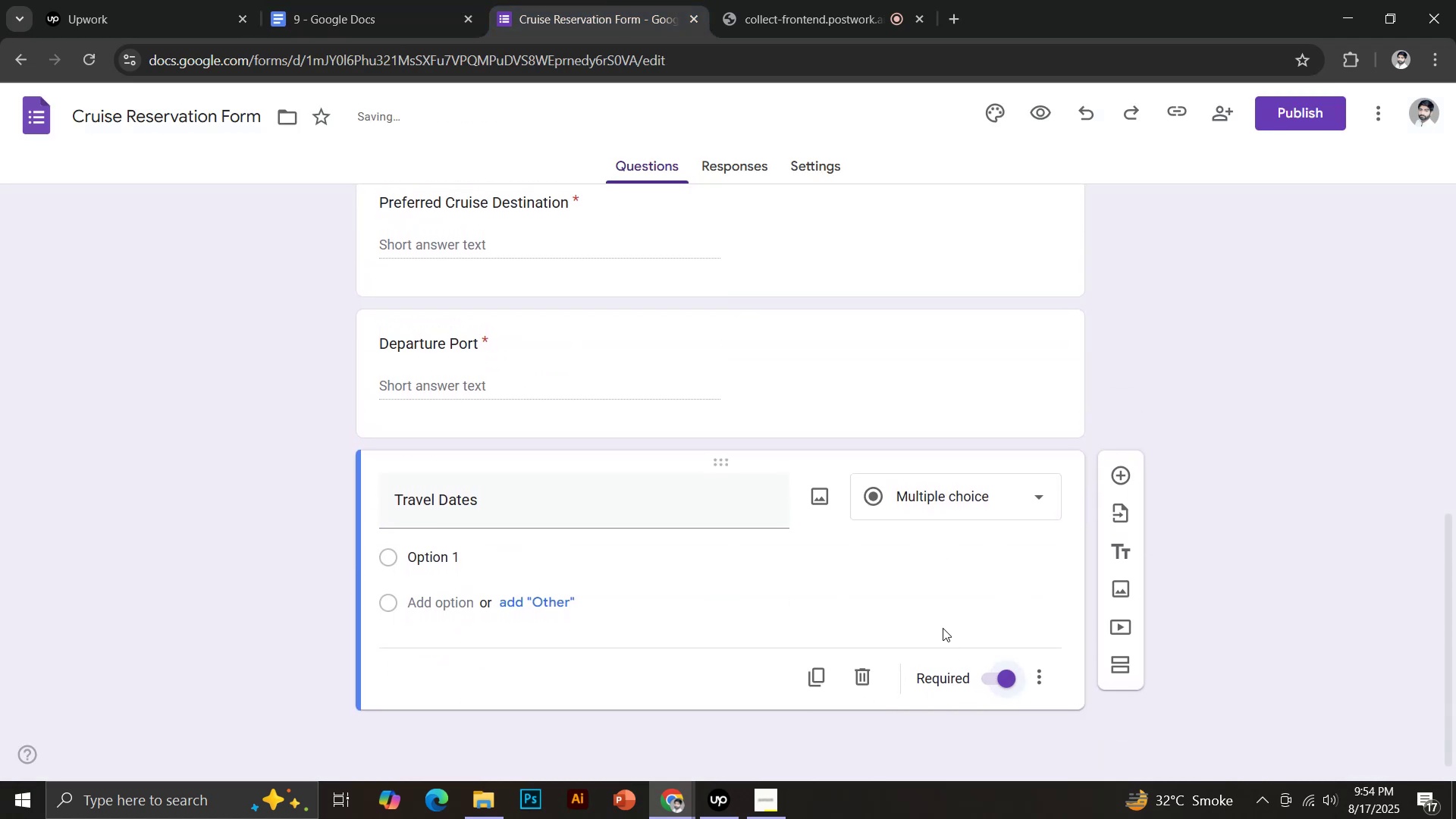 
left_click([977, 481])
 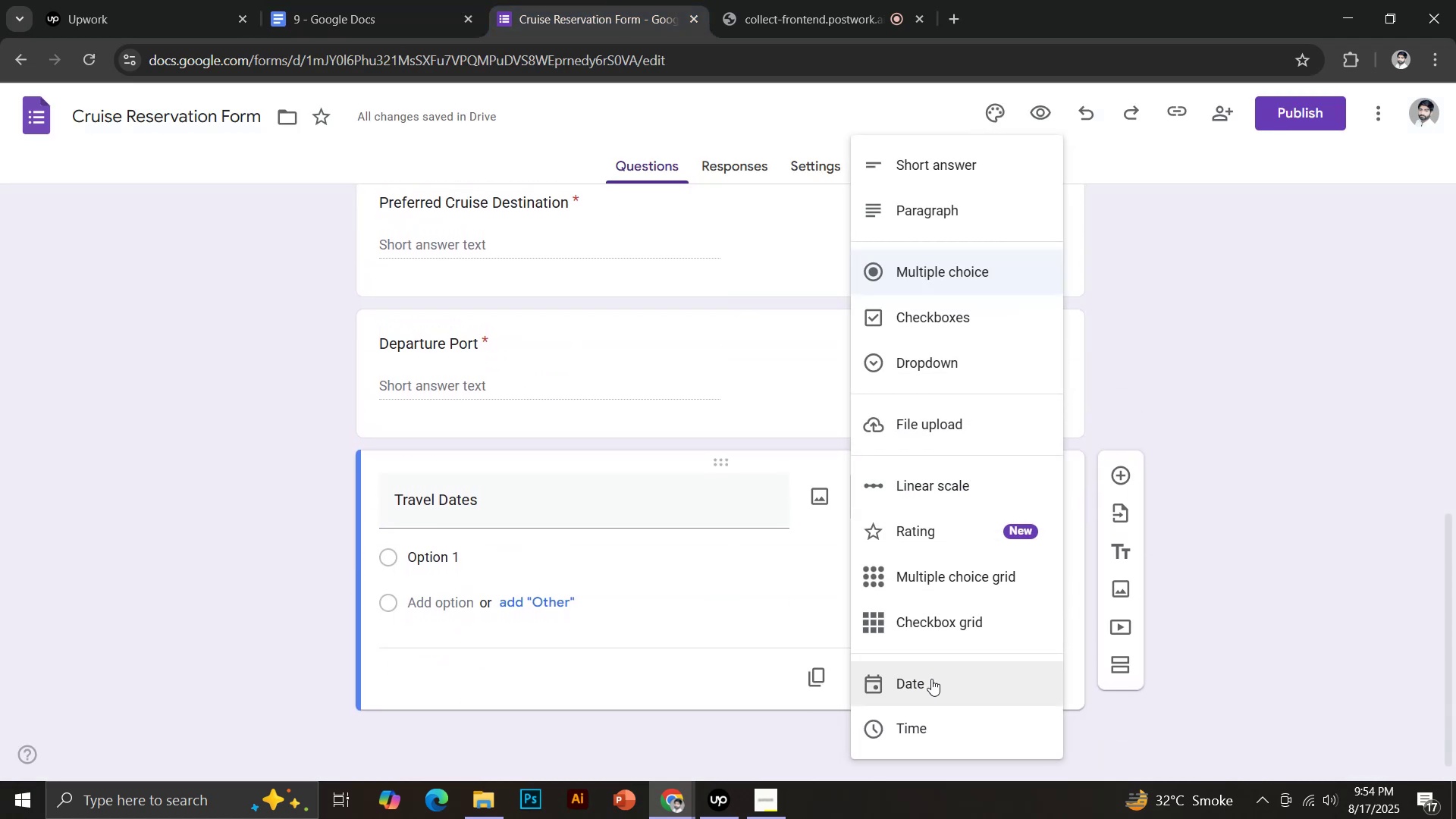 
left_click([1126, 515])
 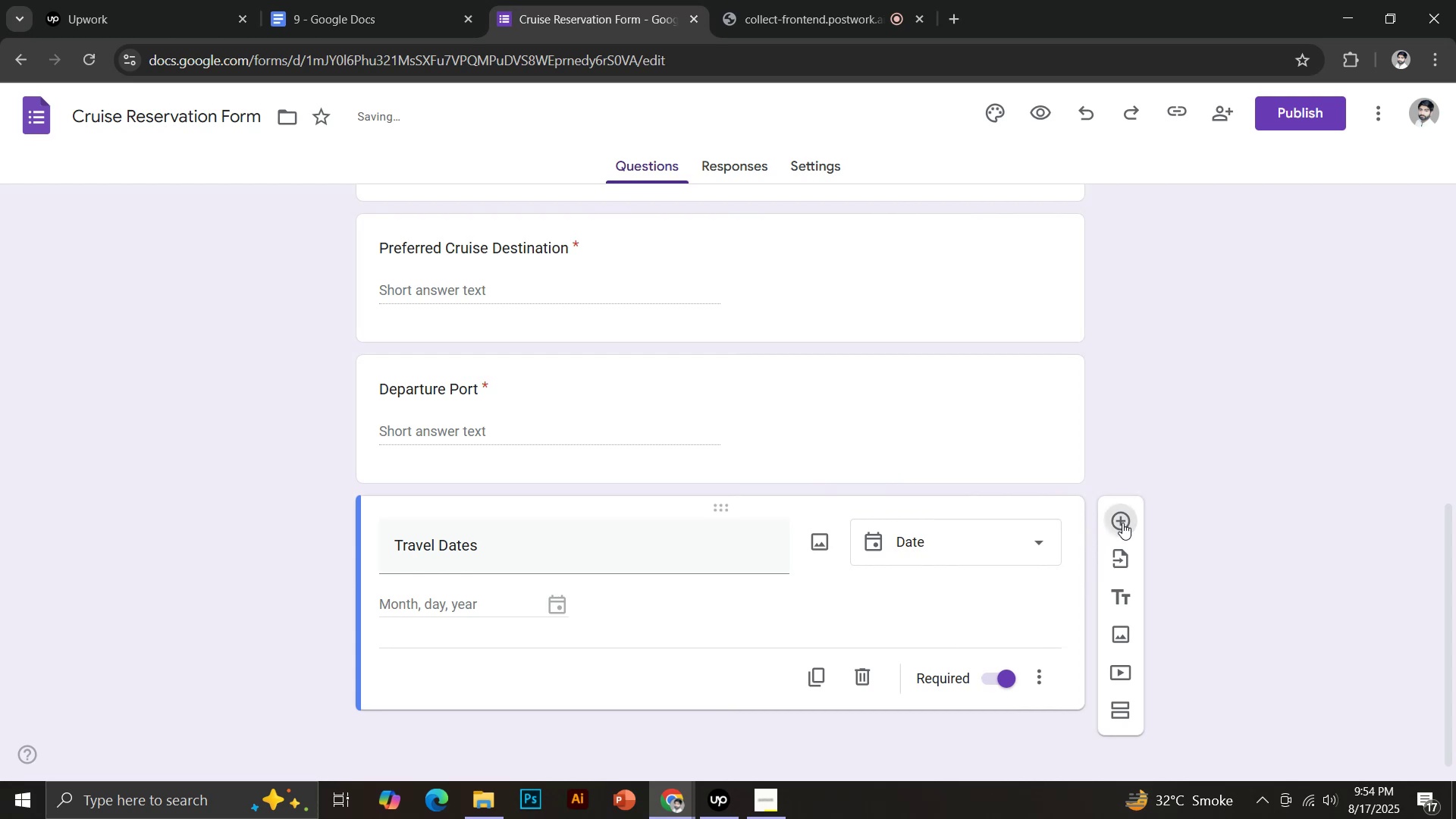 
left_click([342, 0])
 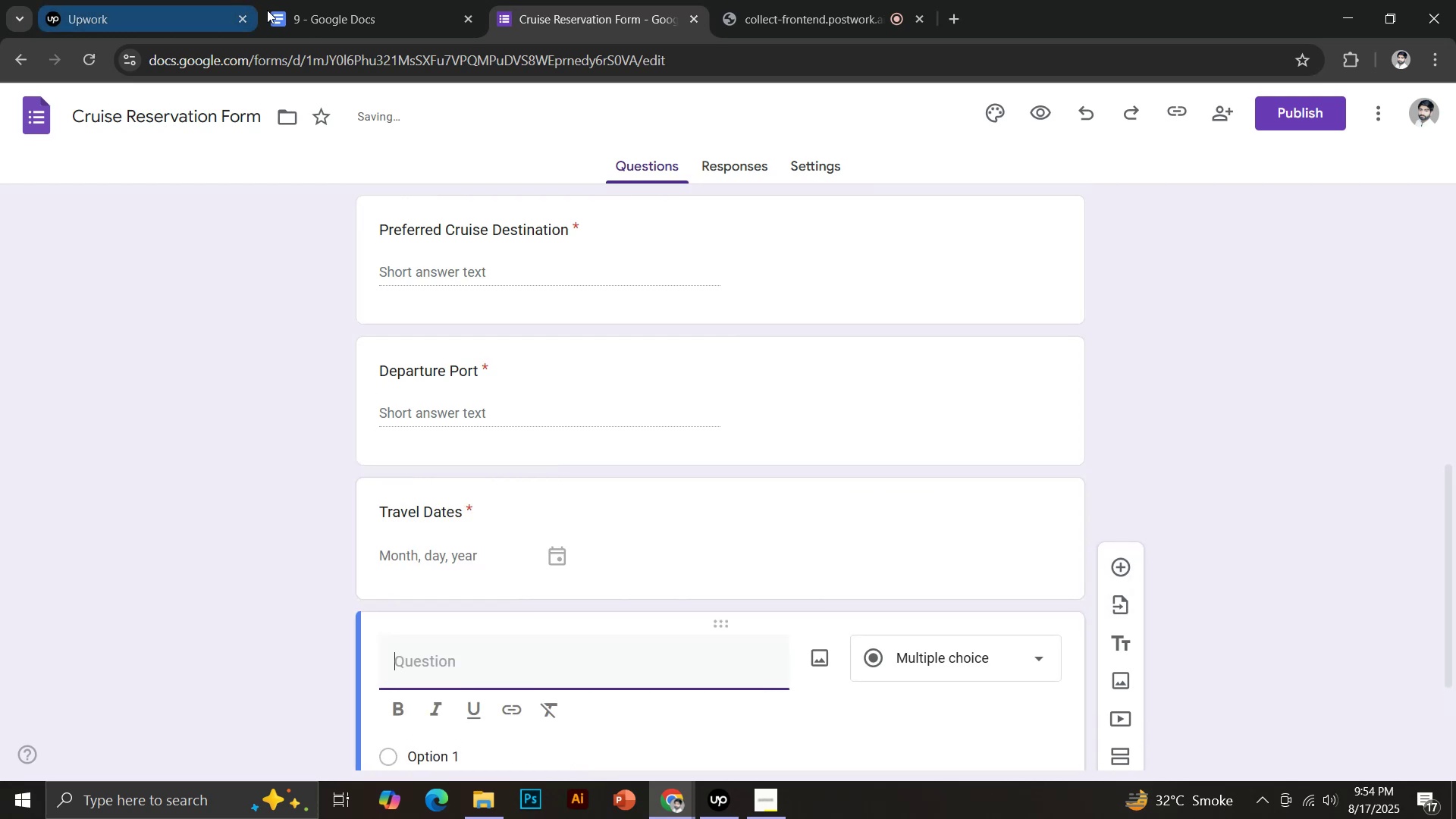 
scroll: coordinate [590, 558], scroll_direction: down, amount: 1.0
 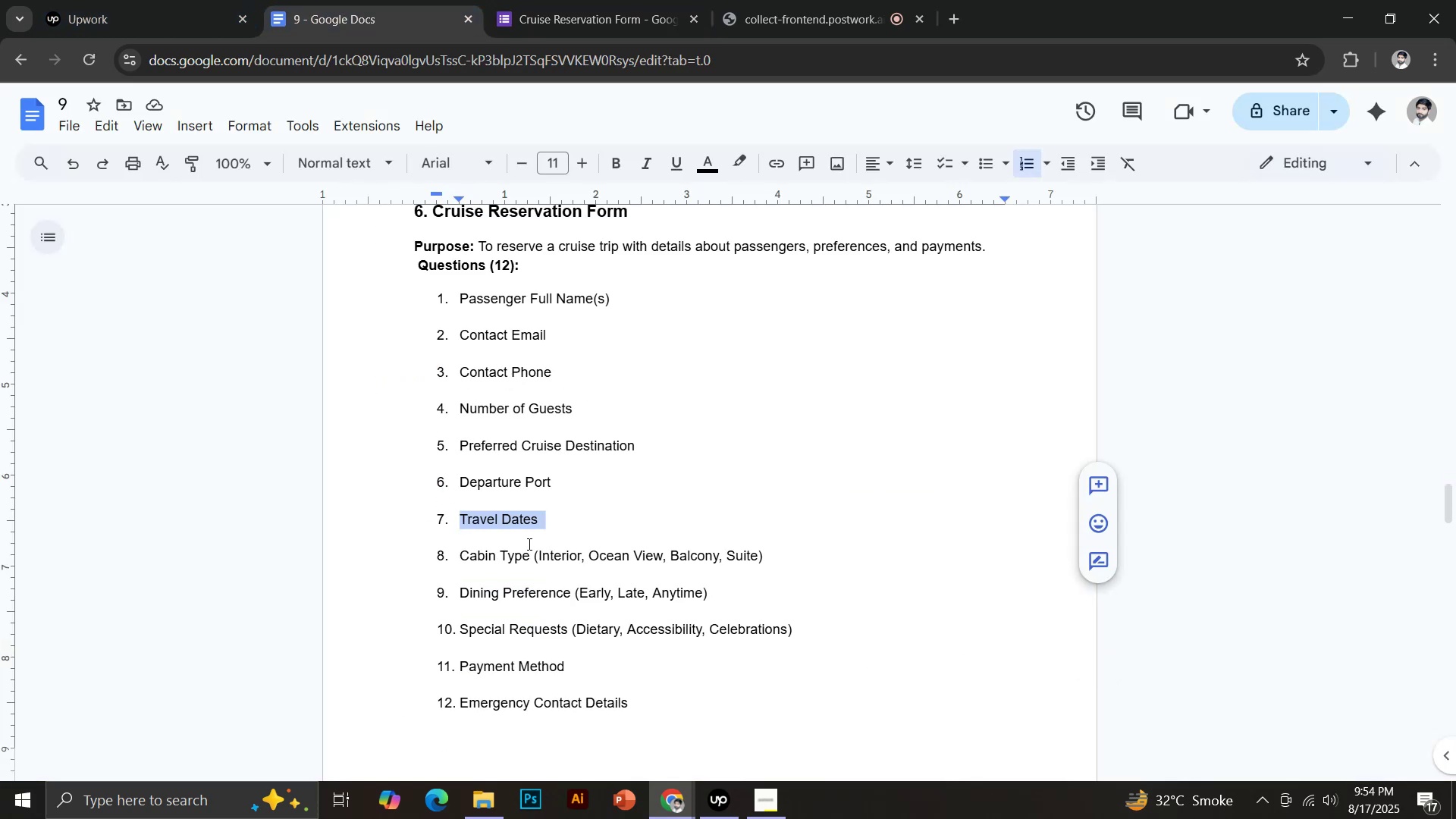 
left_click_drag(start_coordinate=[462, 558], to_coordinate=[529, 552])
 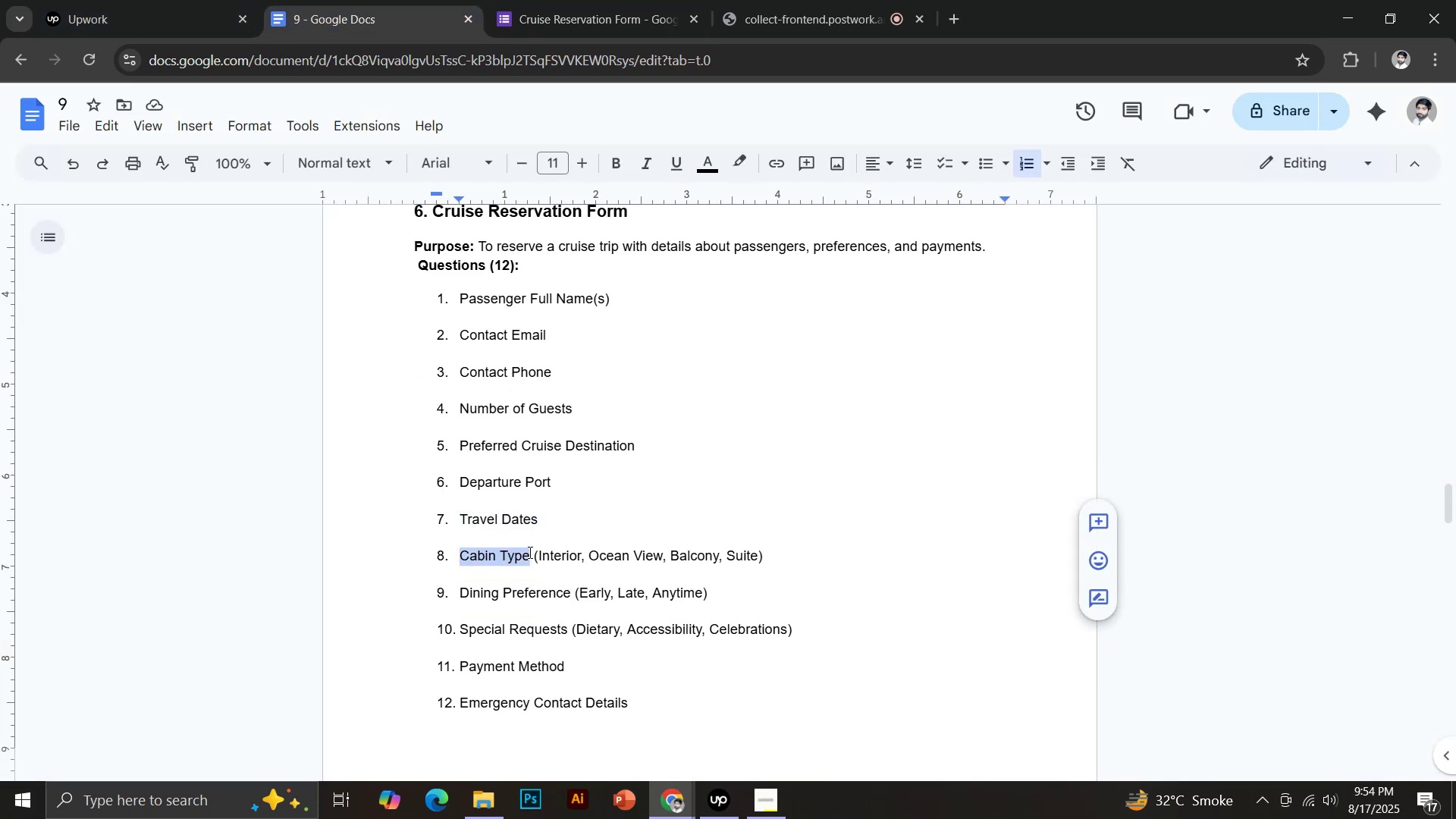 
hold_key(key=ControlLeft, duration=0.65)
 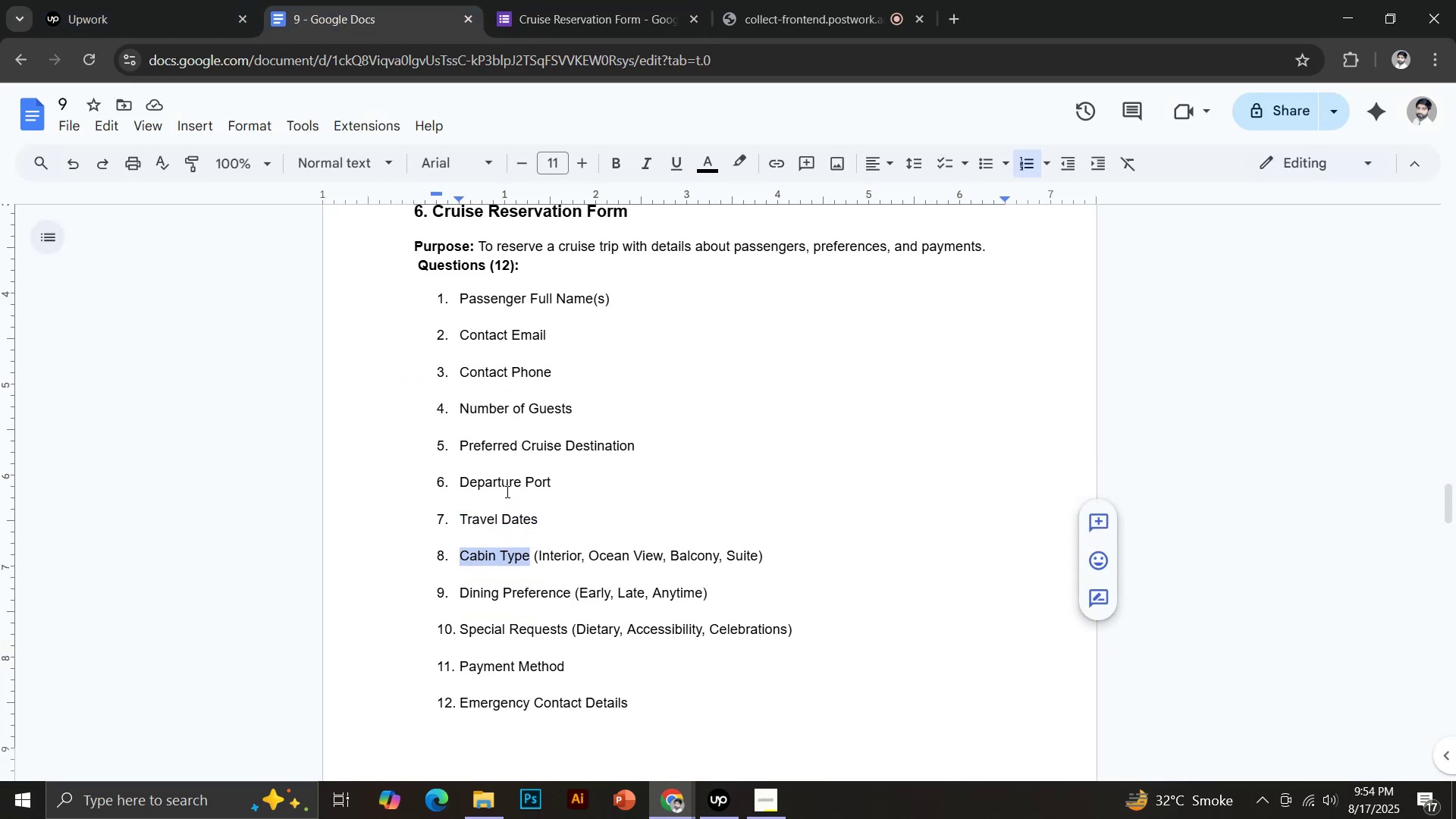 
hold_key(key=C, duration=0.3)
 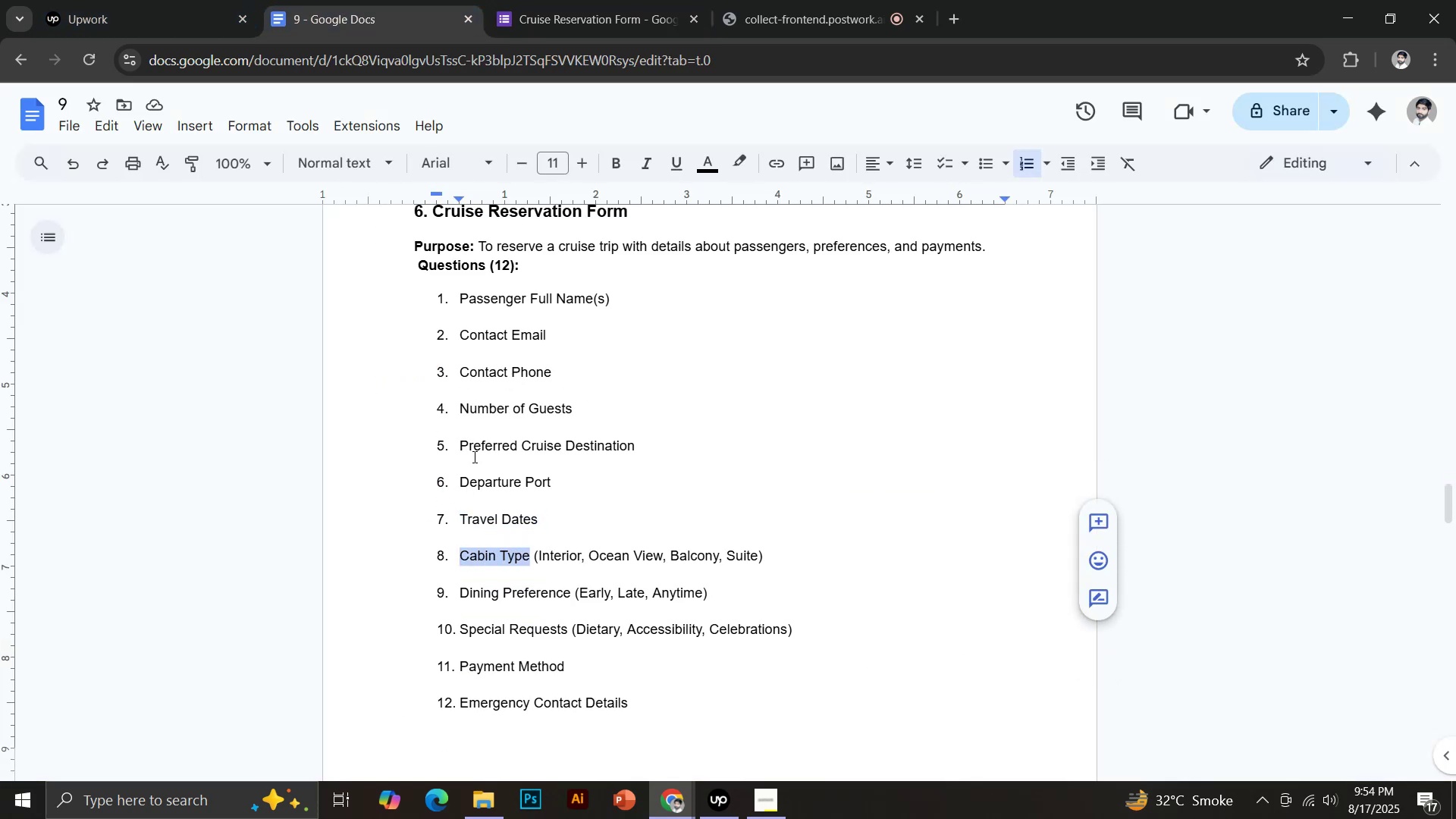 
left_click([557, 0])
 